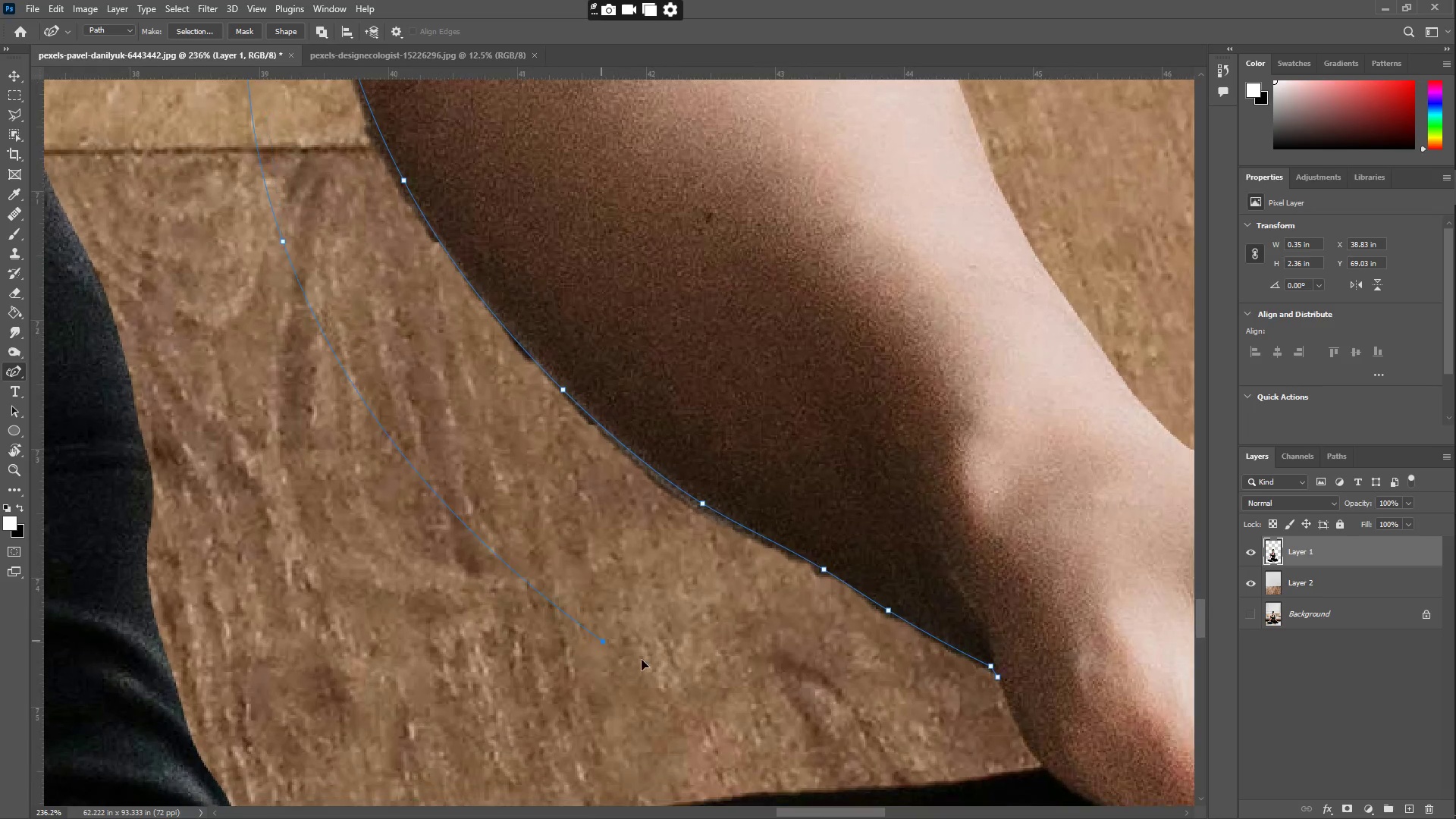 
hold_key(key=Space, duration=0.48)
 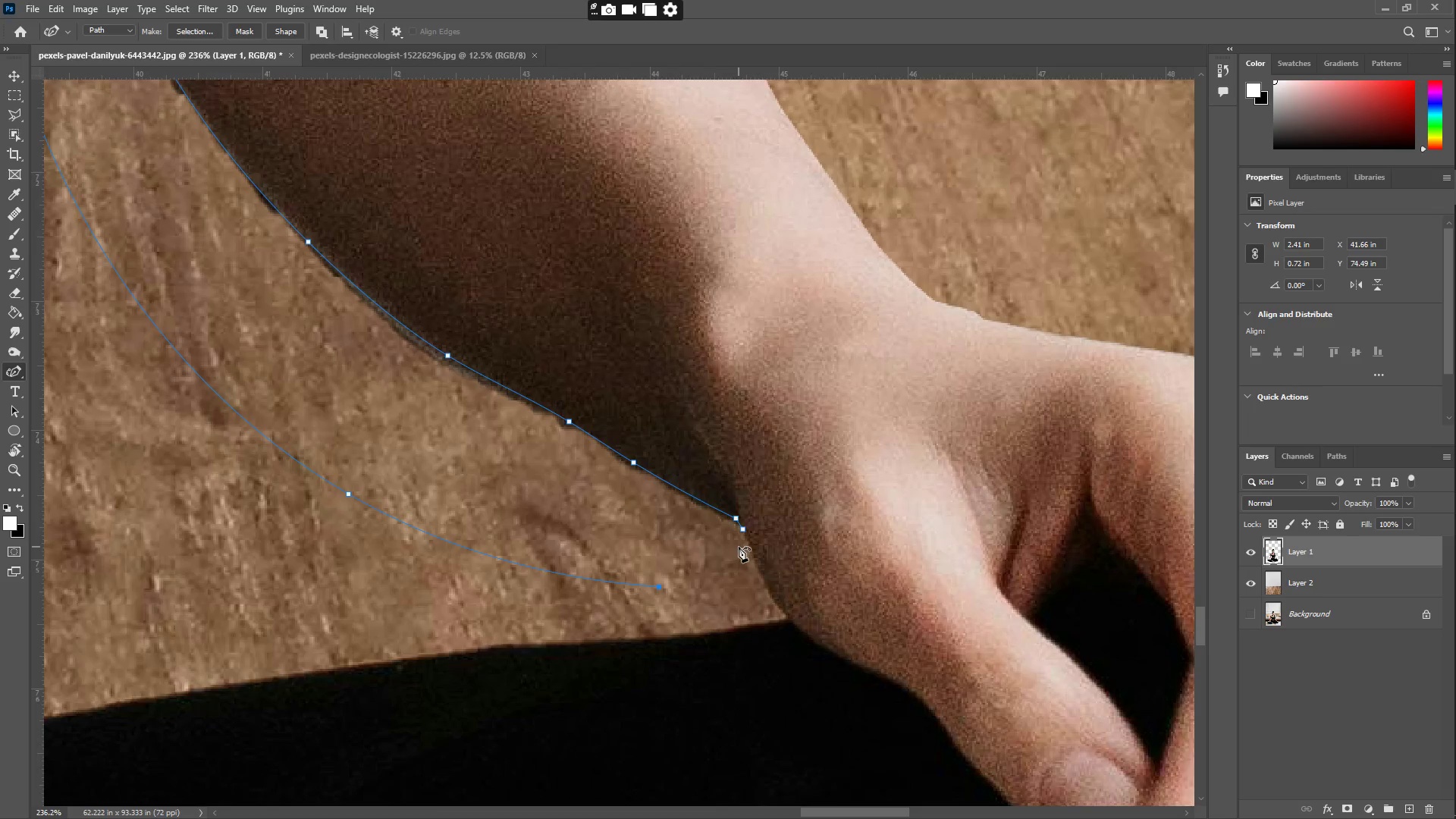 
left_click_drag(start_coordinate=[748, 689], to_coordinate=[526, 551])
 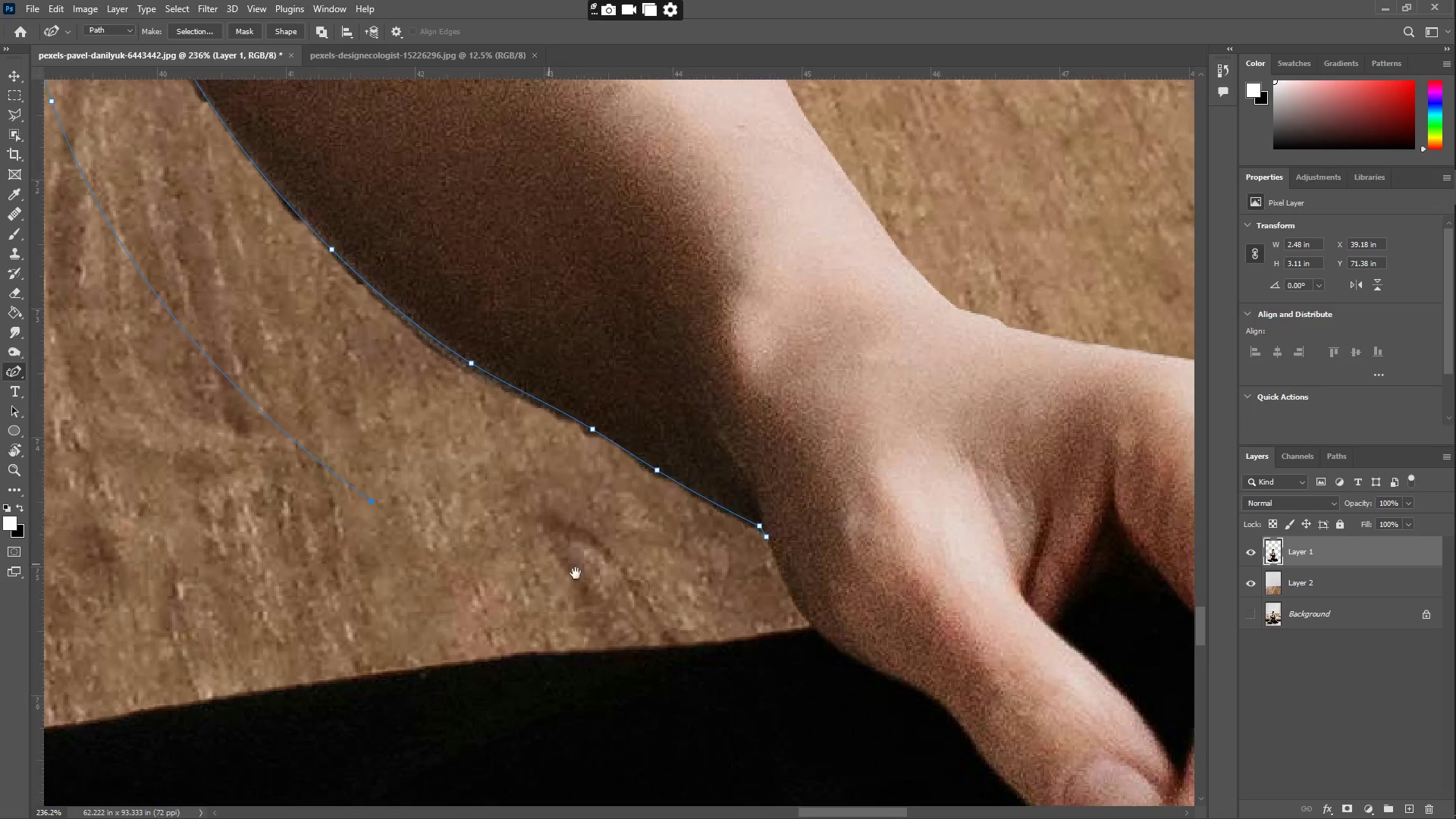 
triple_click([660, 588])
 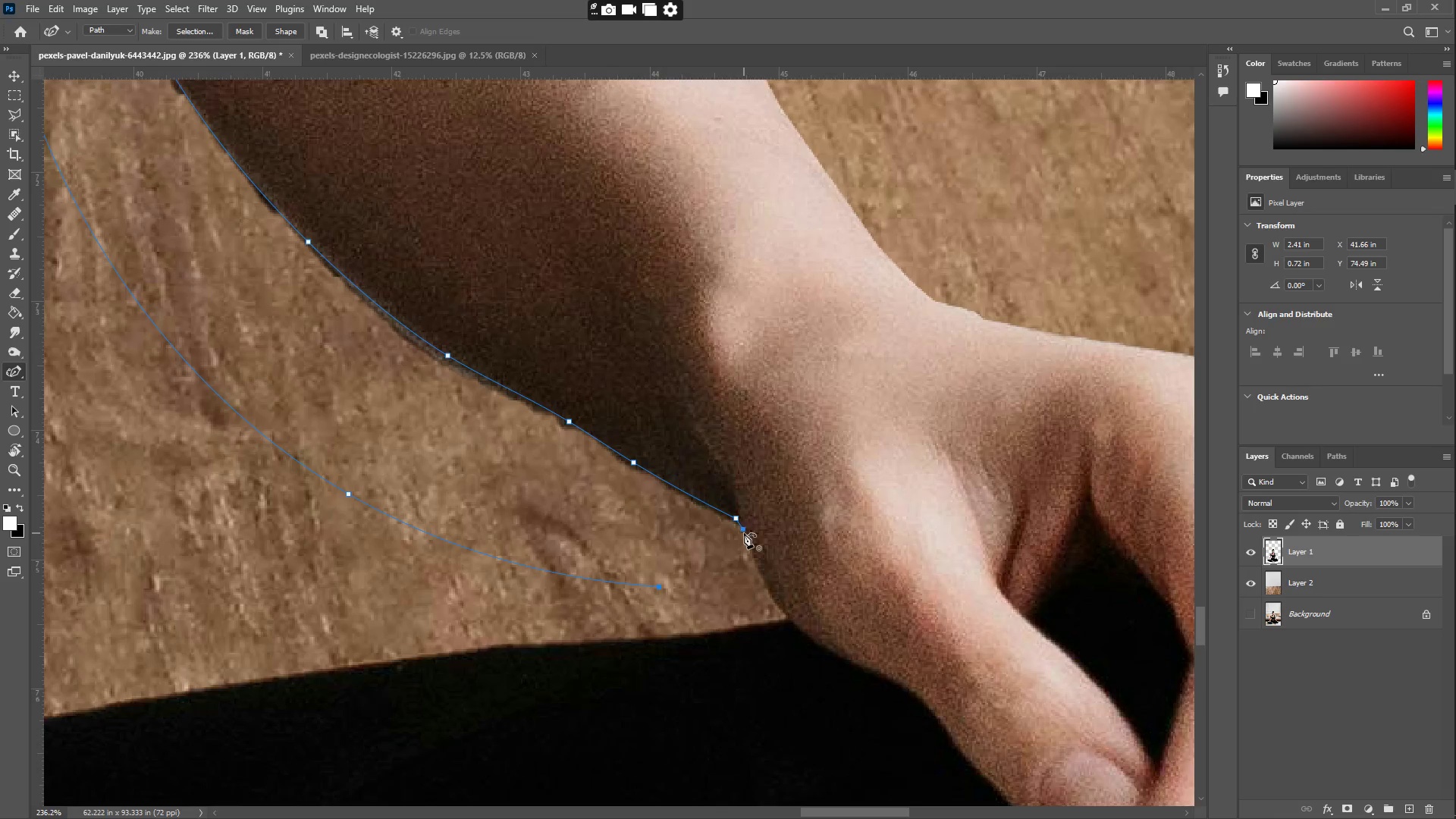 
double_click([744, 530])
 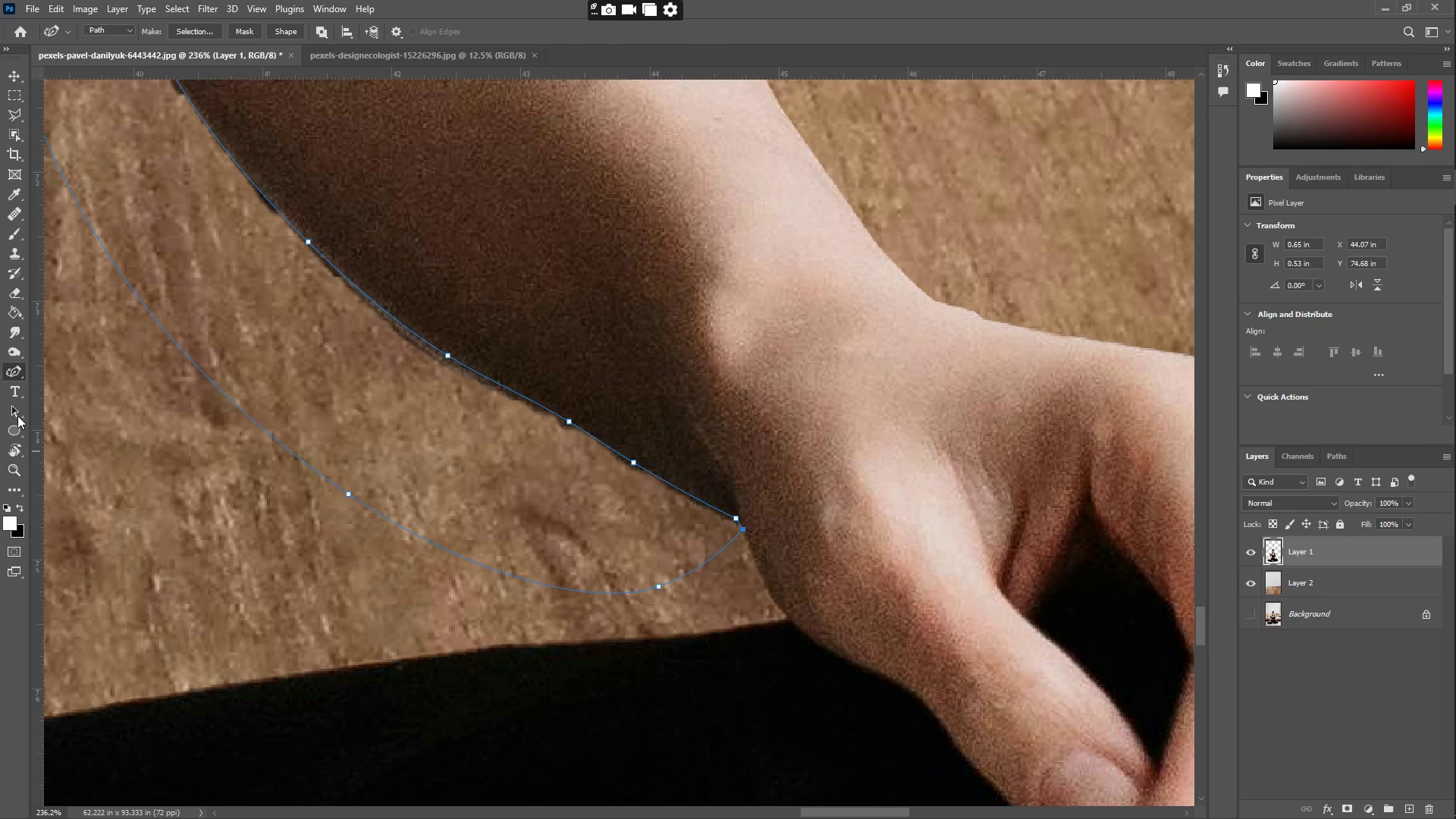 
left_click([17, 372])
 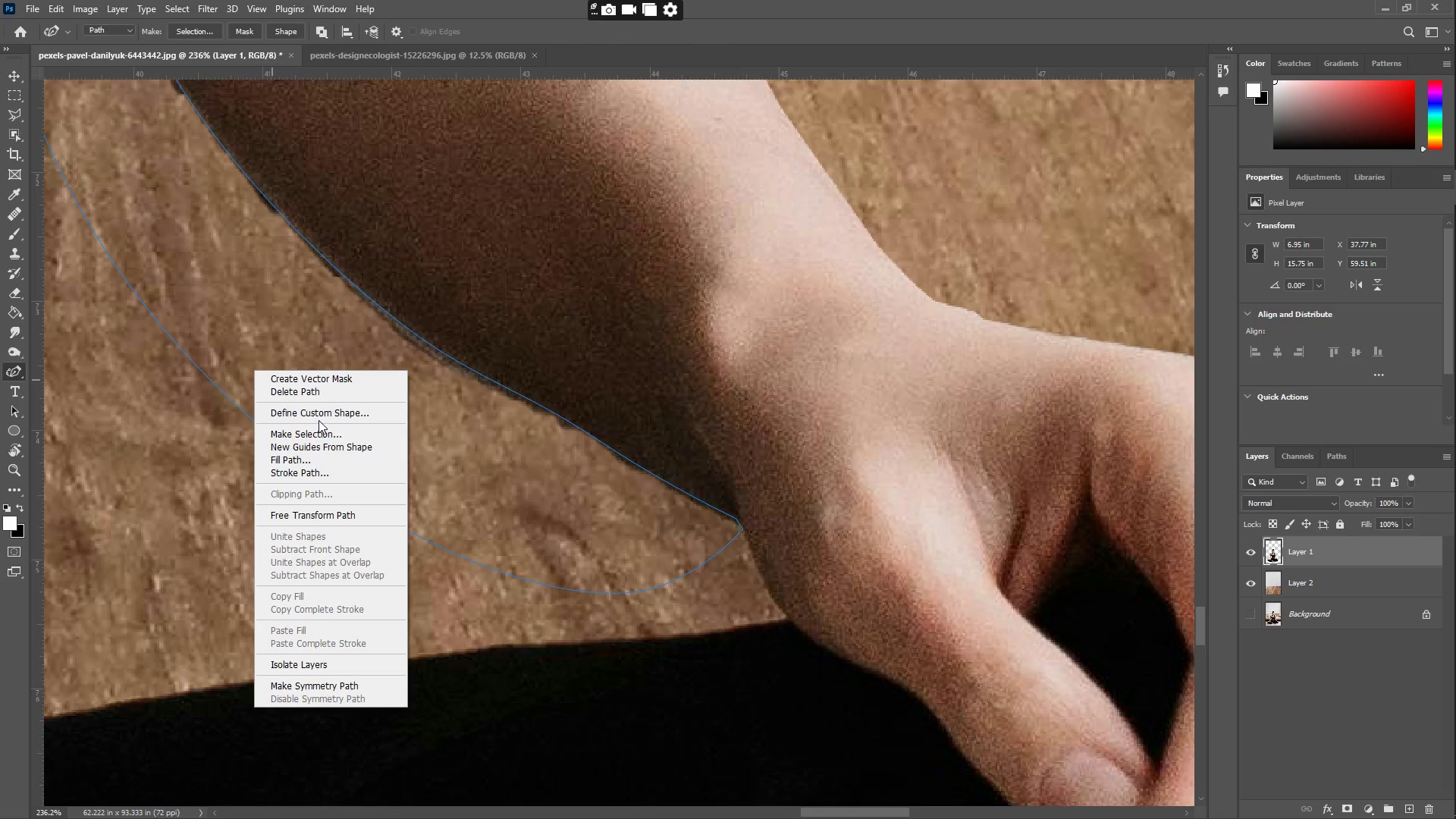 
left_click([325, 435])
 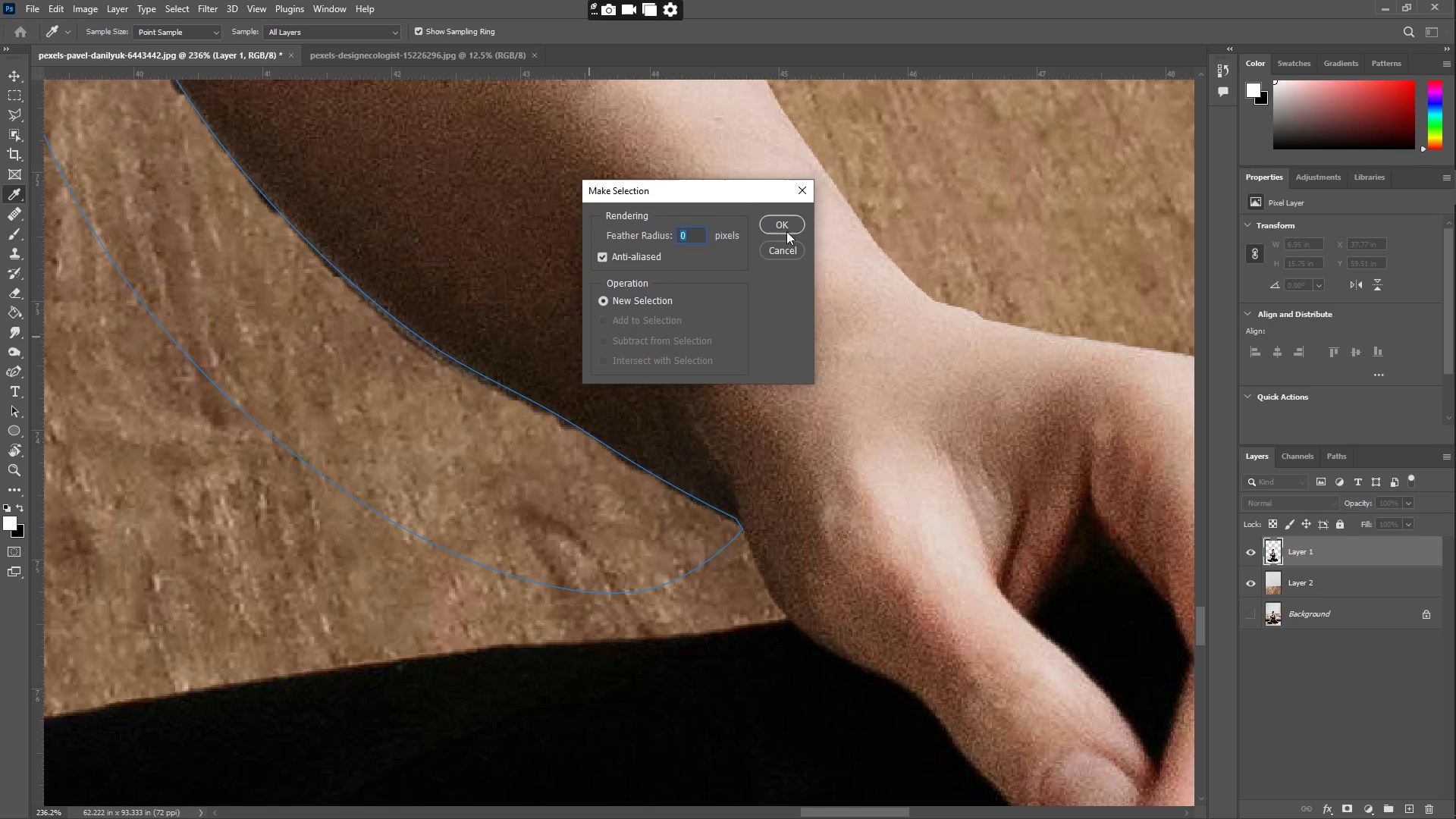 
key(Control+ControlLeft)
 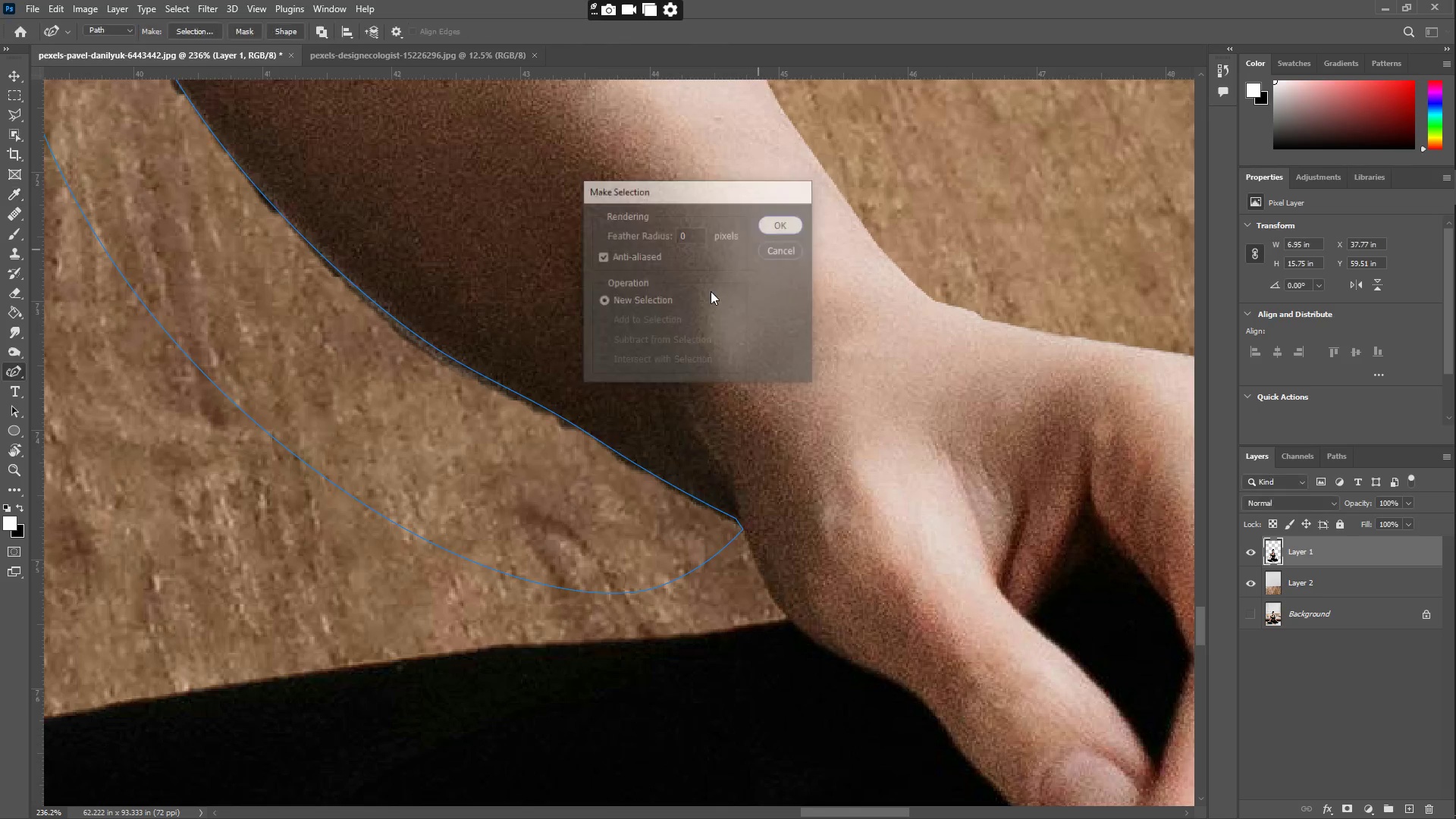 
key(Control+X)
 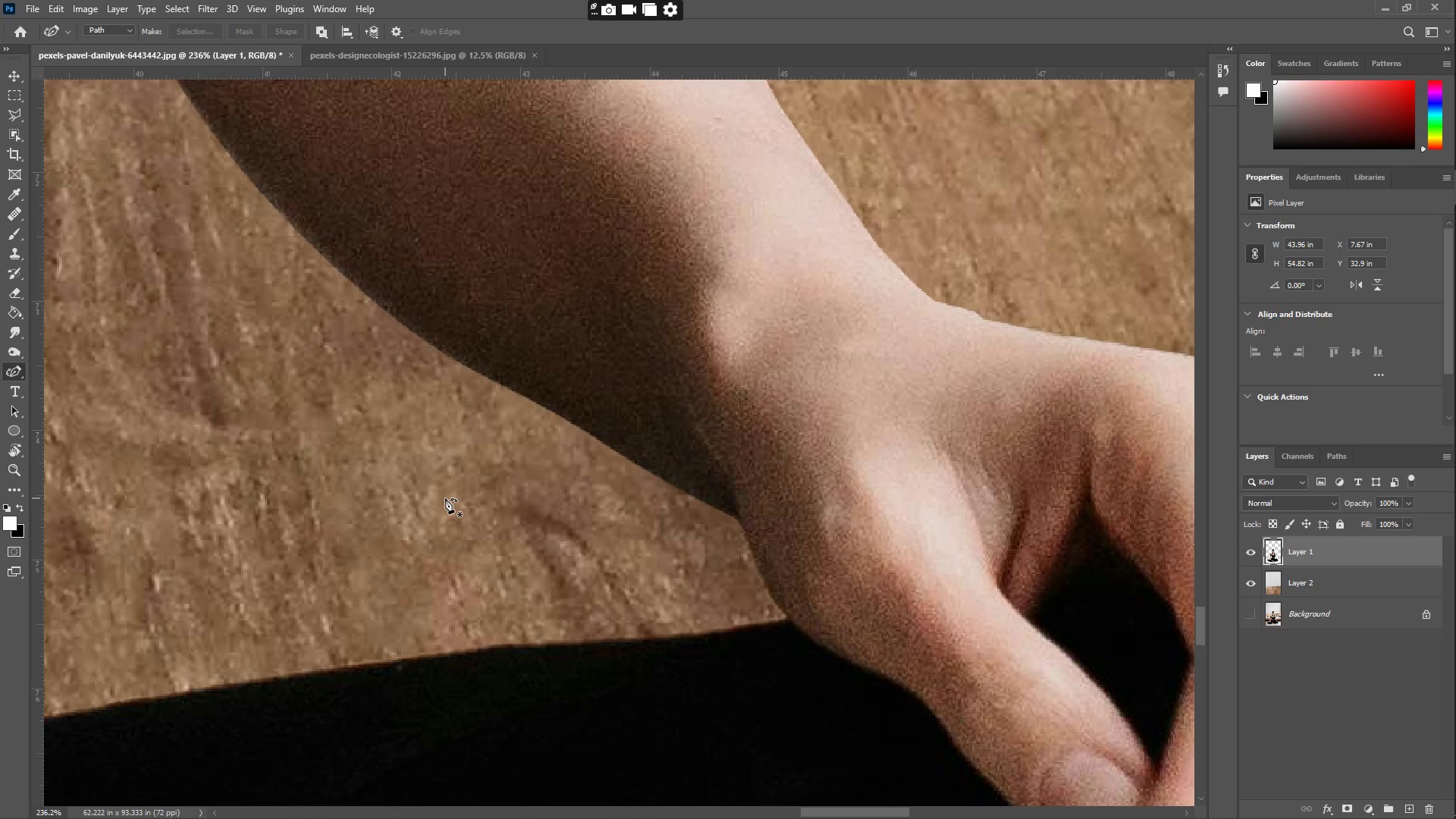 
type(zzzz)
 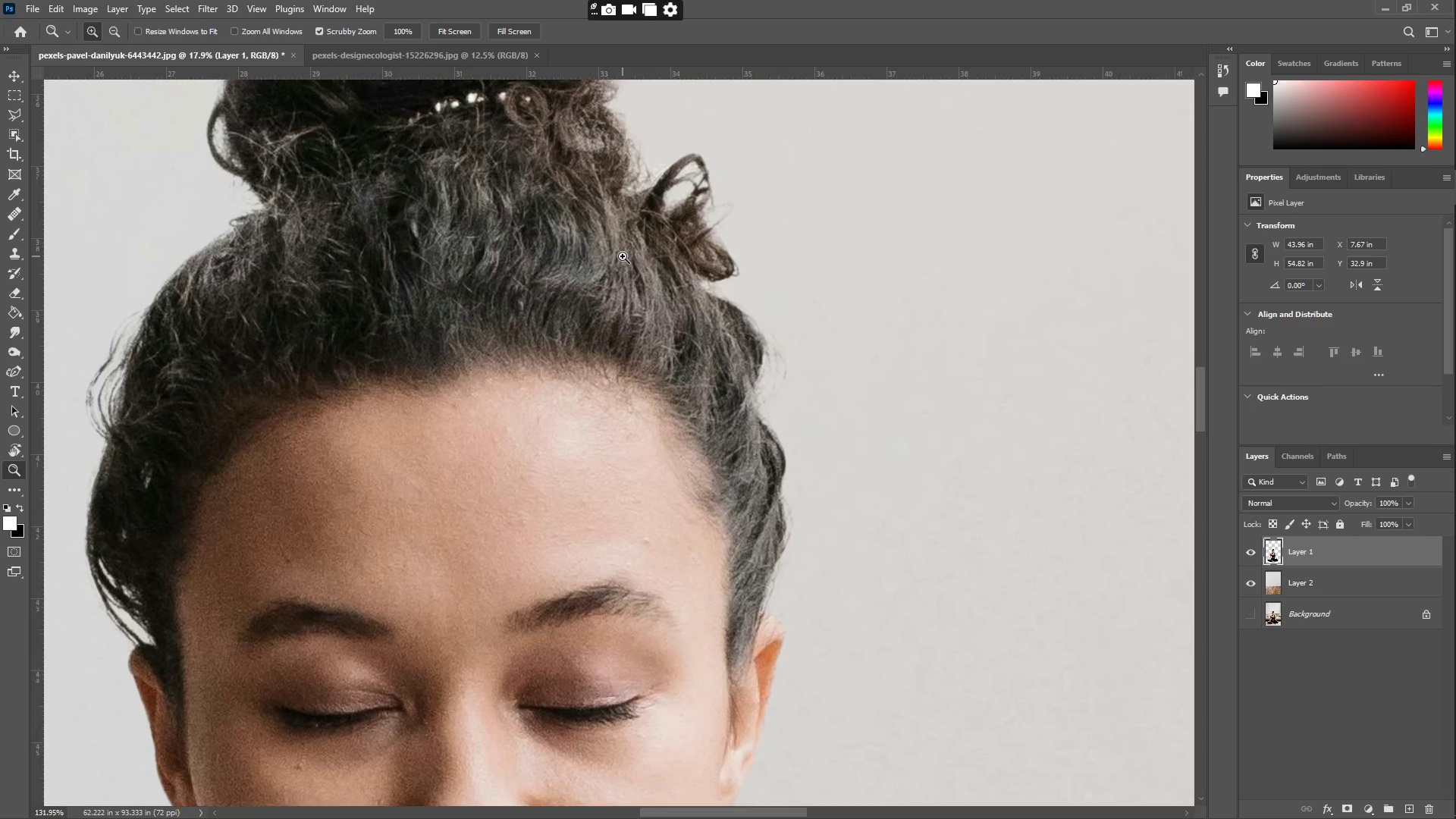 
left_click_drag(start_coordinate=[462, 496], to_coordinate=[318, 471])
 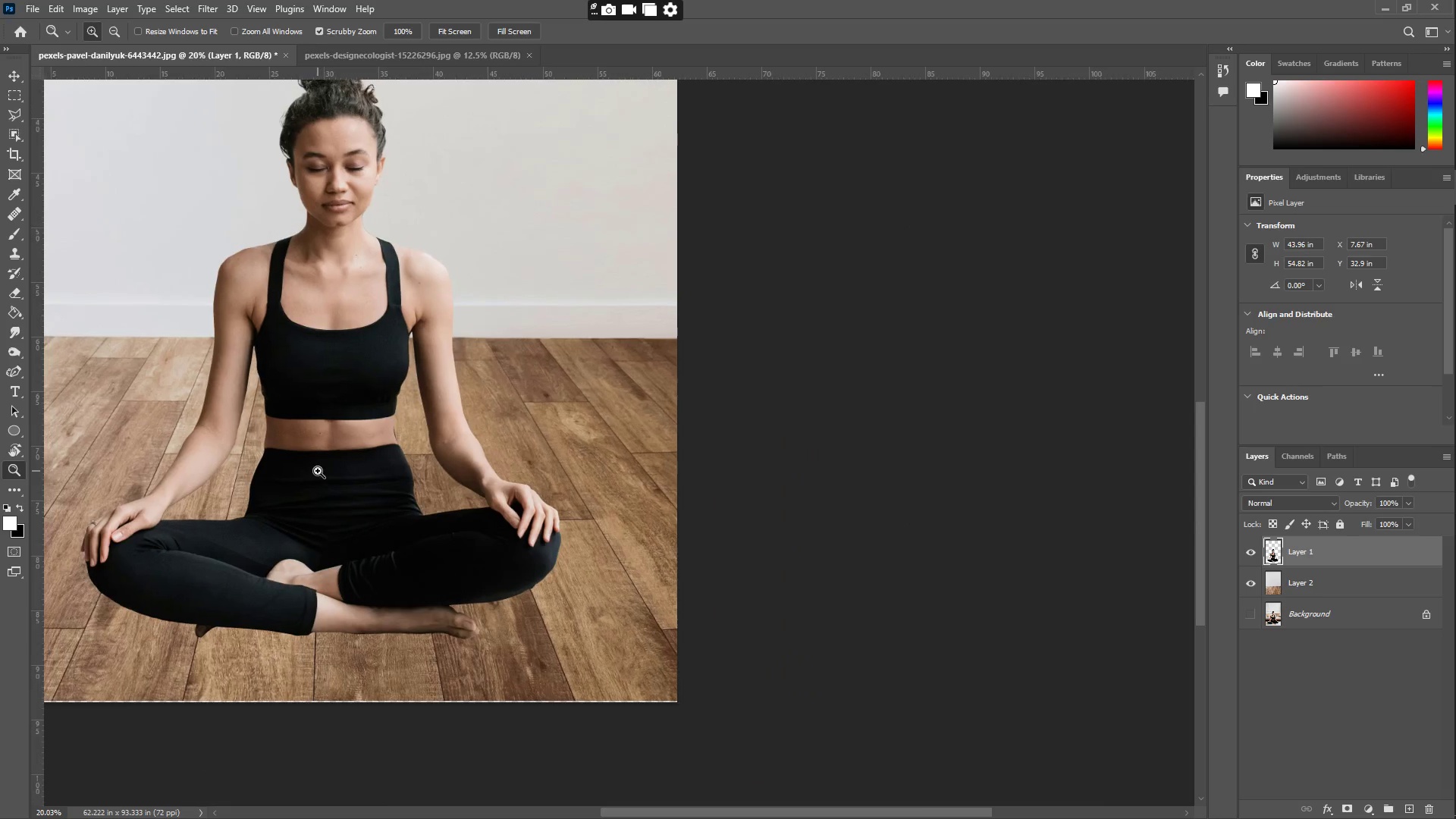 
hold_key(key=Space, duration=0.5)
 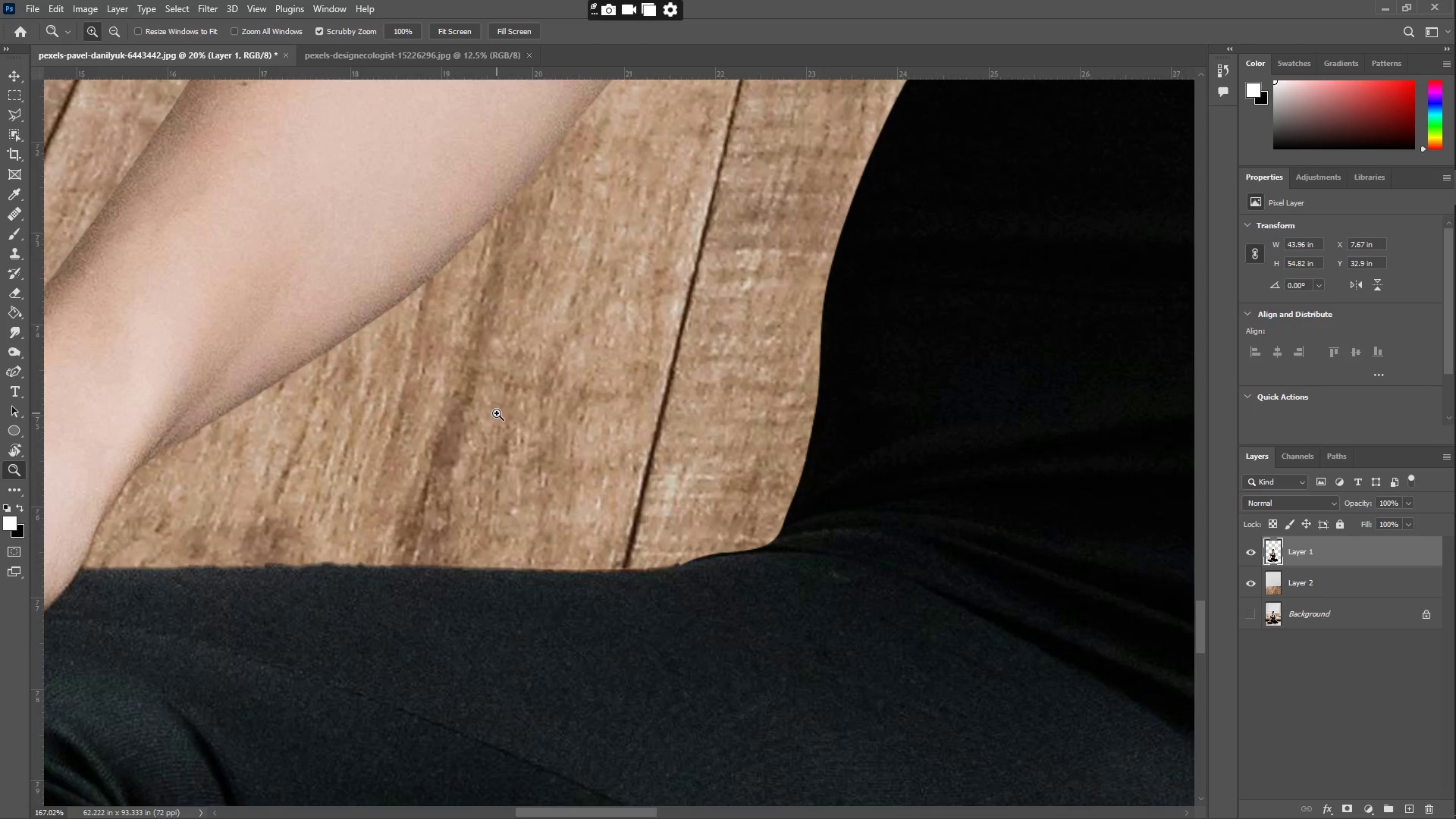 
left_click_drag(start_coordinate=[256, 503], to_coordinate=[431, 478])
 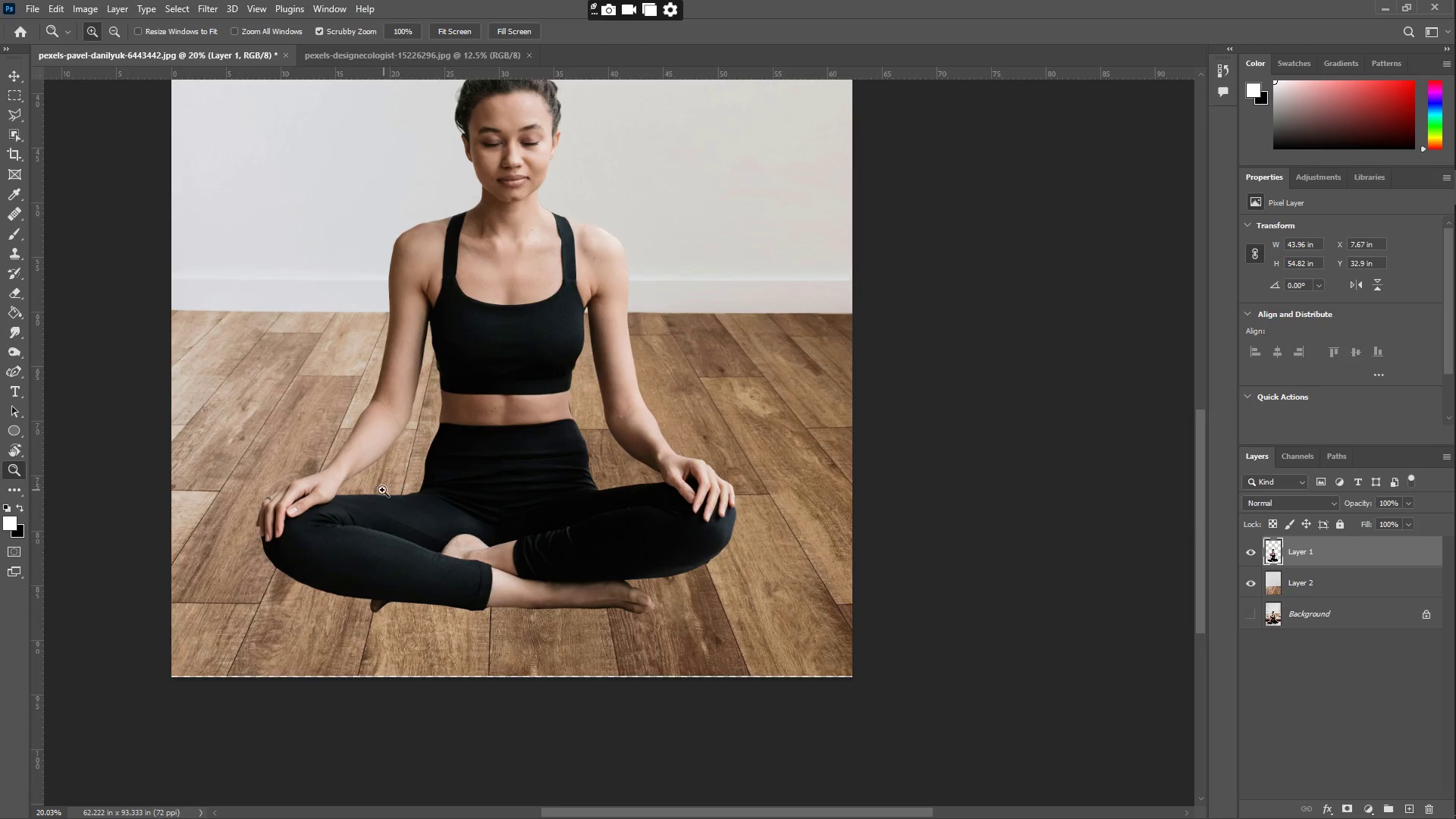 
left_click_drag(start_coordinate=[371, 485], to_coordinate=[375, 445])
 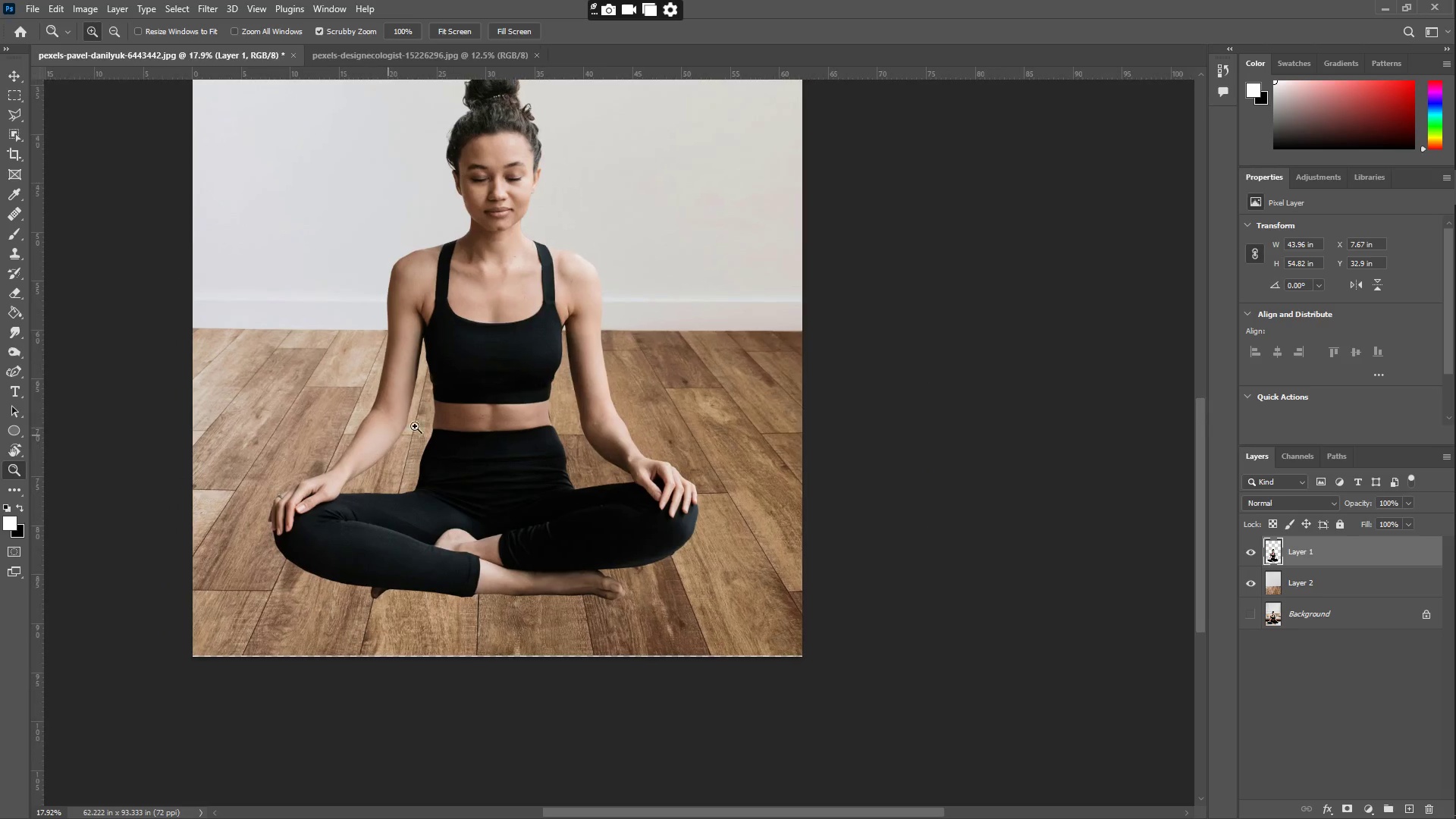 
hold_key(key=Space, duration=0.47)
 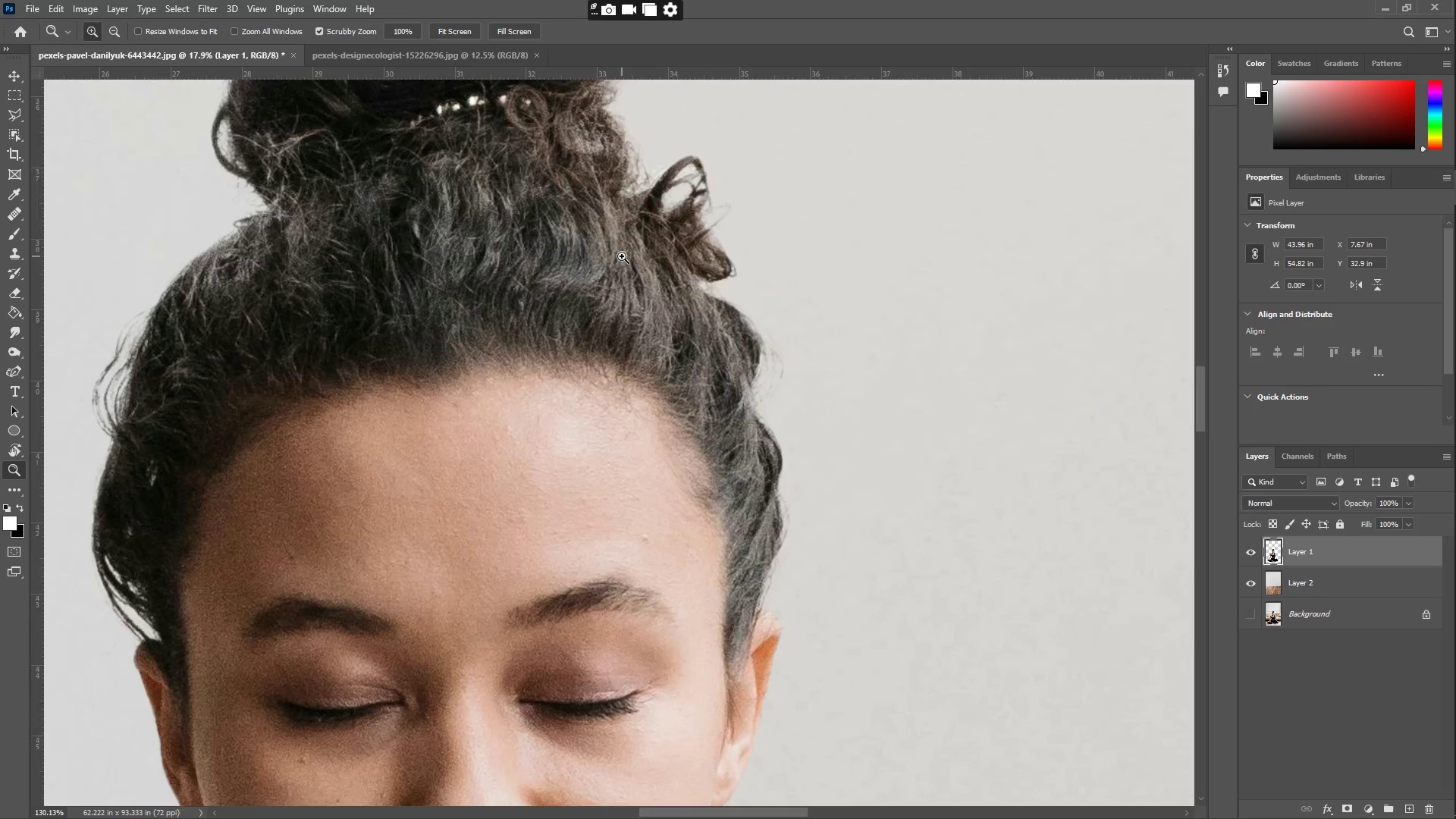 
left_click_drag(start_coordinate=[536, 271], to_coordinate=[538, 445])
 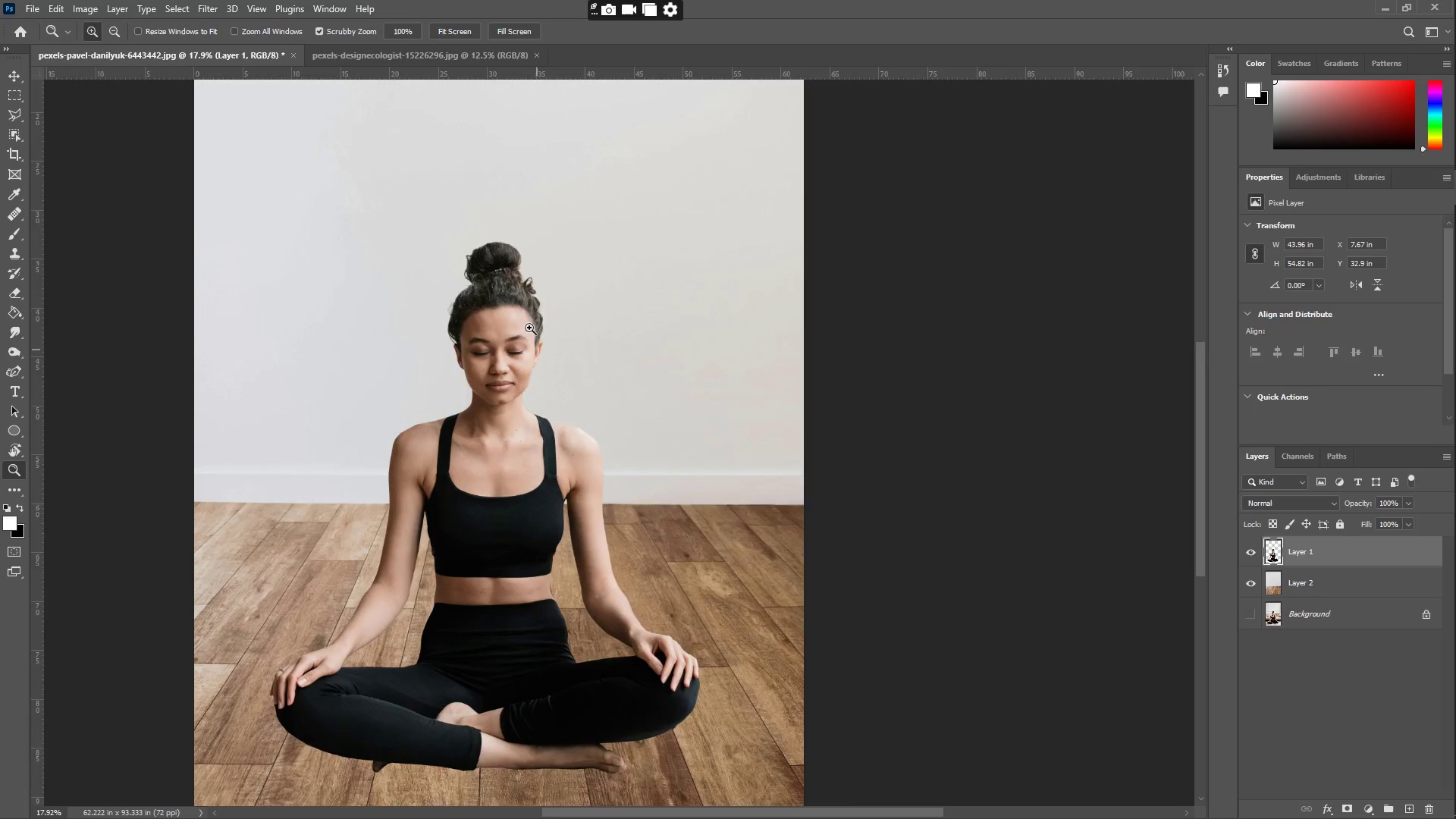 
left_click_drag(start_coordinate=[504, 297], to_coordinate=[505, 277])
 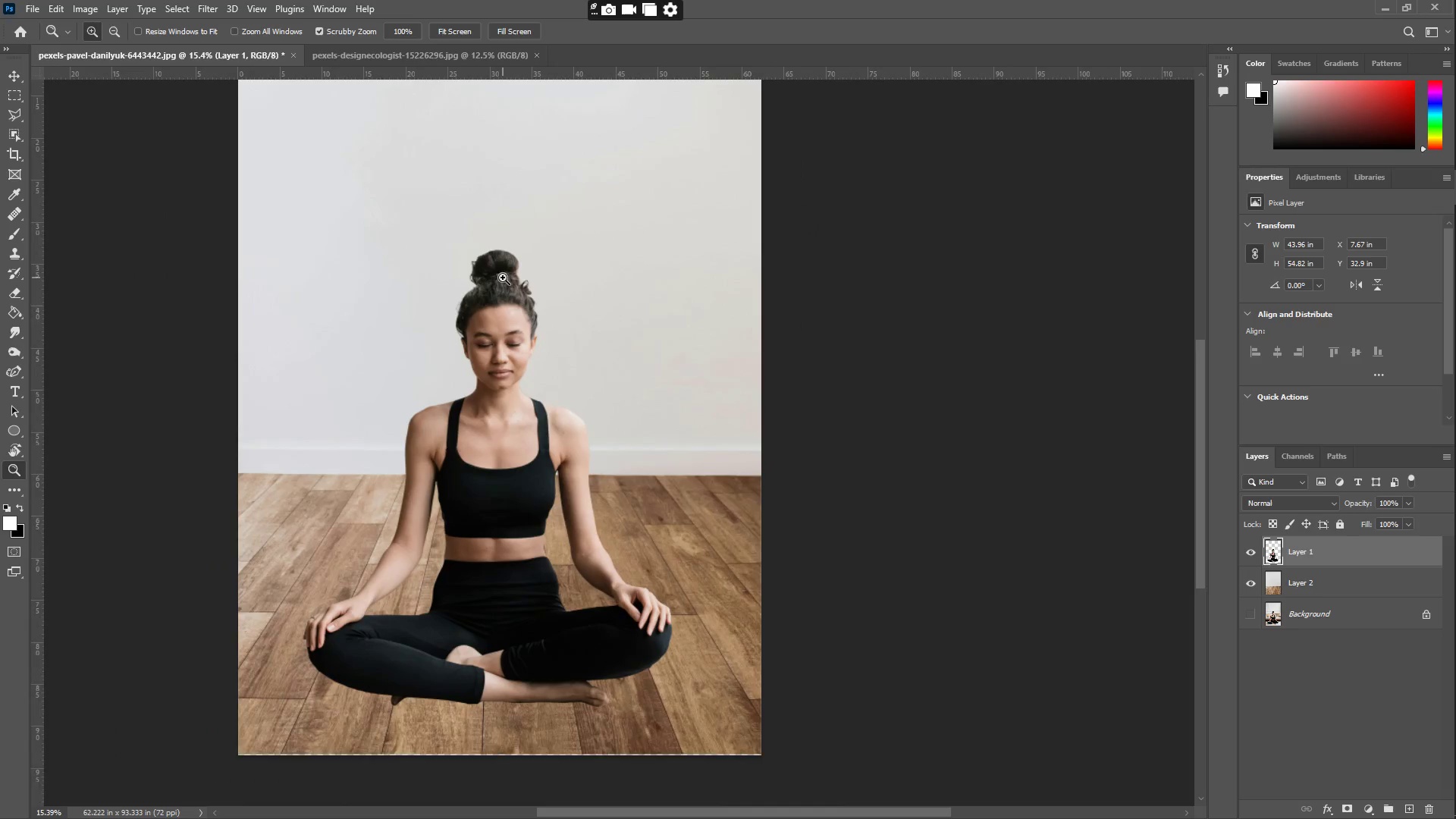 
scroll: coordinate [498, 278], scroll_direction: up, amount: 4.0
 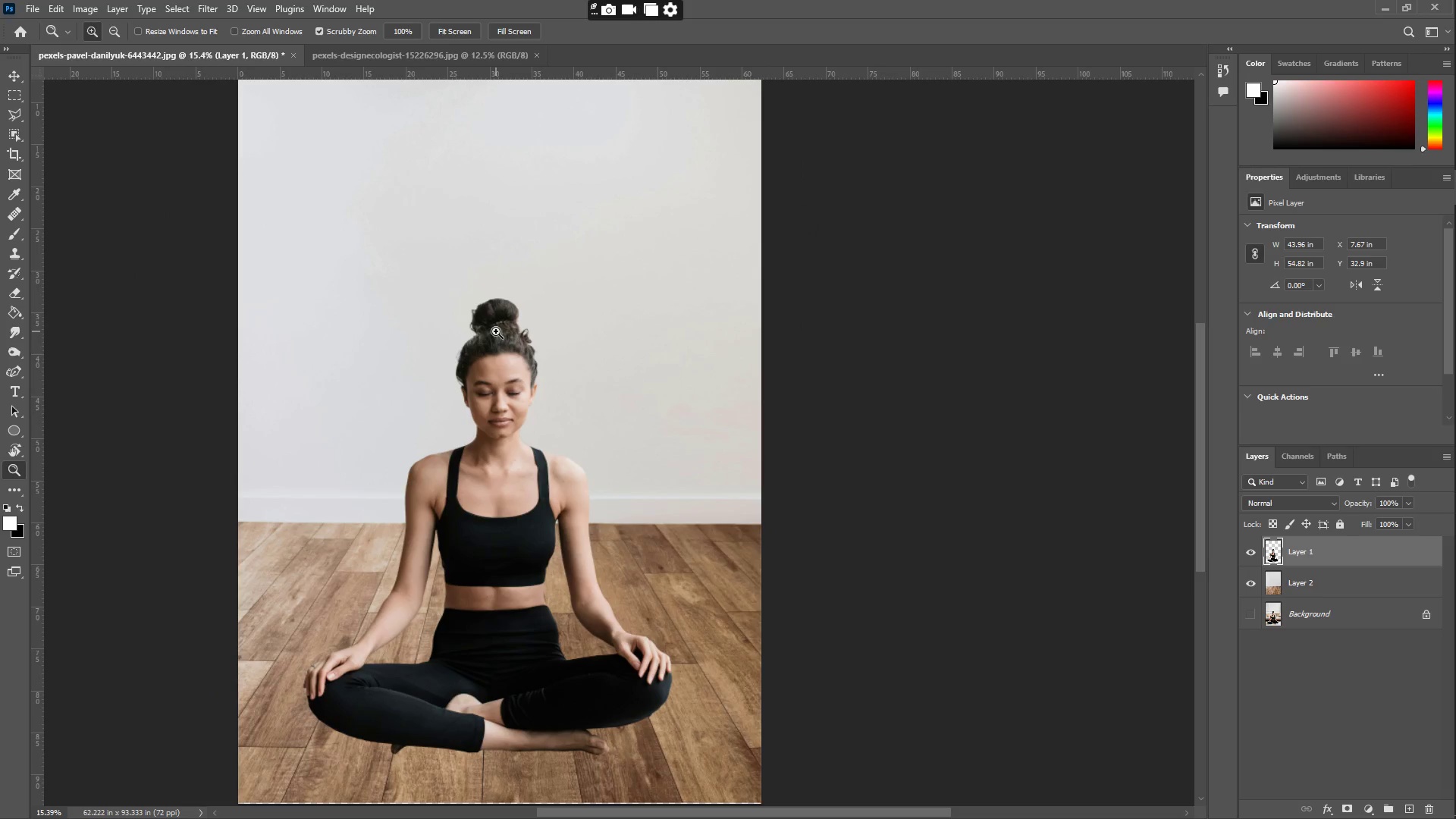 
wait(6.93)
 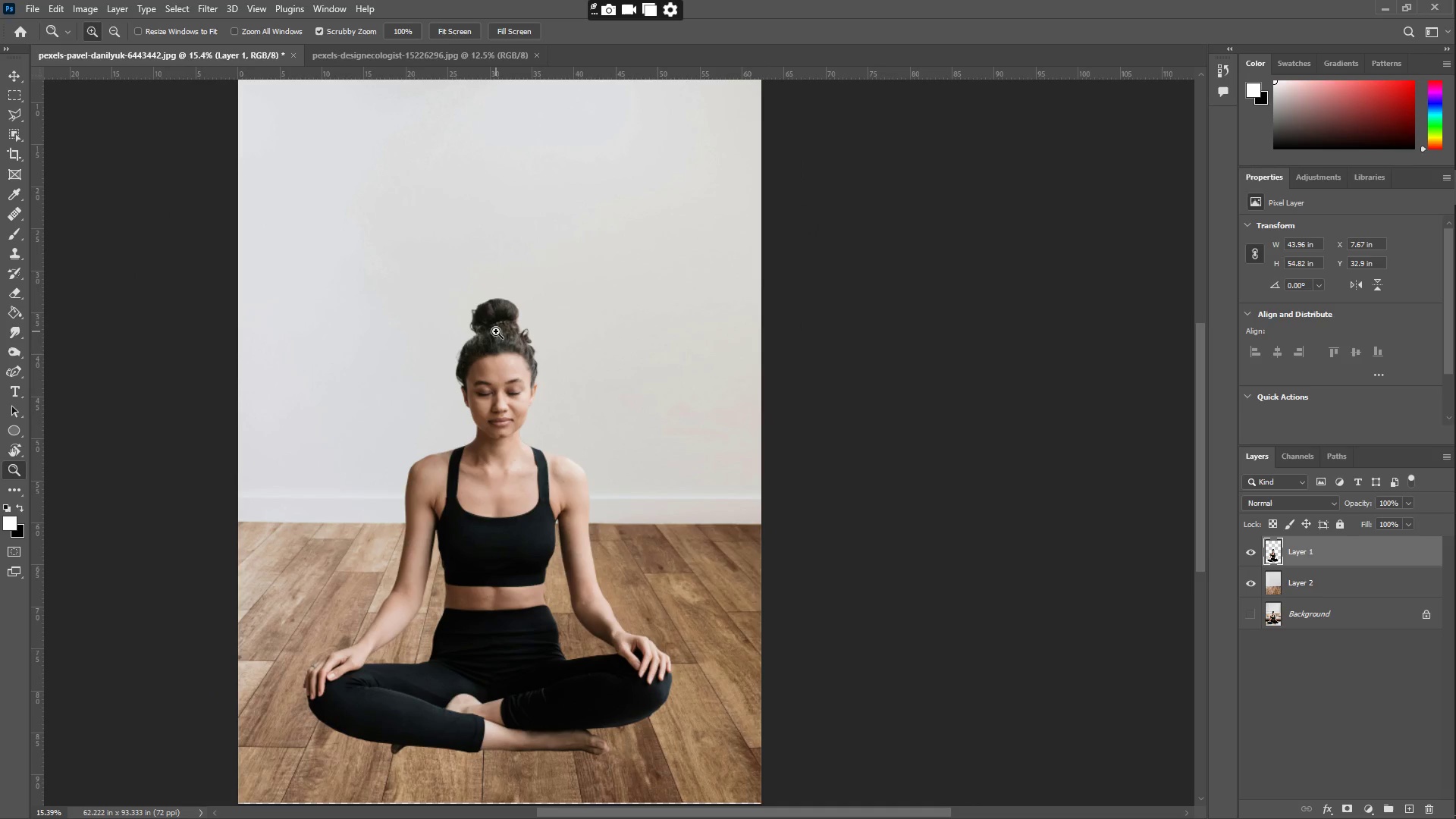 
right_click([1353, 548])
 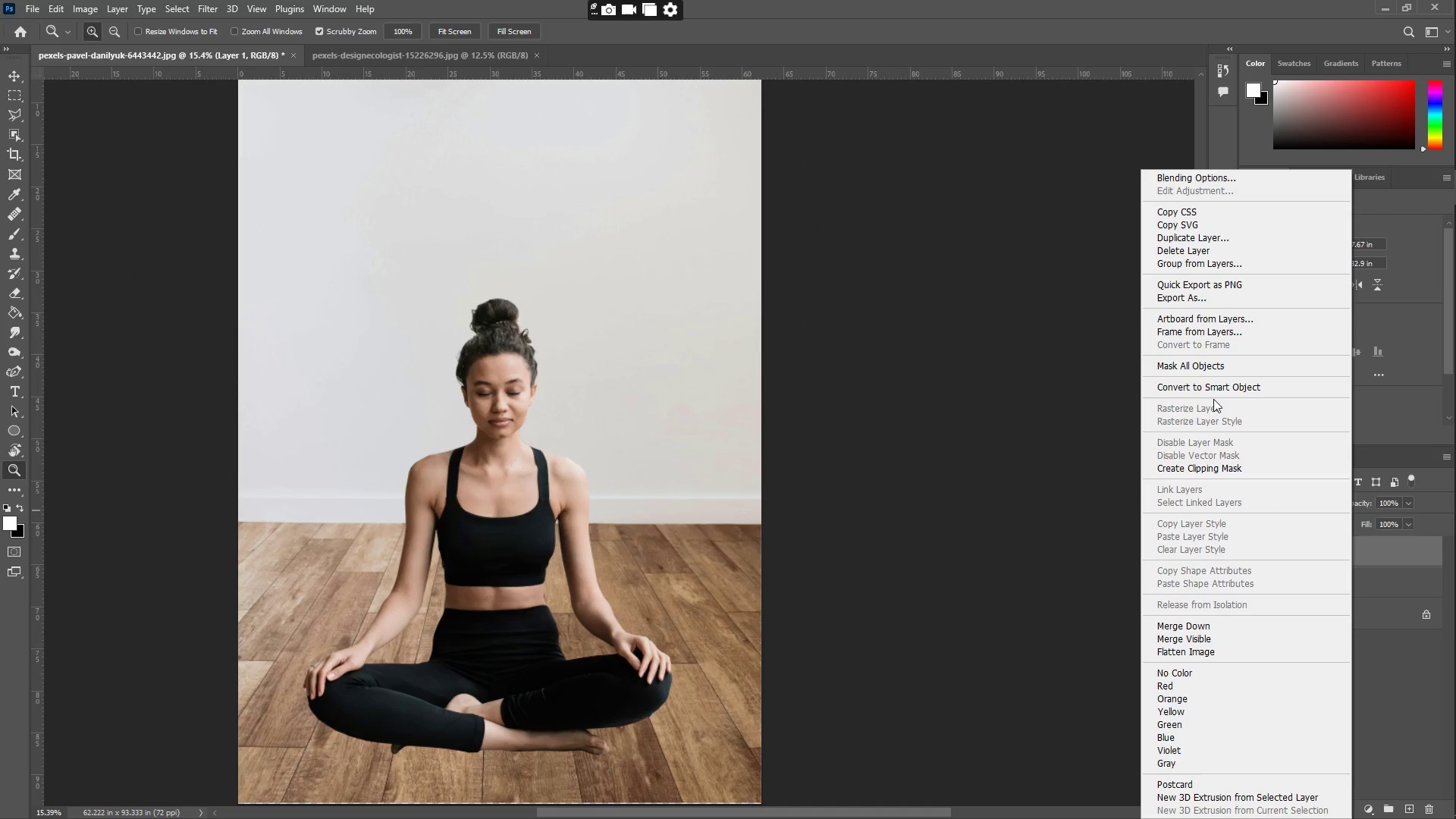 
left_click([1208, 391])
 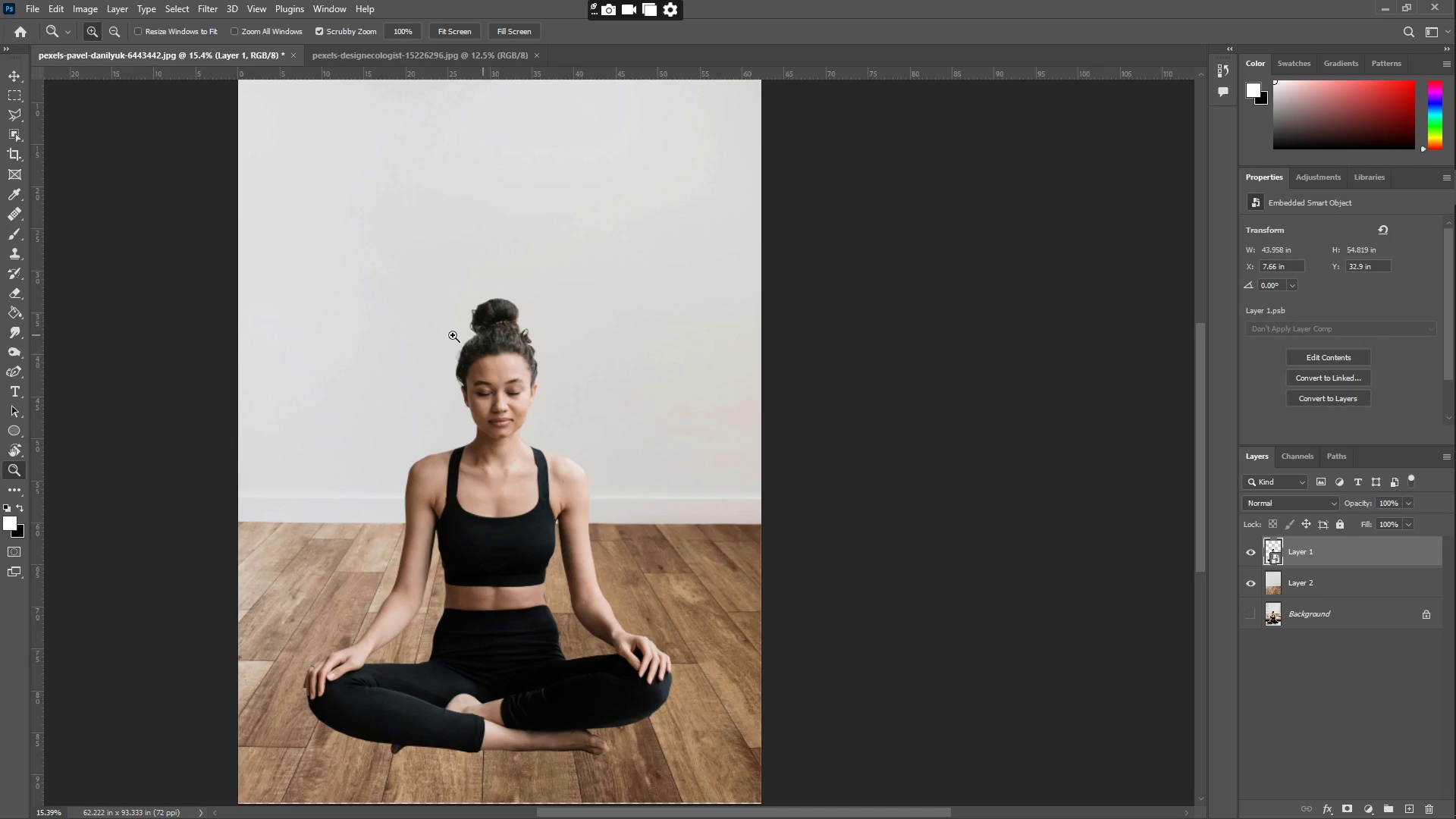 
scroll: coordinate [467, 682], scroll_direction: down, amount: 9.0
 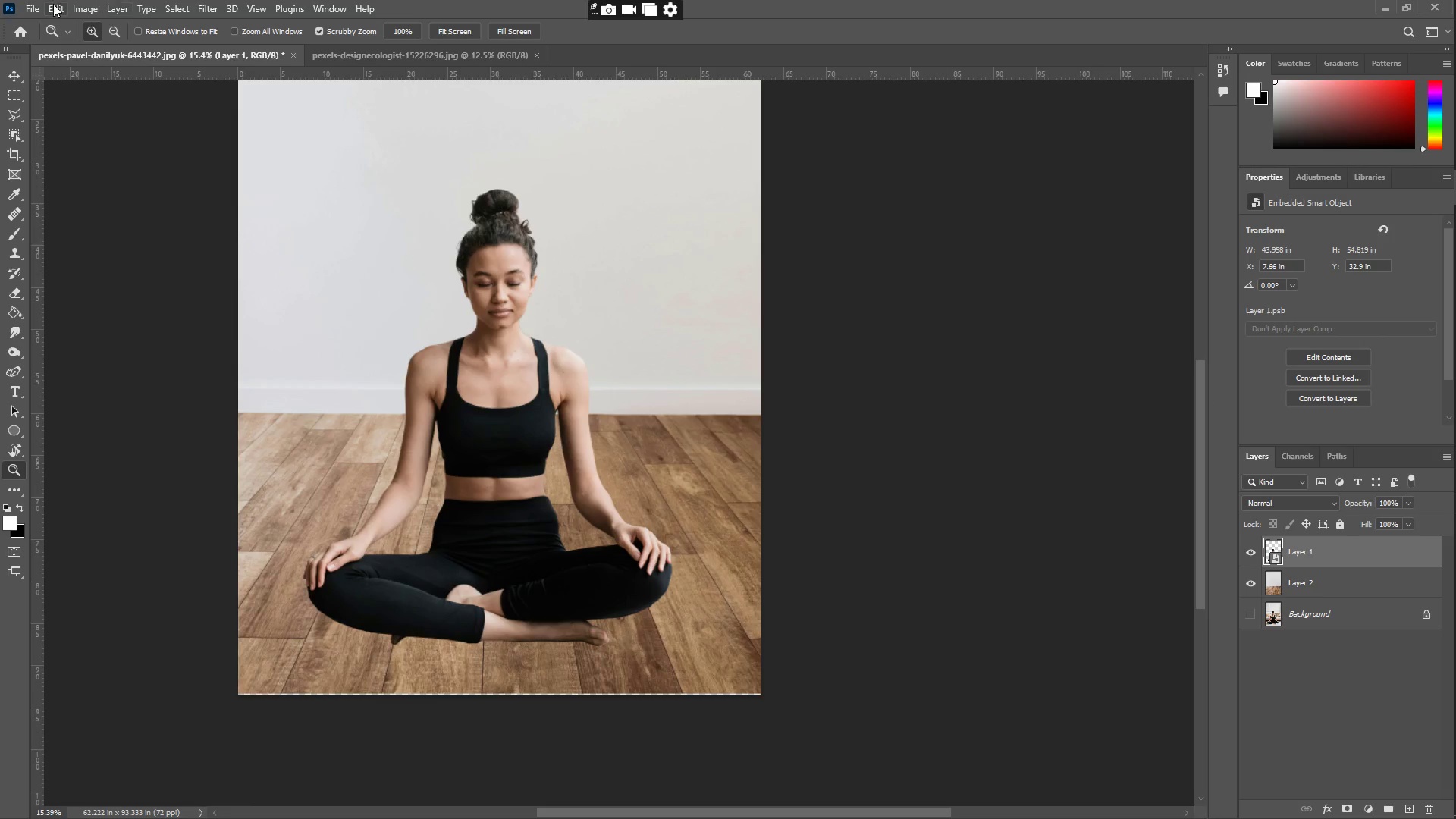 
left_click([24, 7])
 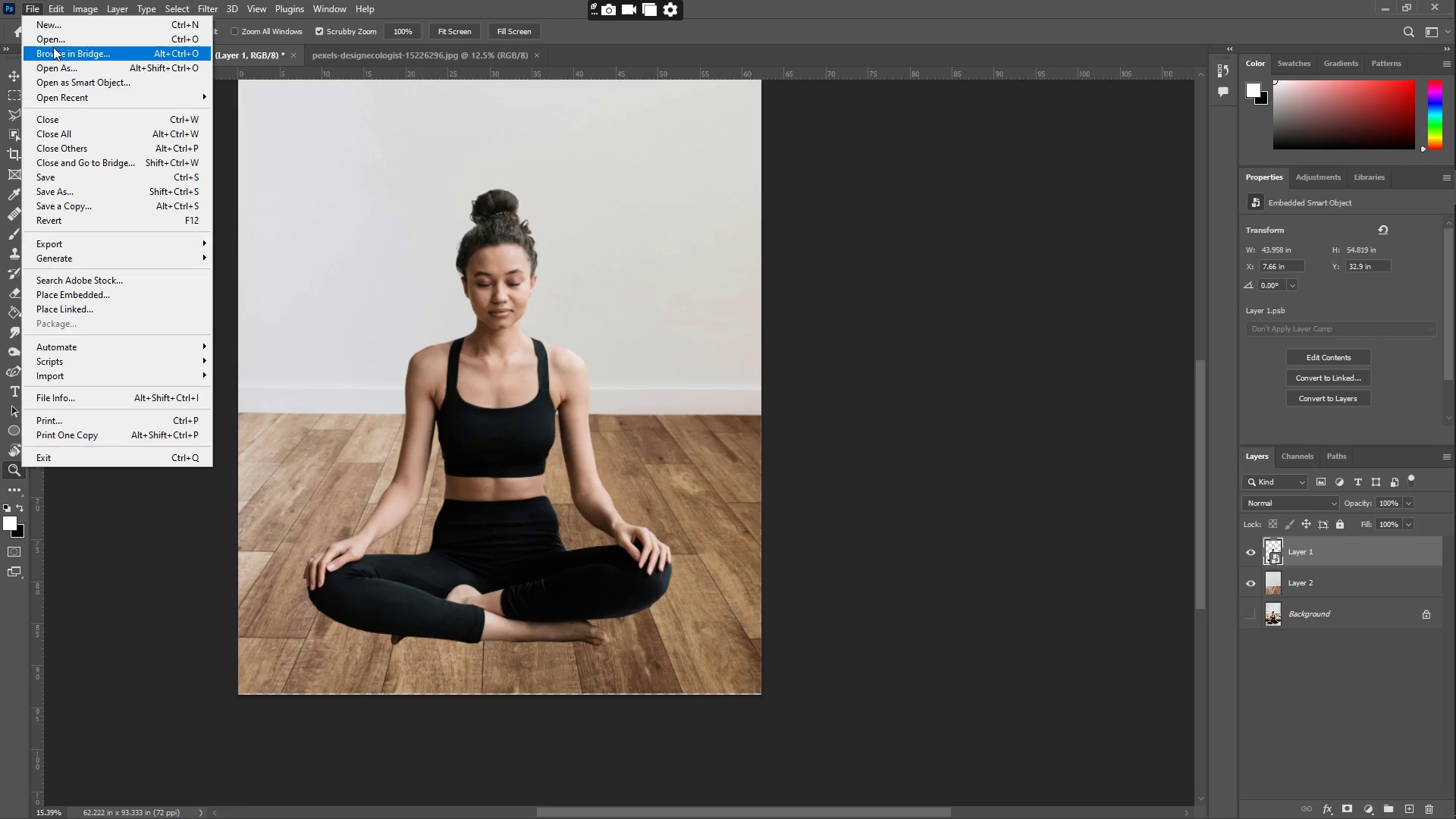 
left_click([55, 36])
 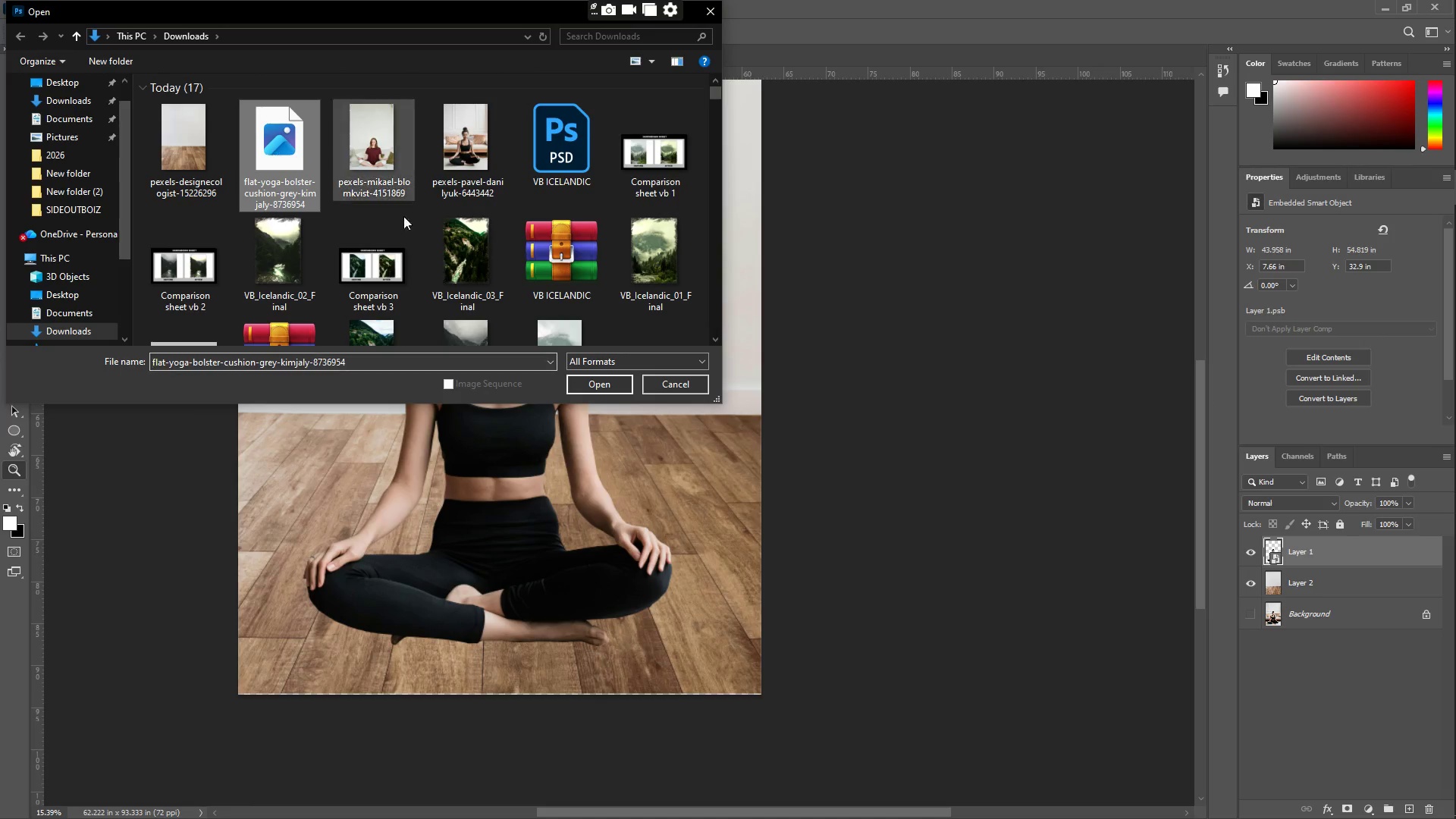 
left_click([594, 383])
 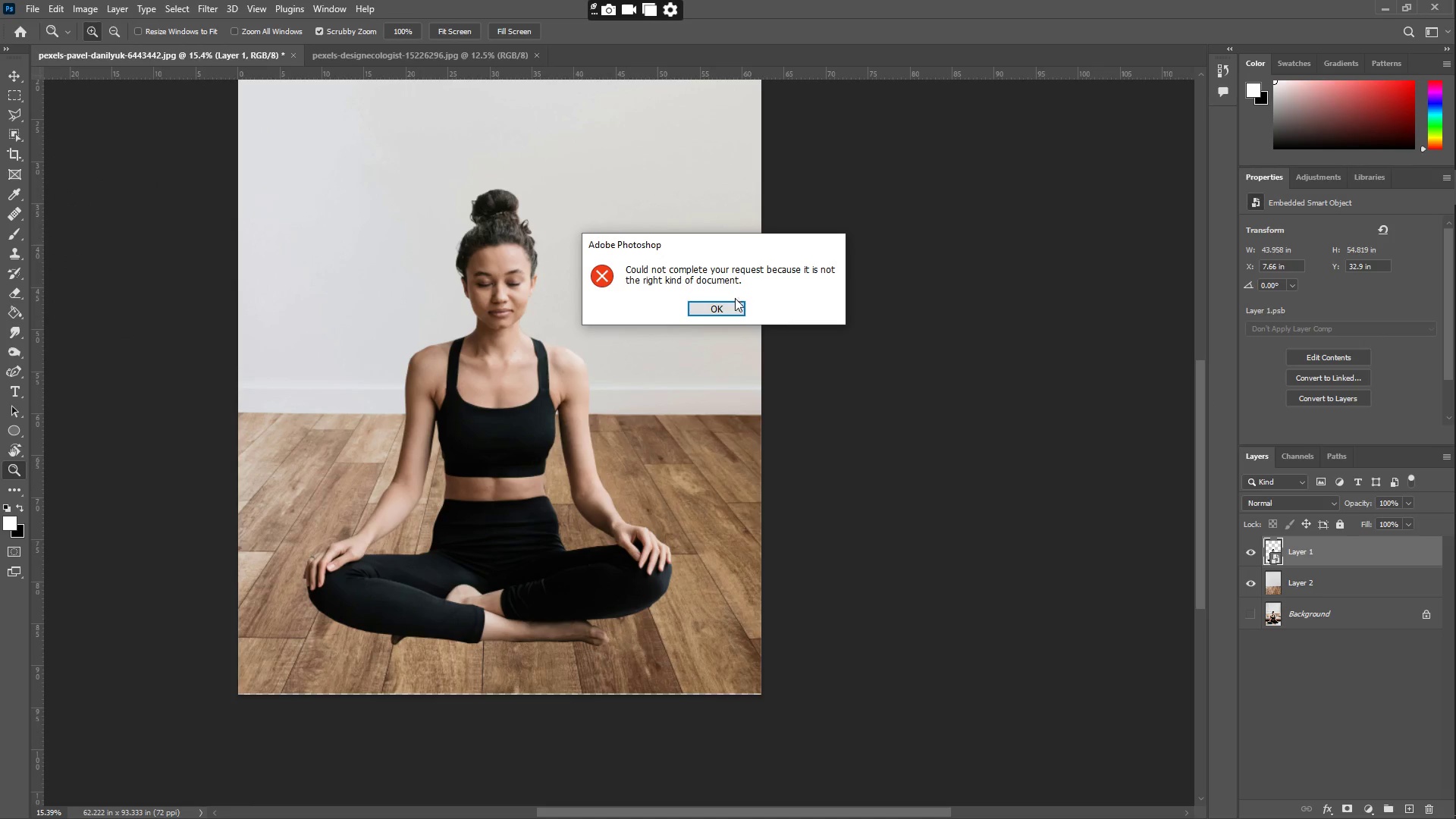 
left_click([735, 309])
 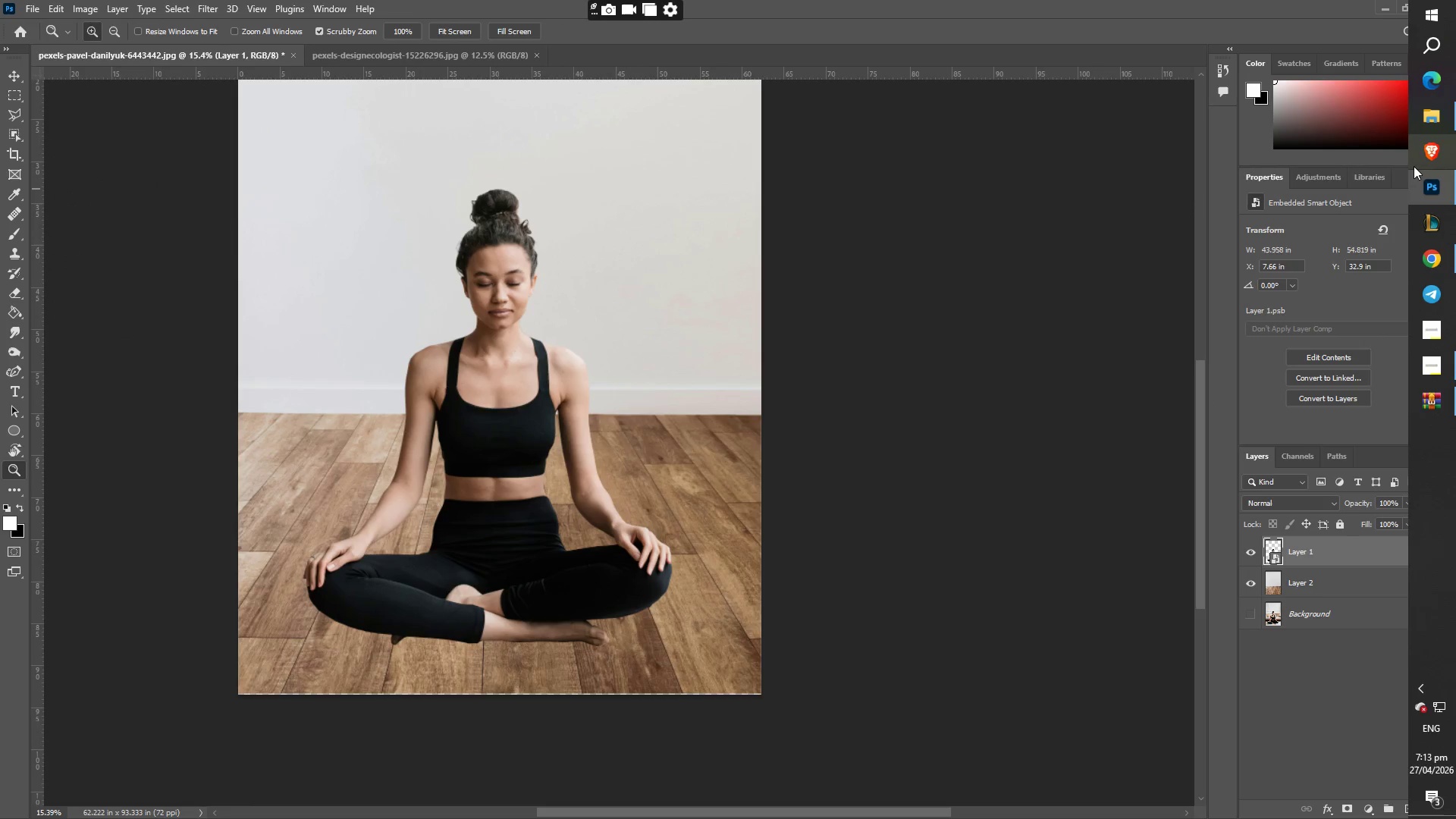 
left_click([1425, 124])
 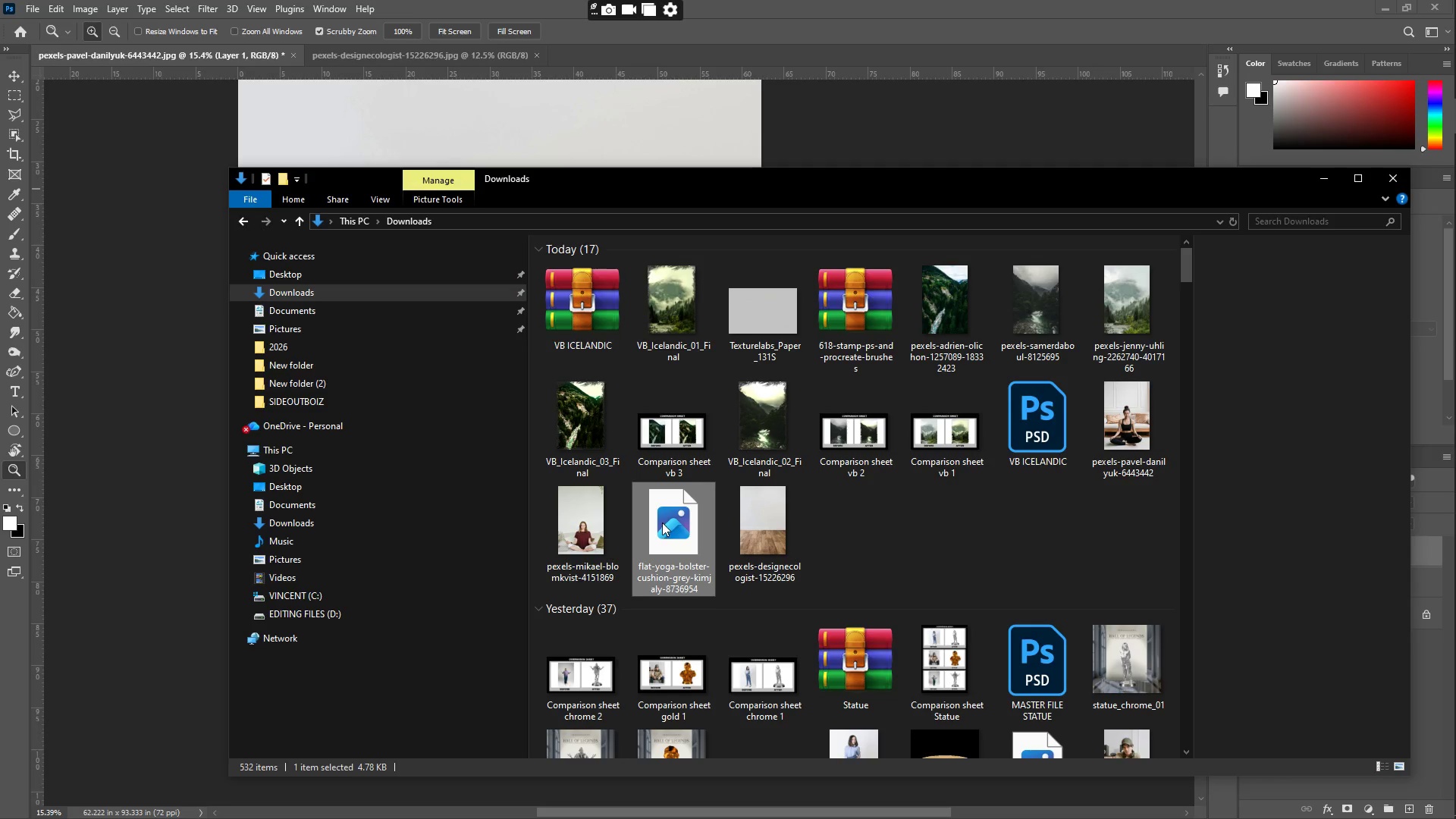 
wait(8.34)
 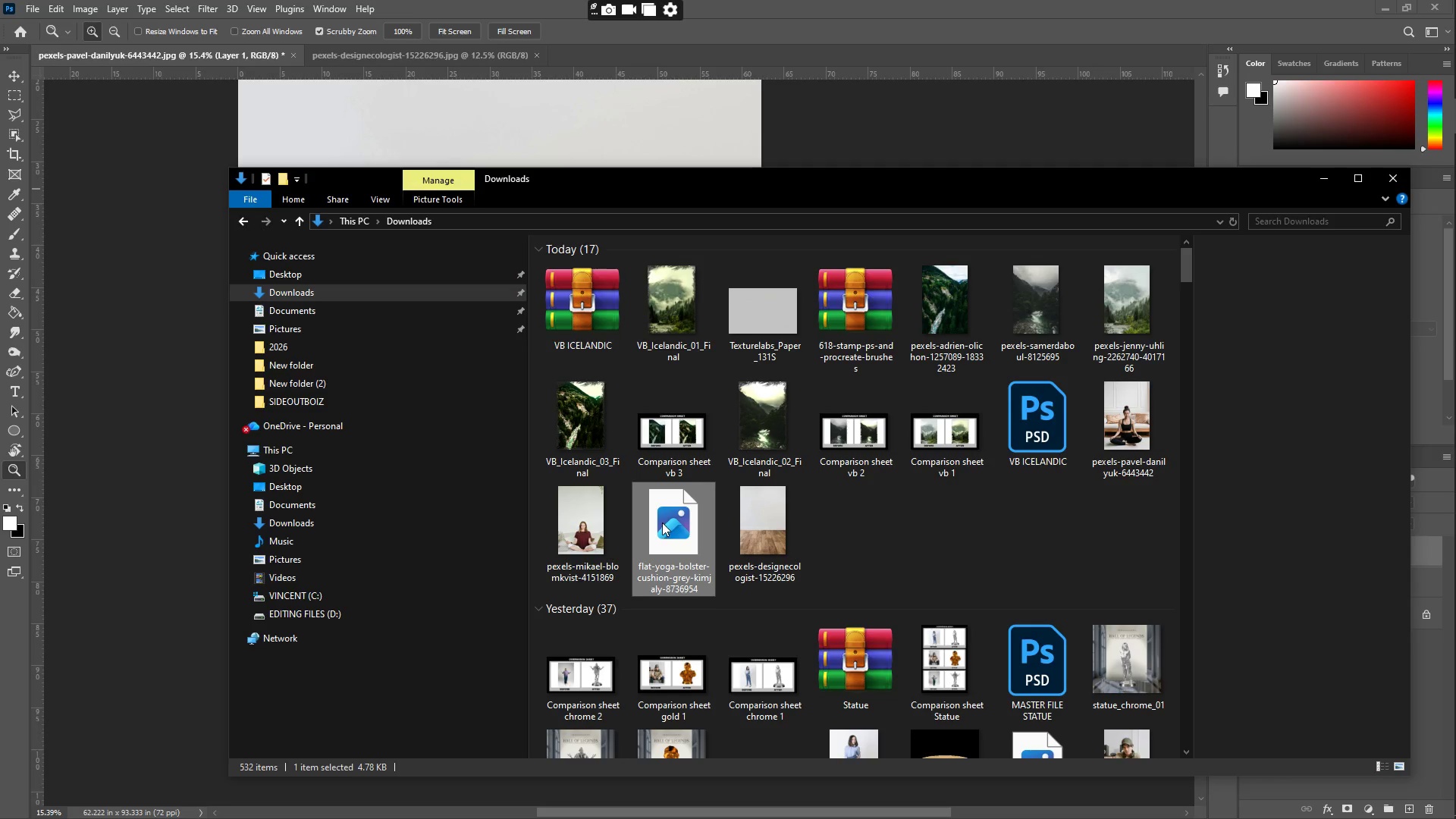 
left_click([913, 552])
 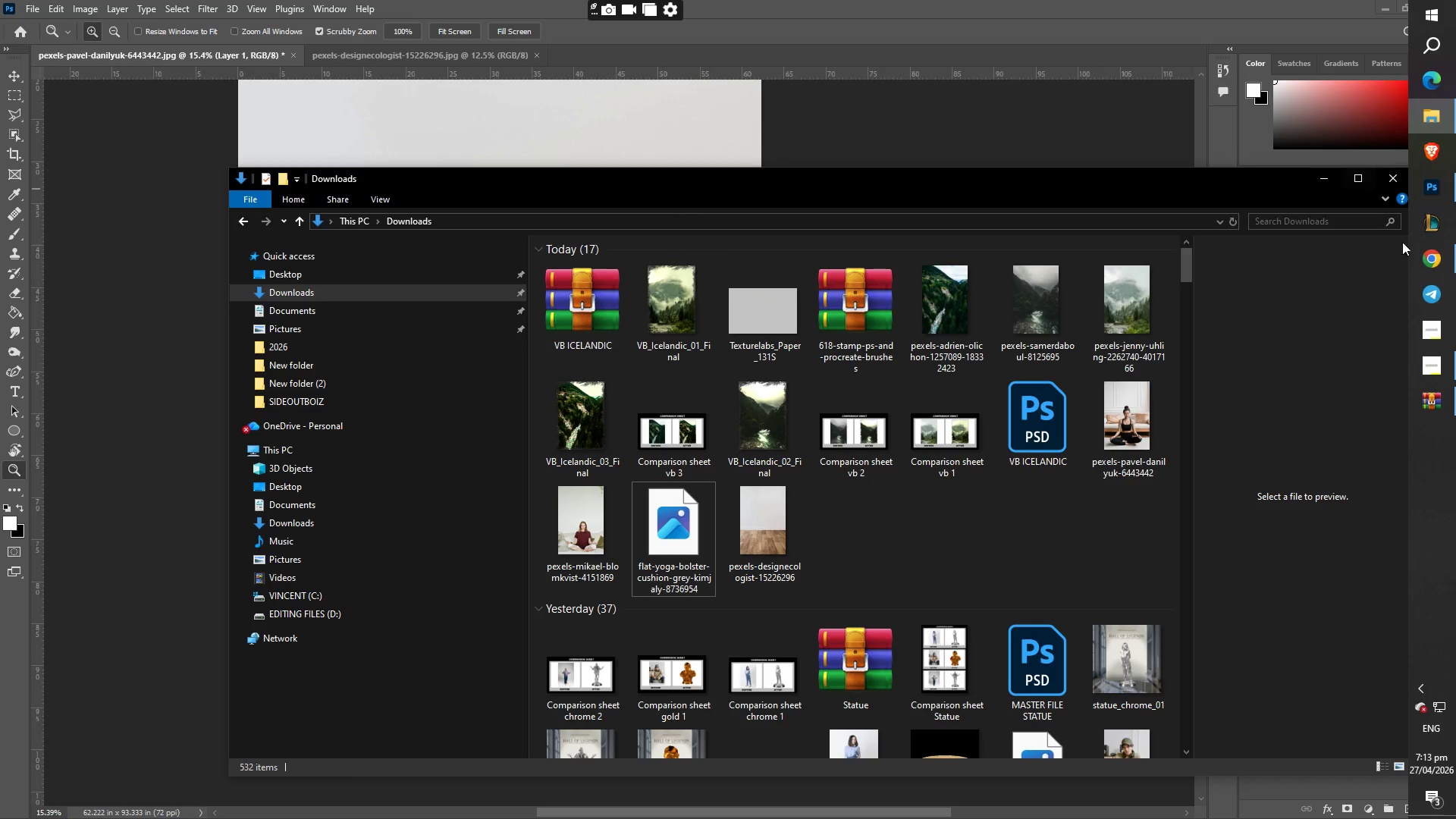 
mouse_move([1411, 238])
 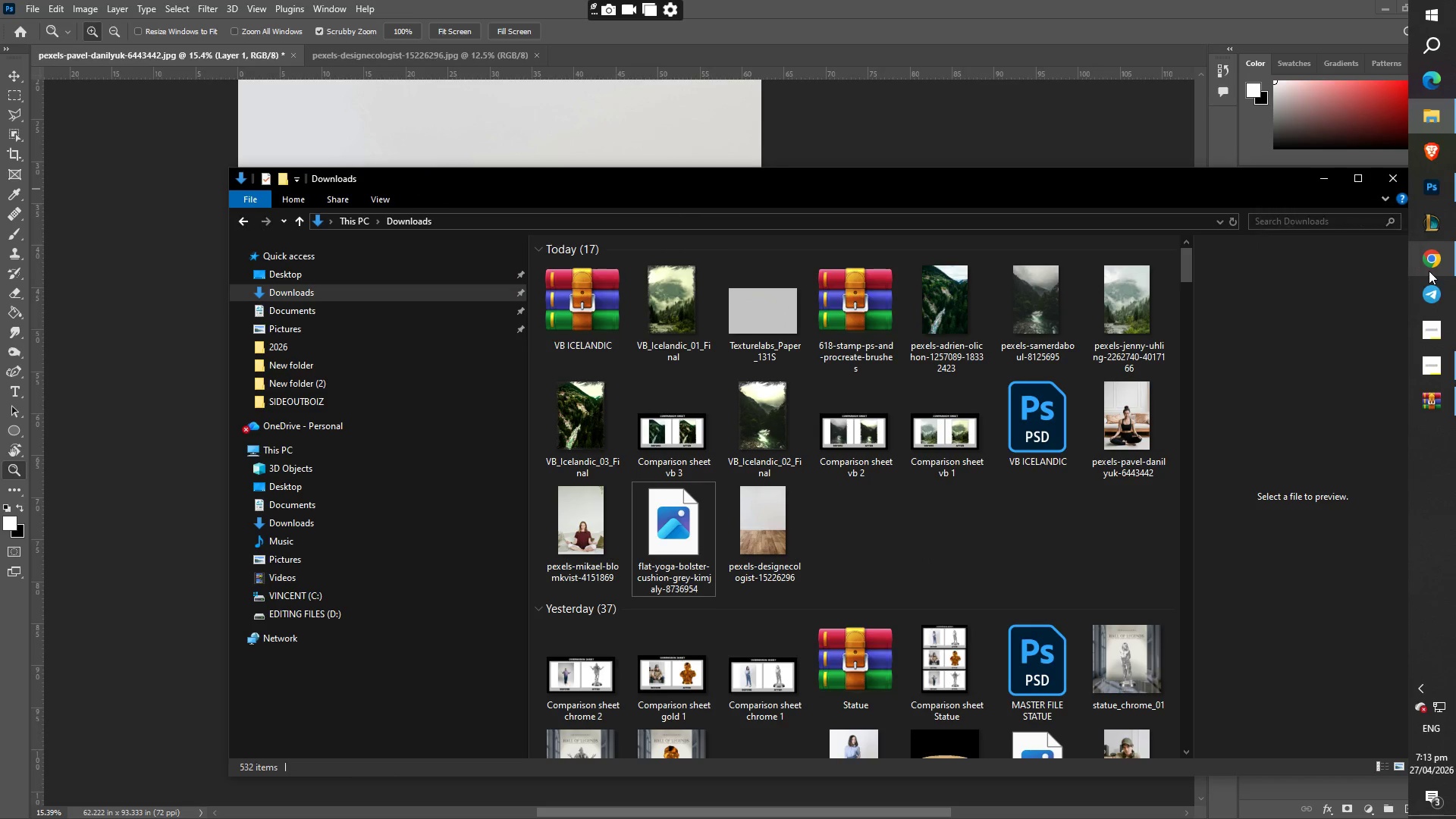 
left_click([1429, 266])
 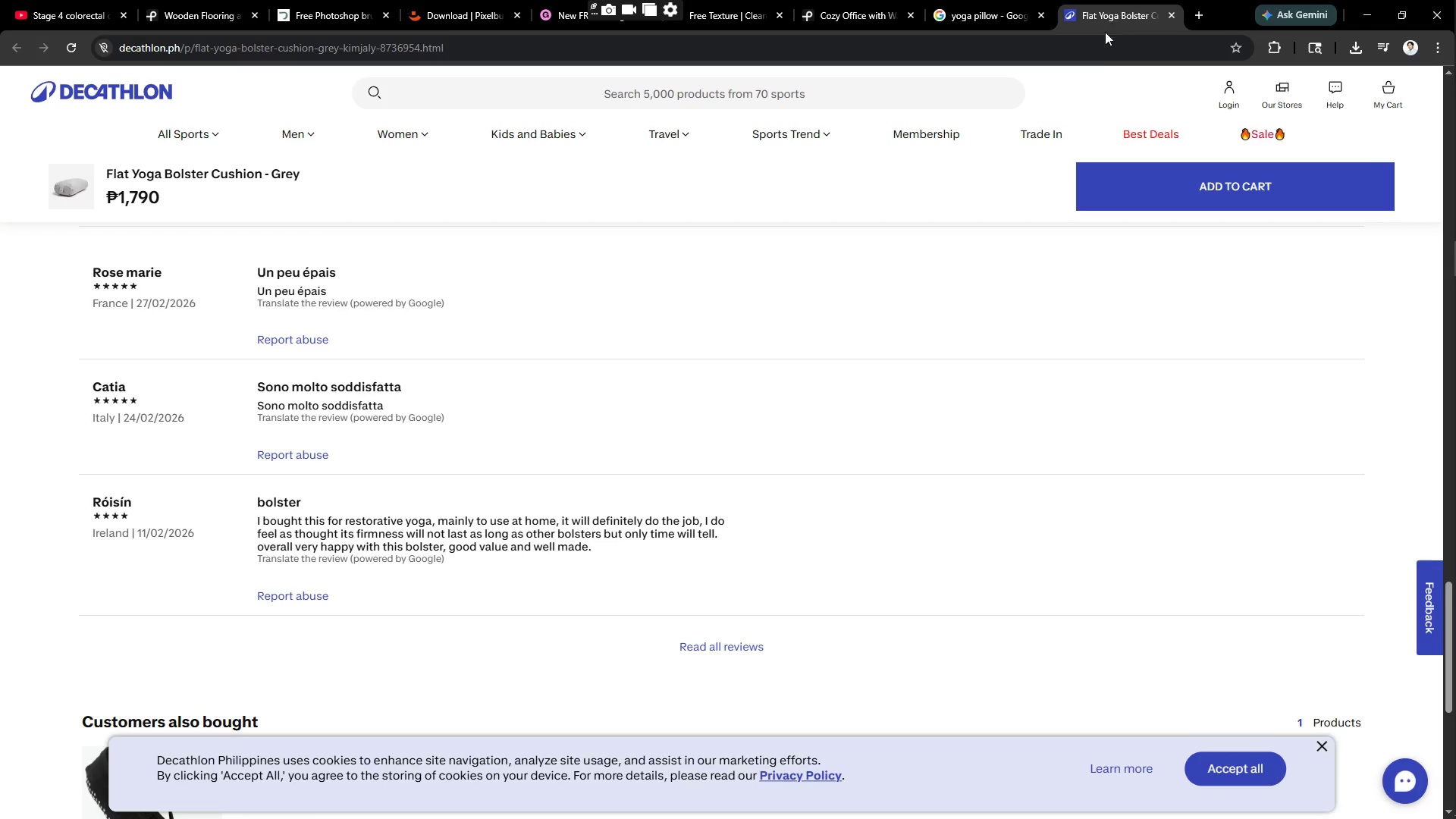 
scroll: coordinate [623, 248], scroll_direction: up, amount: 18.0
 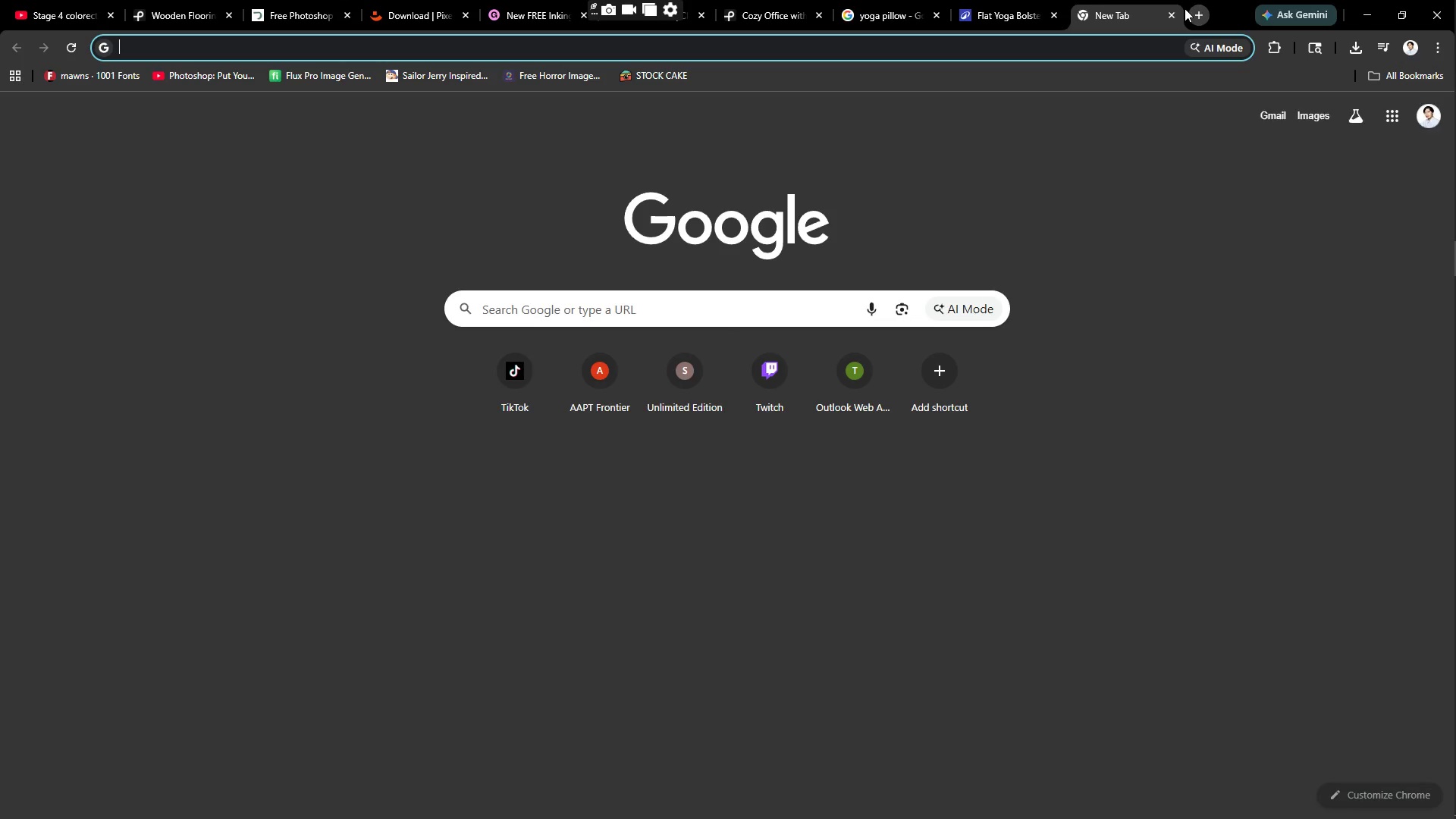 
type(yoga cy)
key(Backspace)
type(ushion)
 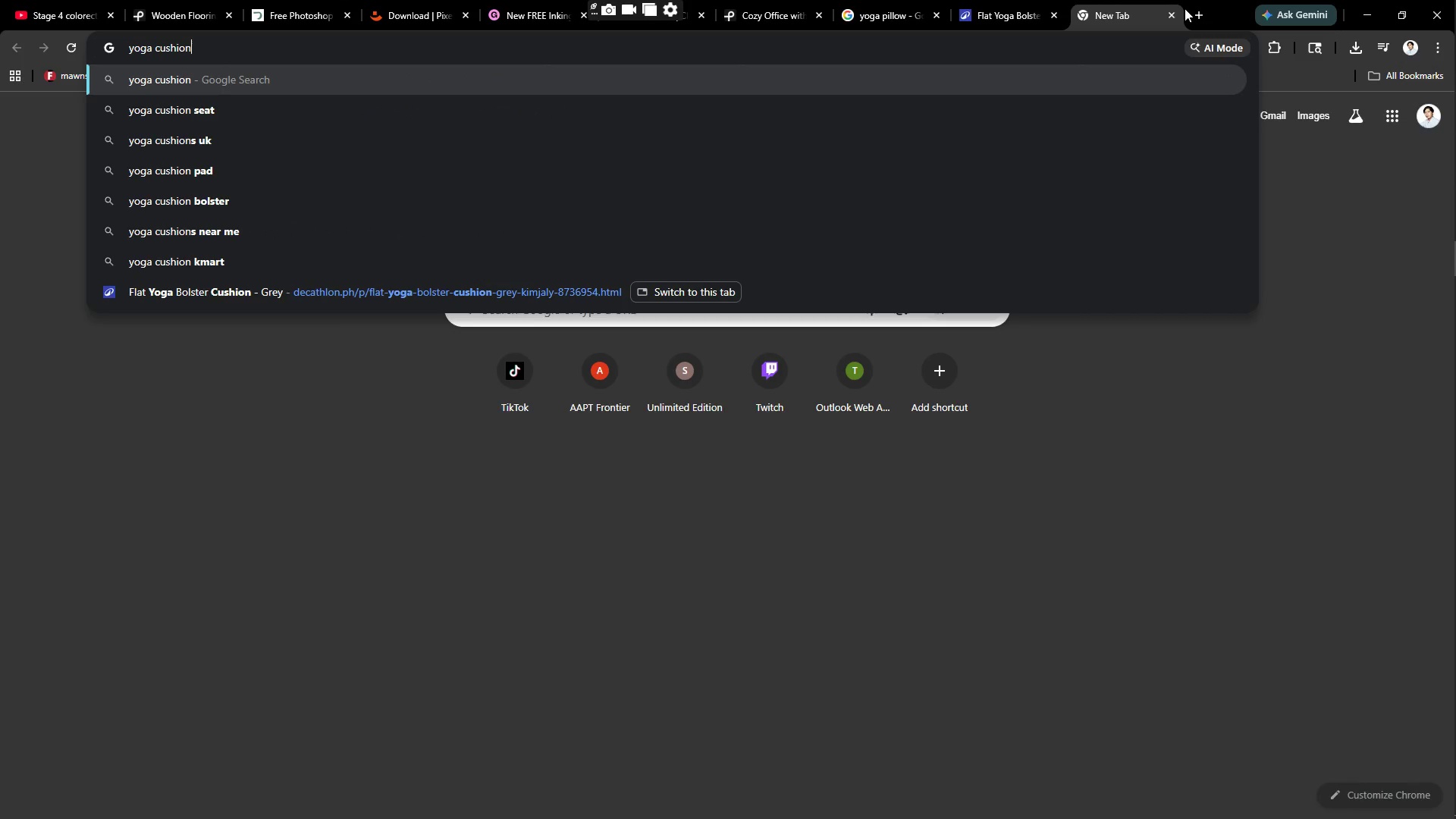 
key(Enter)
 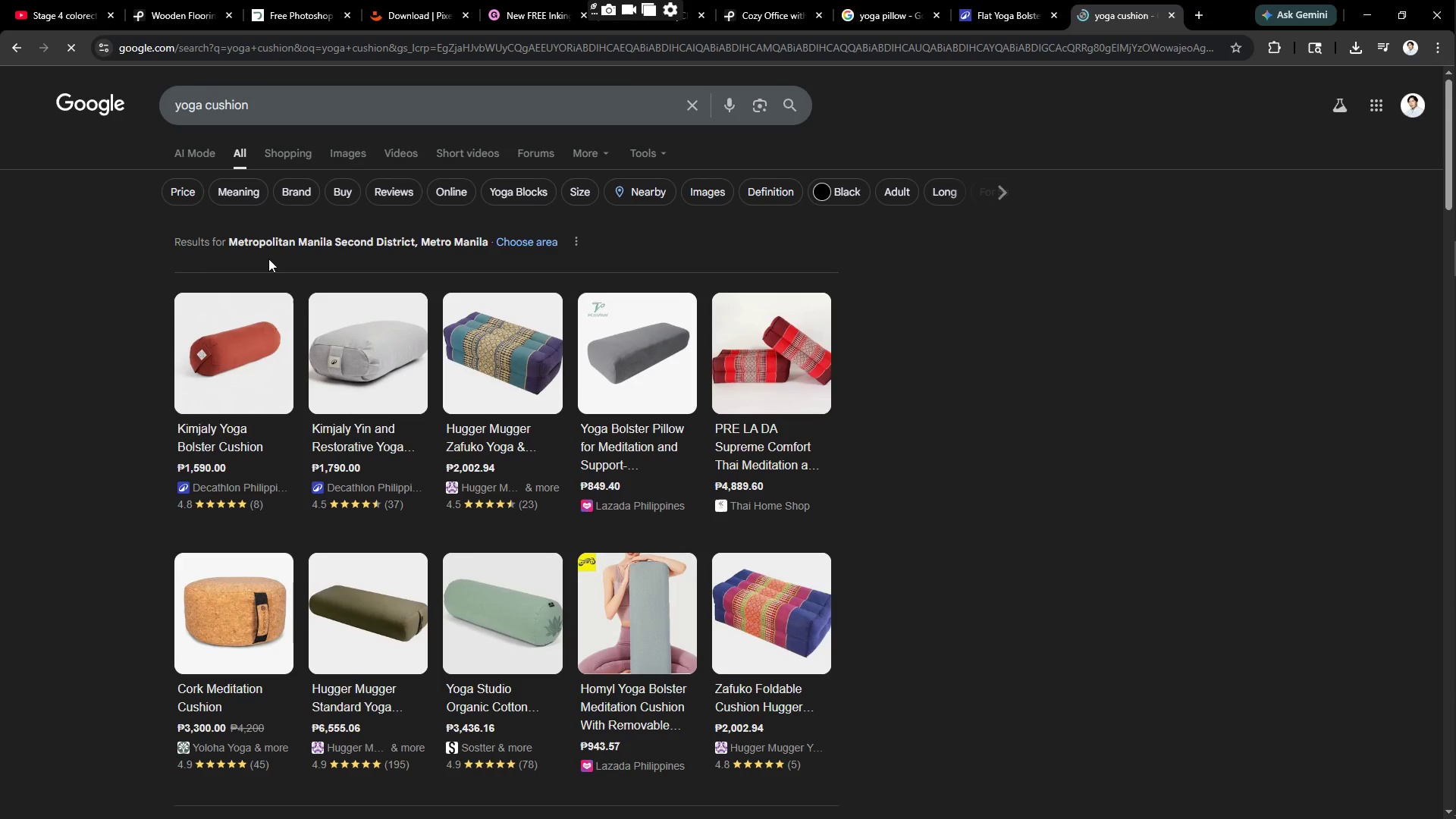 
left_click([343, 155])
 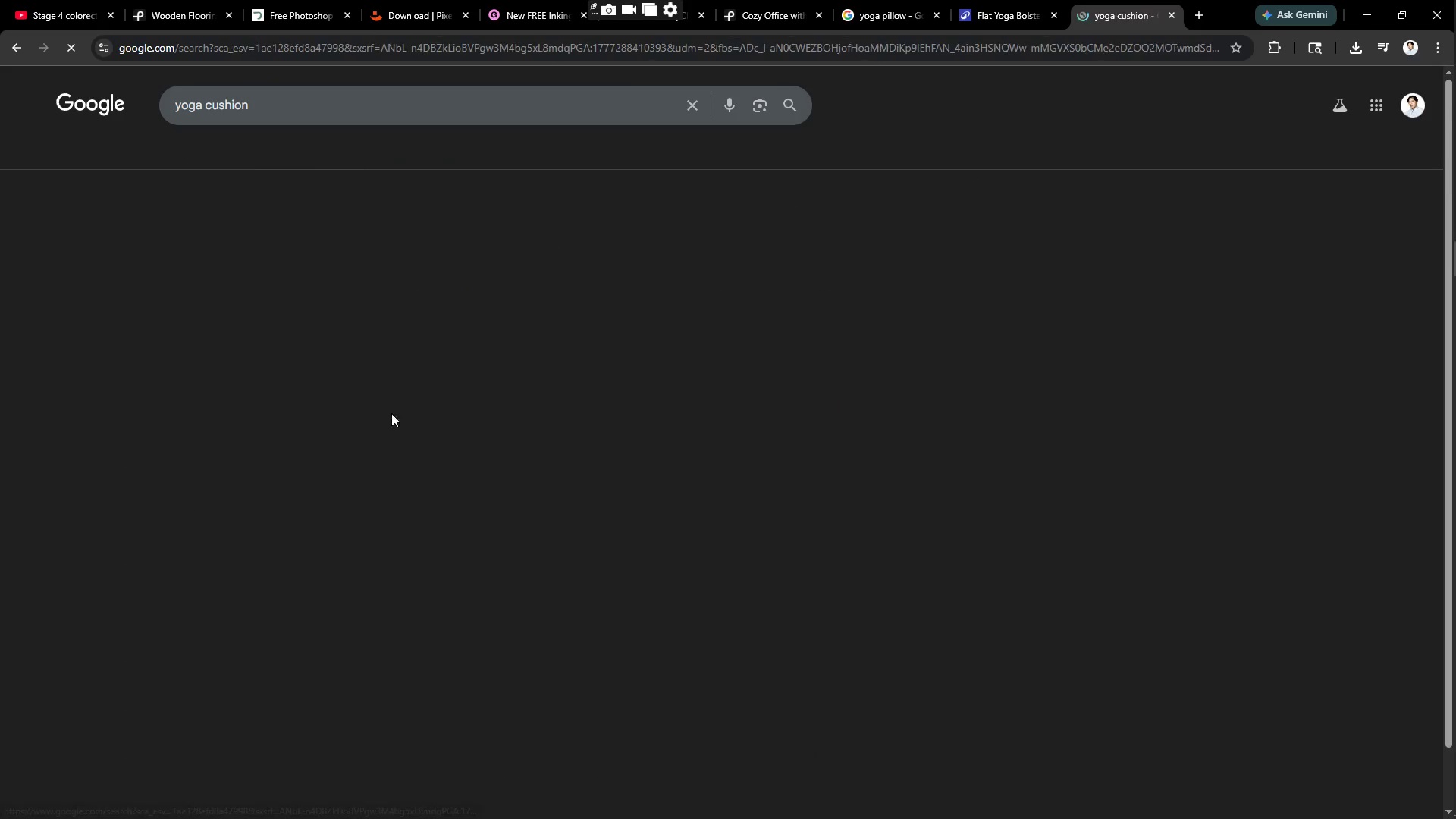 
scroll: coordinate [230, 388], scroll_direction: down, amount: 3.0
 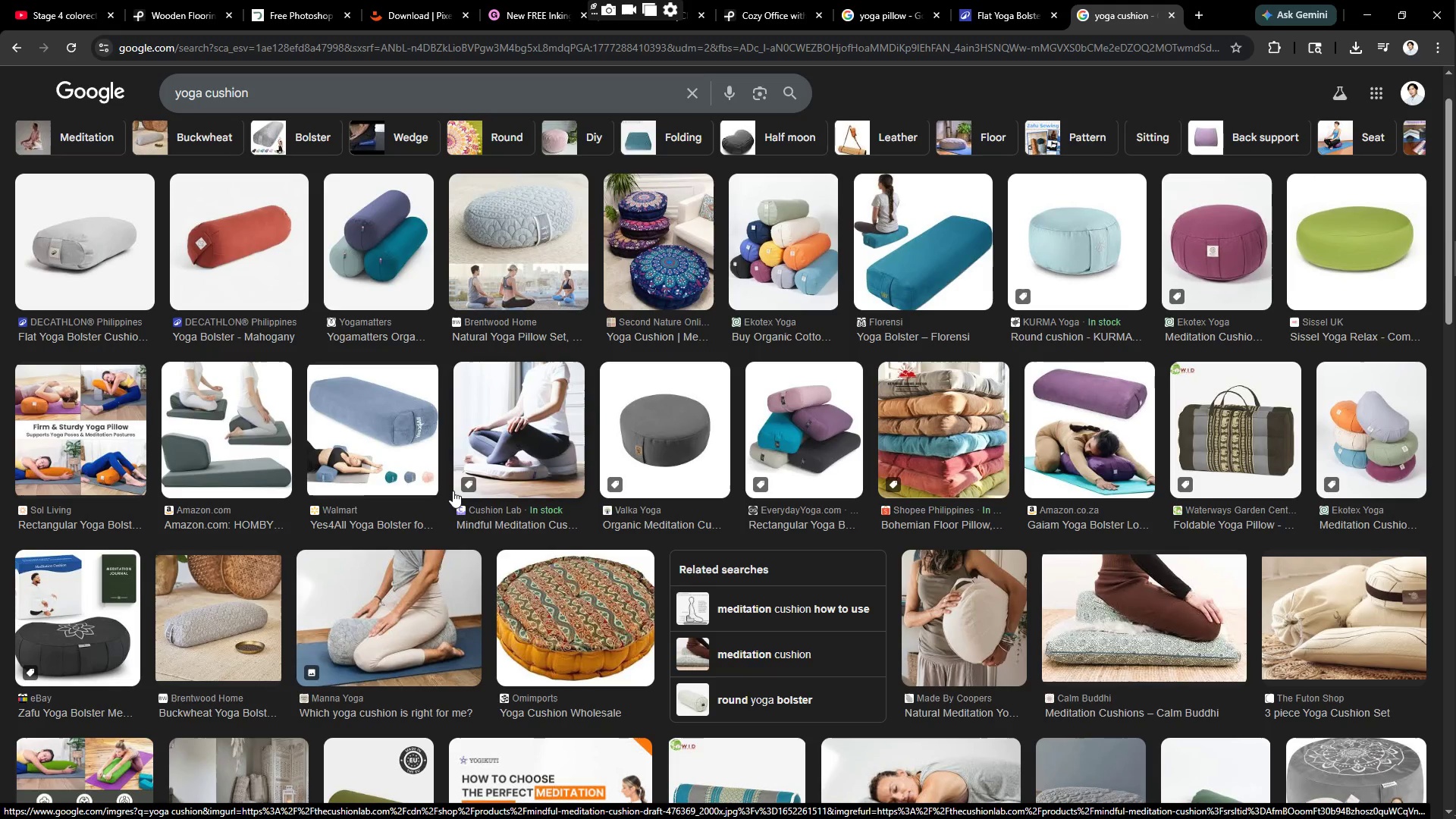 
wait(18.18)
 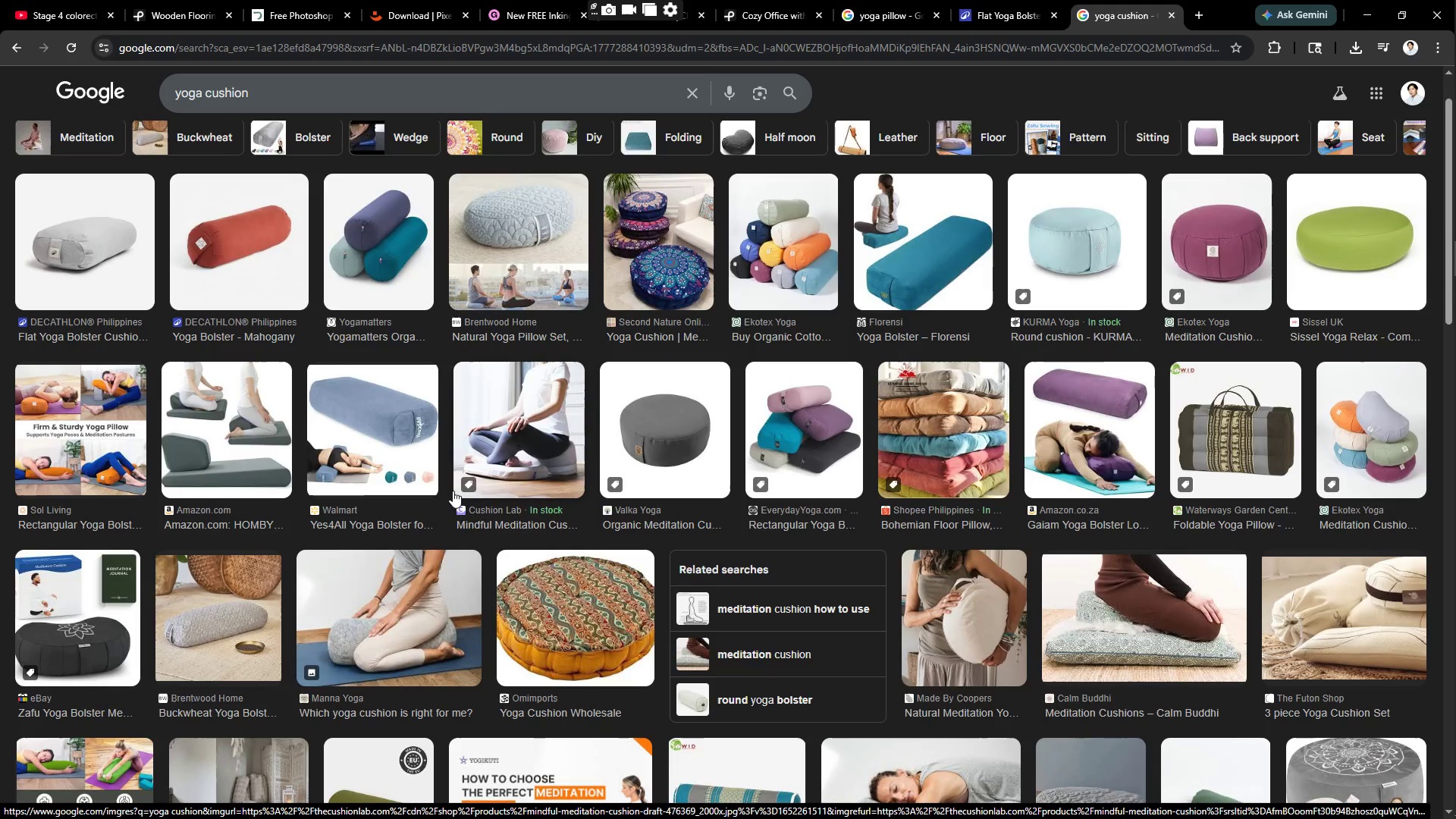 
scroll: coordinate [454, 344], scroll_direction: up, amount: 1.0
 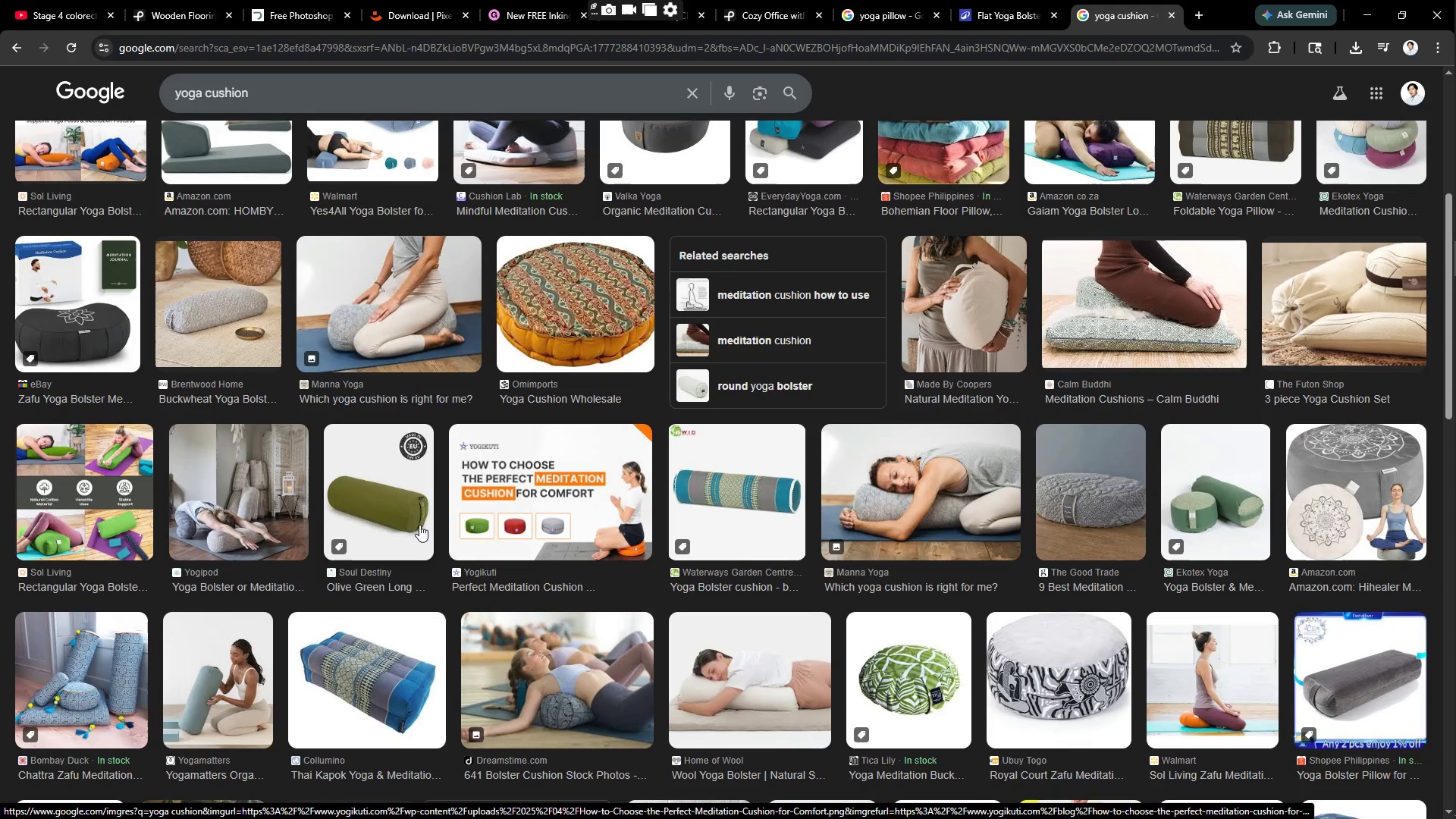 
scroll: coordinate [804, 484], scroll_direction: down, amount: 32.0
 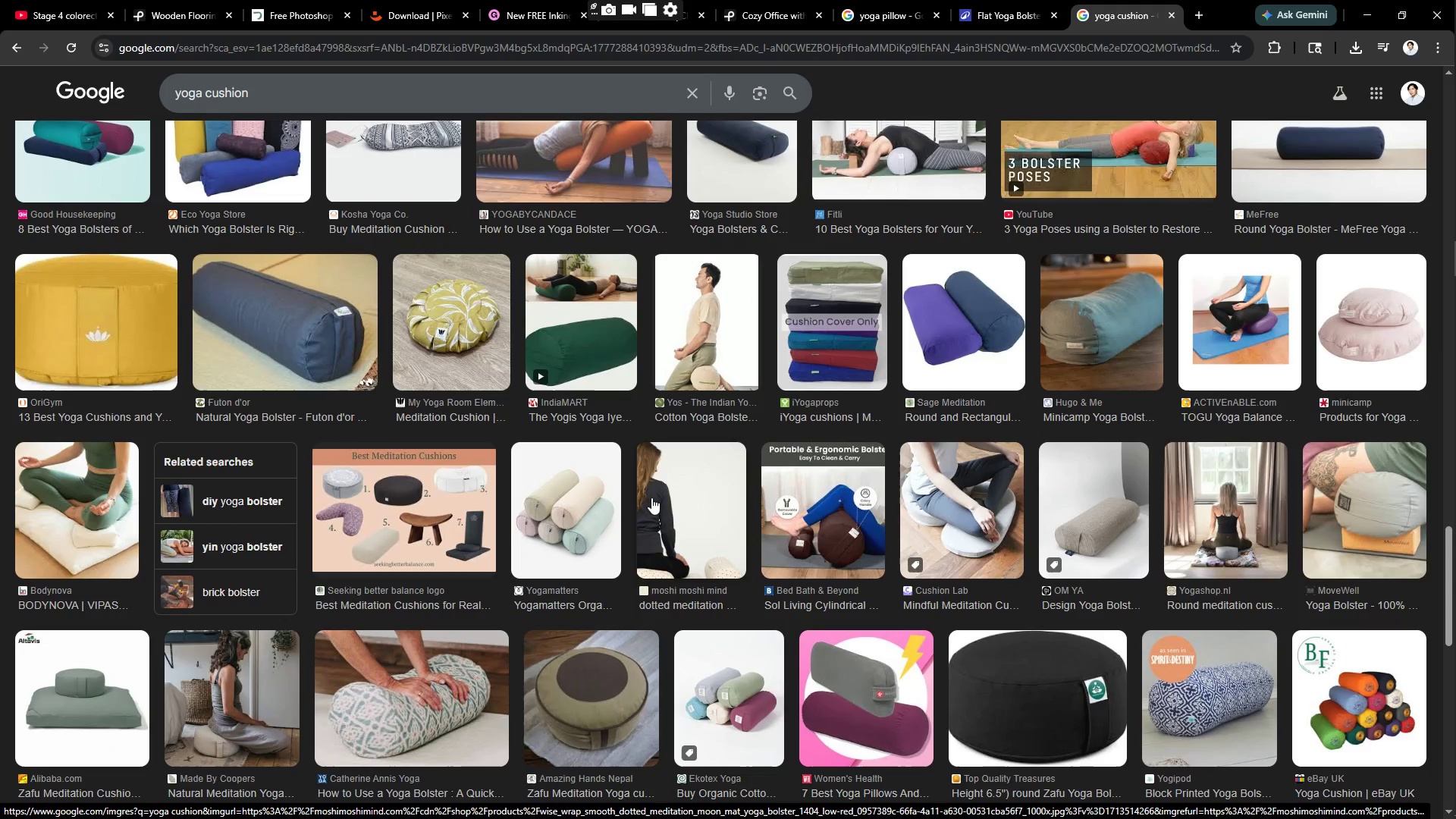 
scroll: coordinate [814, 580], scroll_direction: down, amount: 6.0
 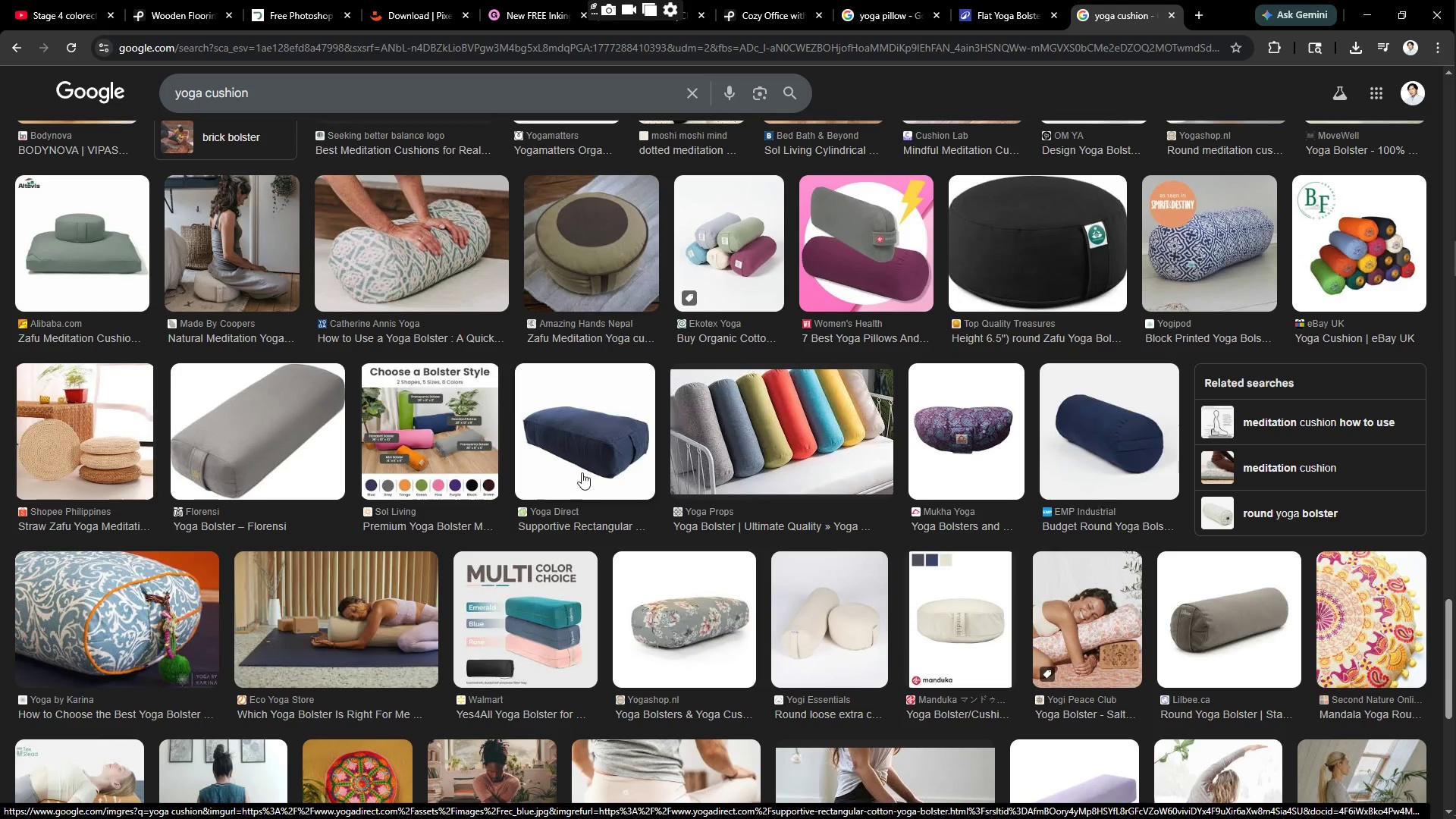 
left_click([591, 425])
 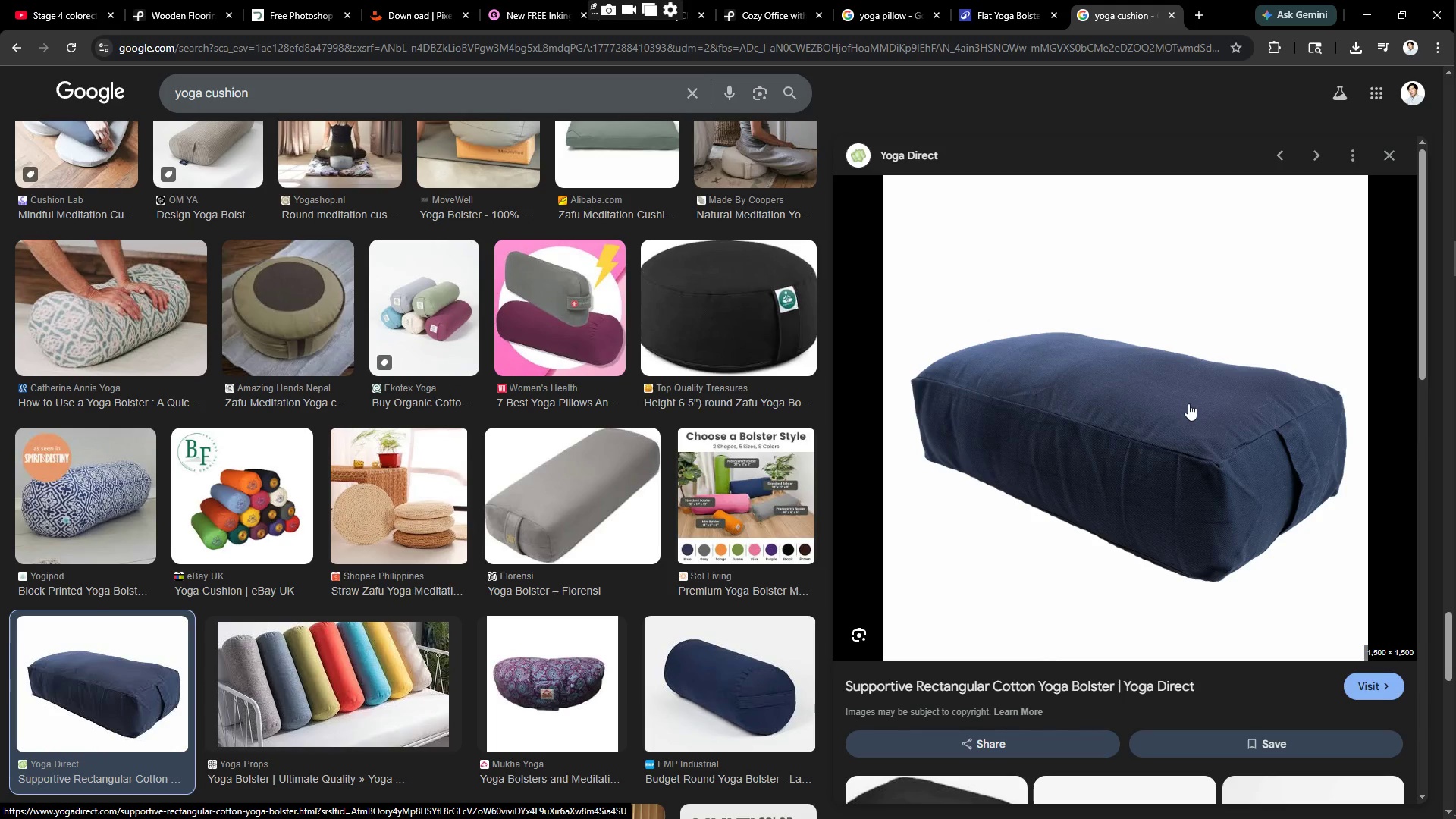 
right_click([1144, 434])
 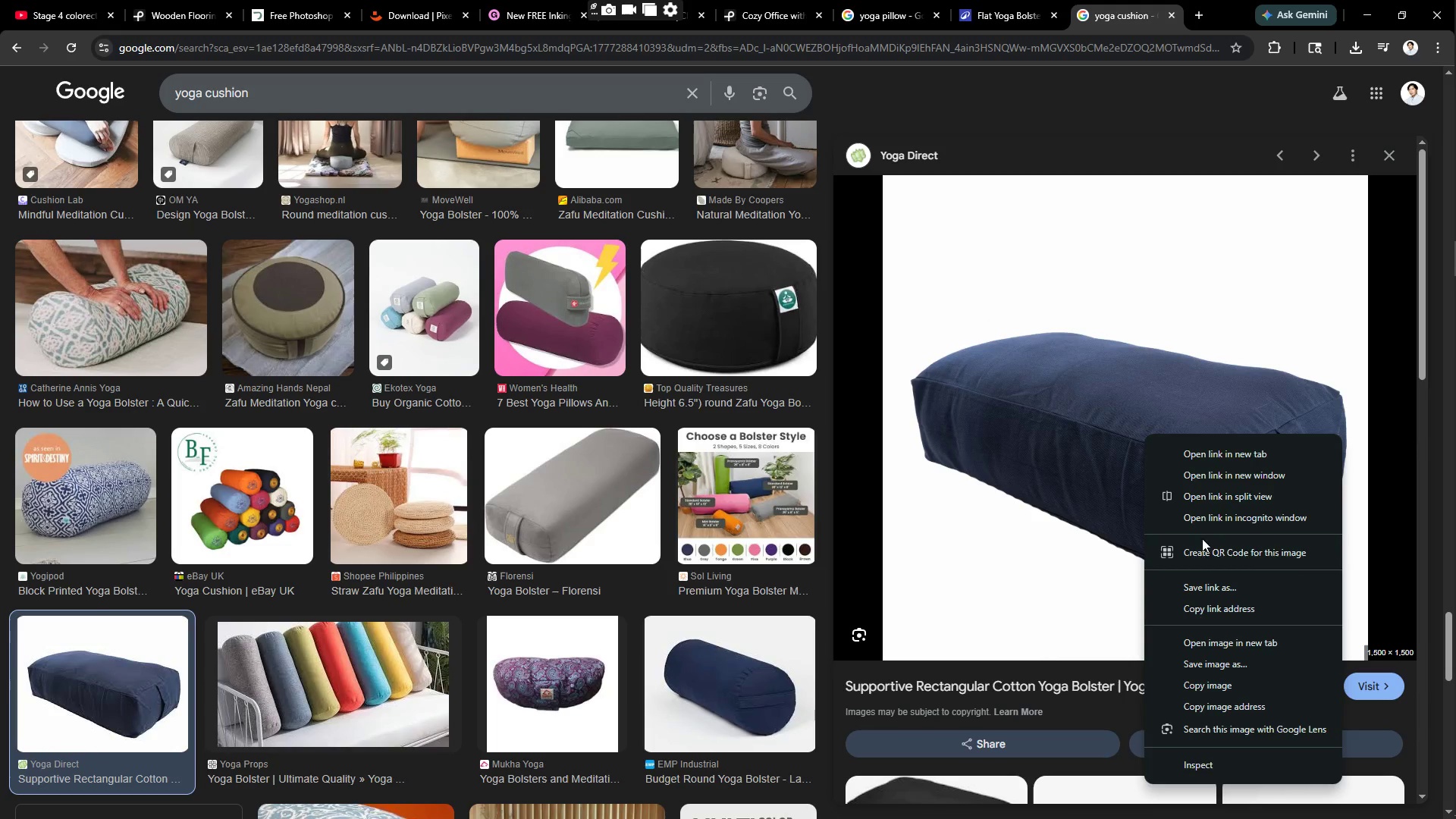 
left_click([1207, 640])
 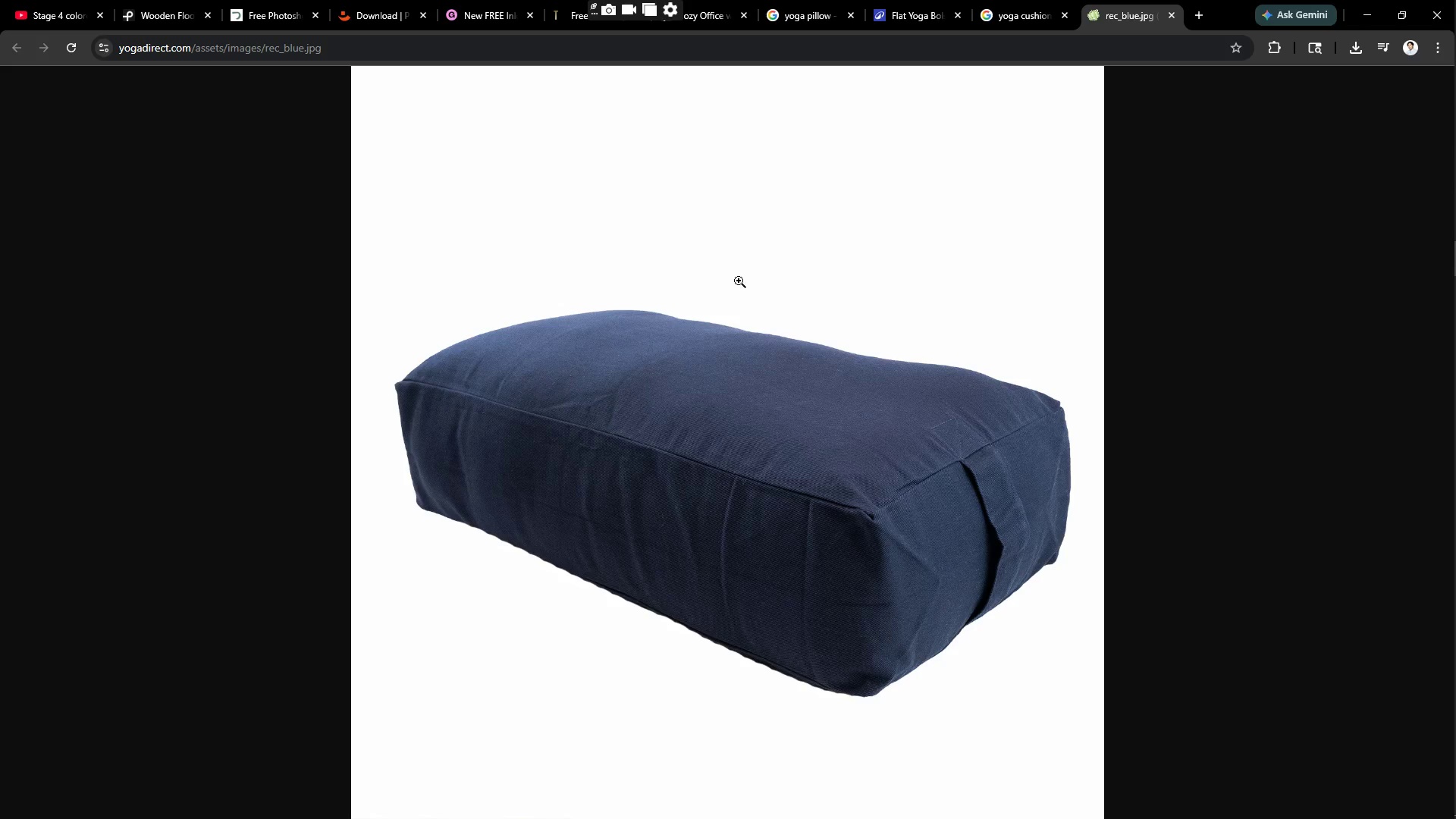 
left_click([696, 332])
 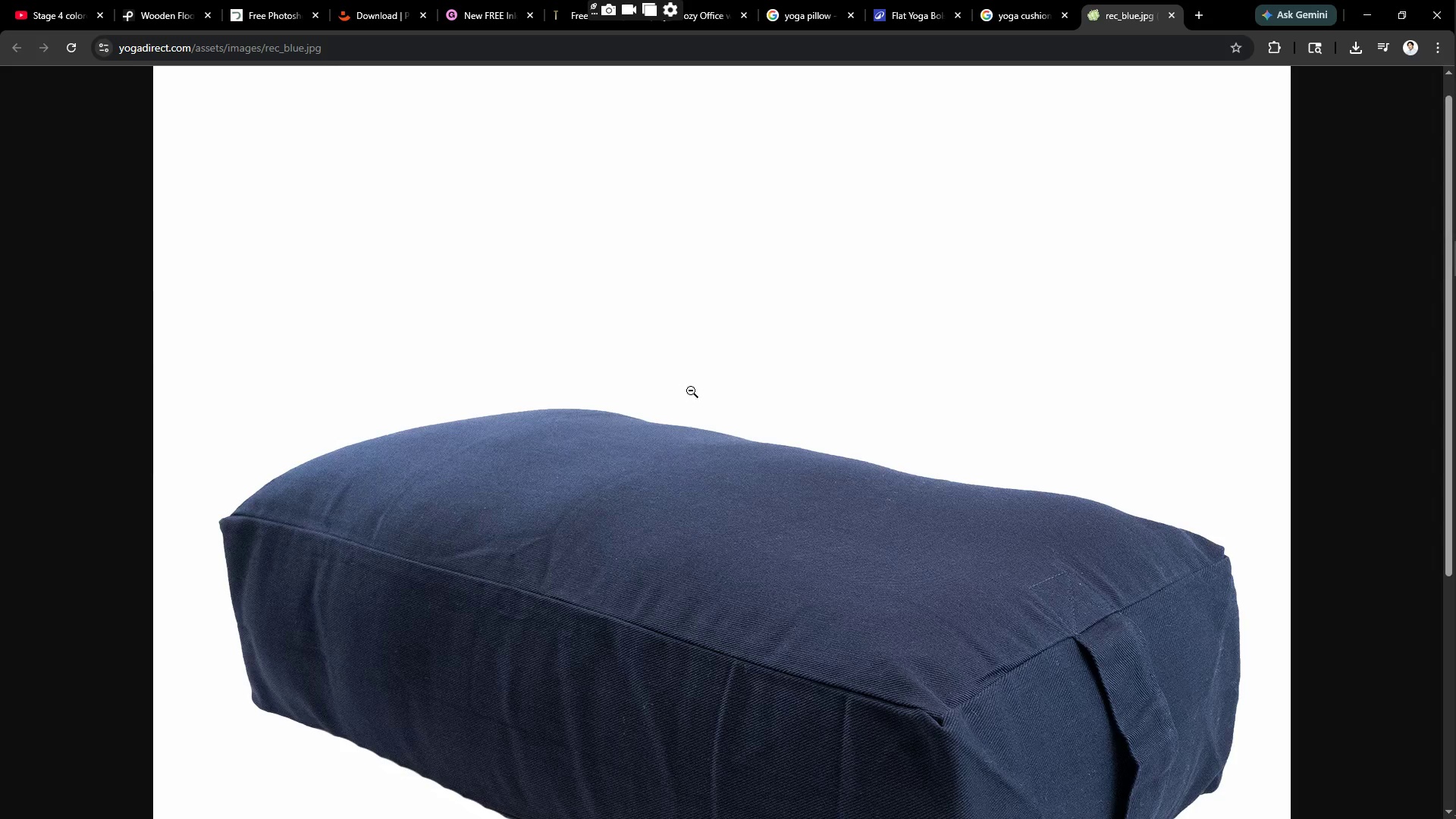 
right_click([704, 389])
 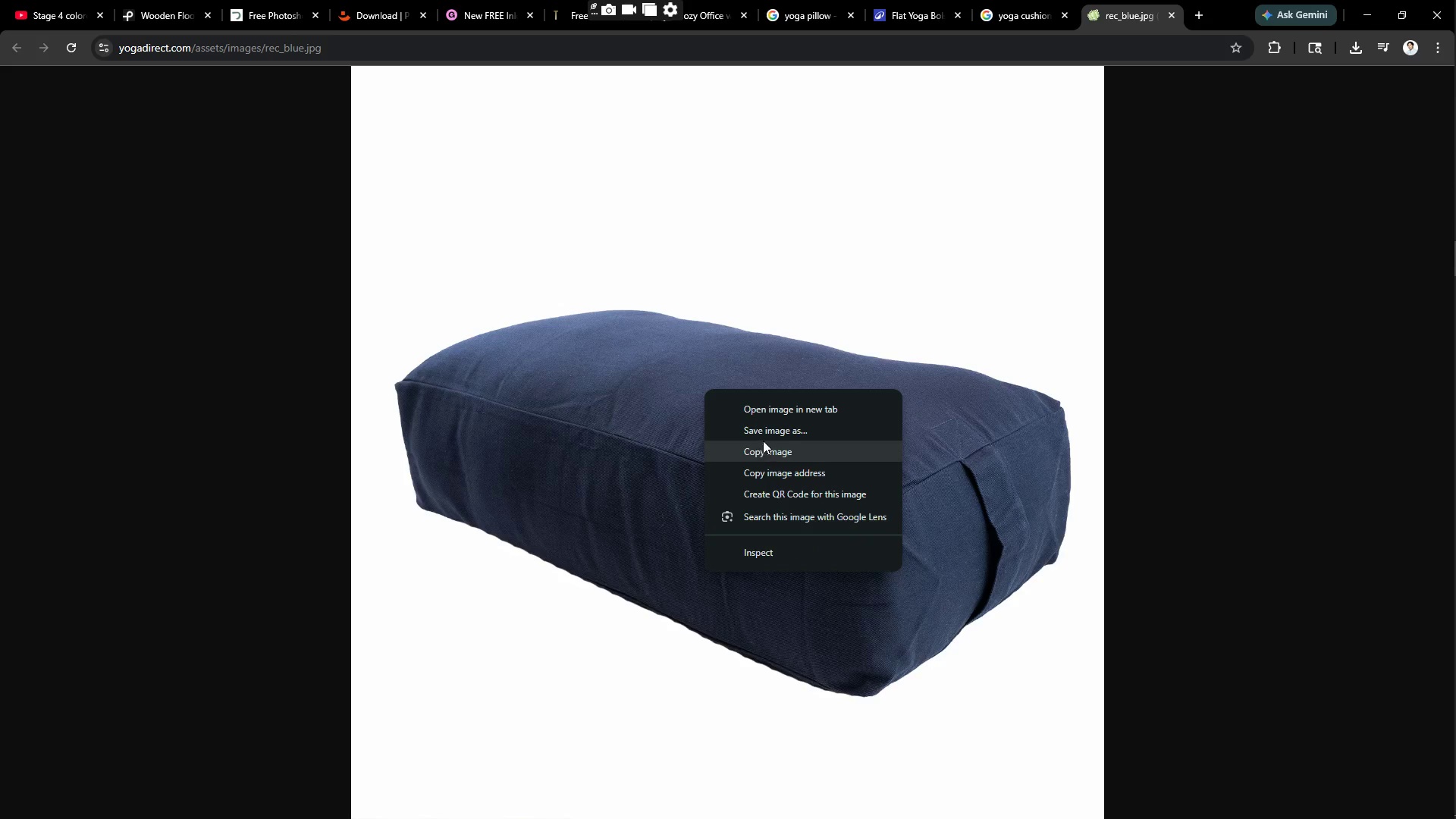 
left_click([765, 429])
 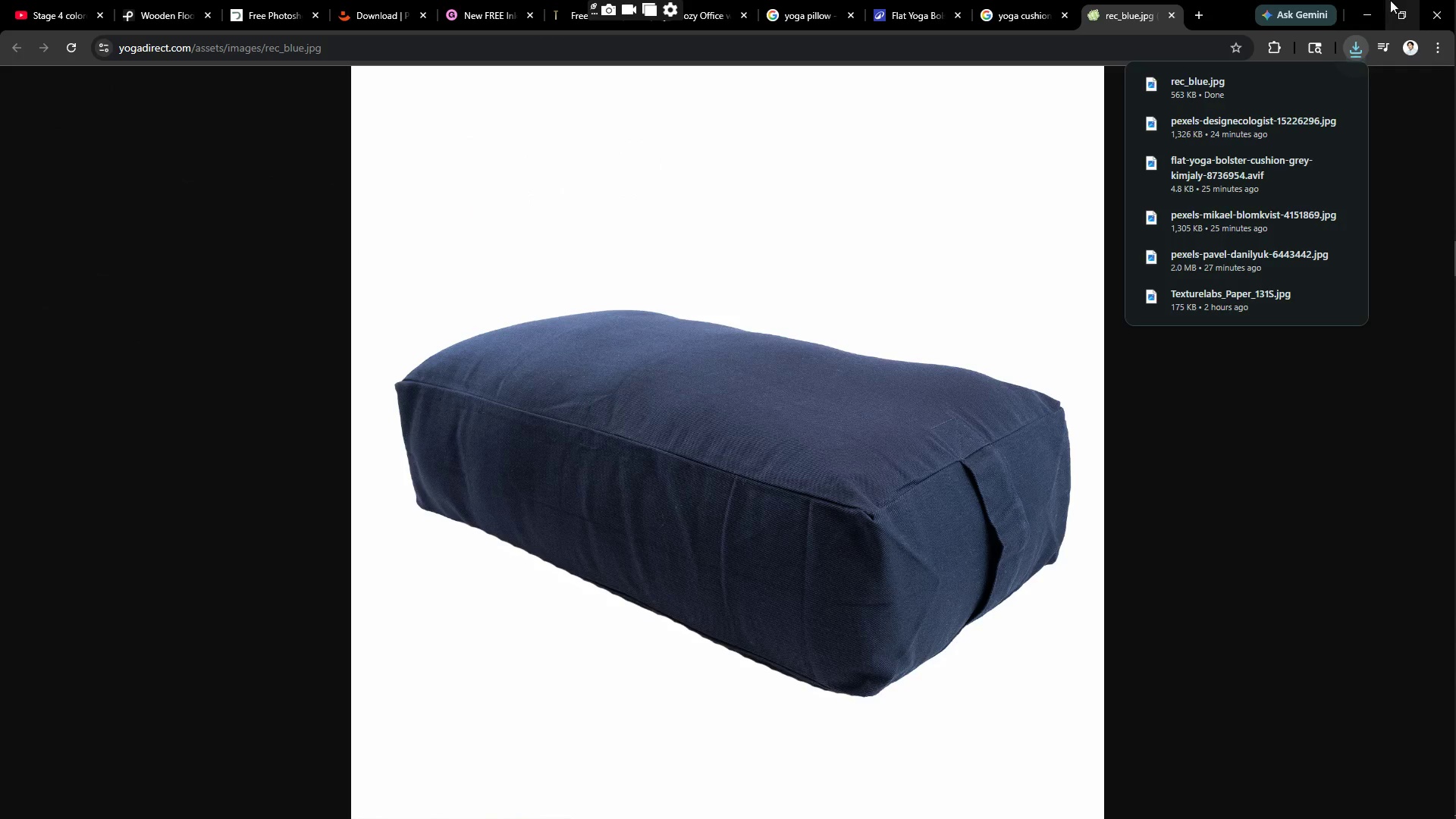 
scroll: coordinate [915, 463], scroll_direction: down, amount: 4.0
 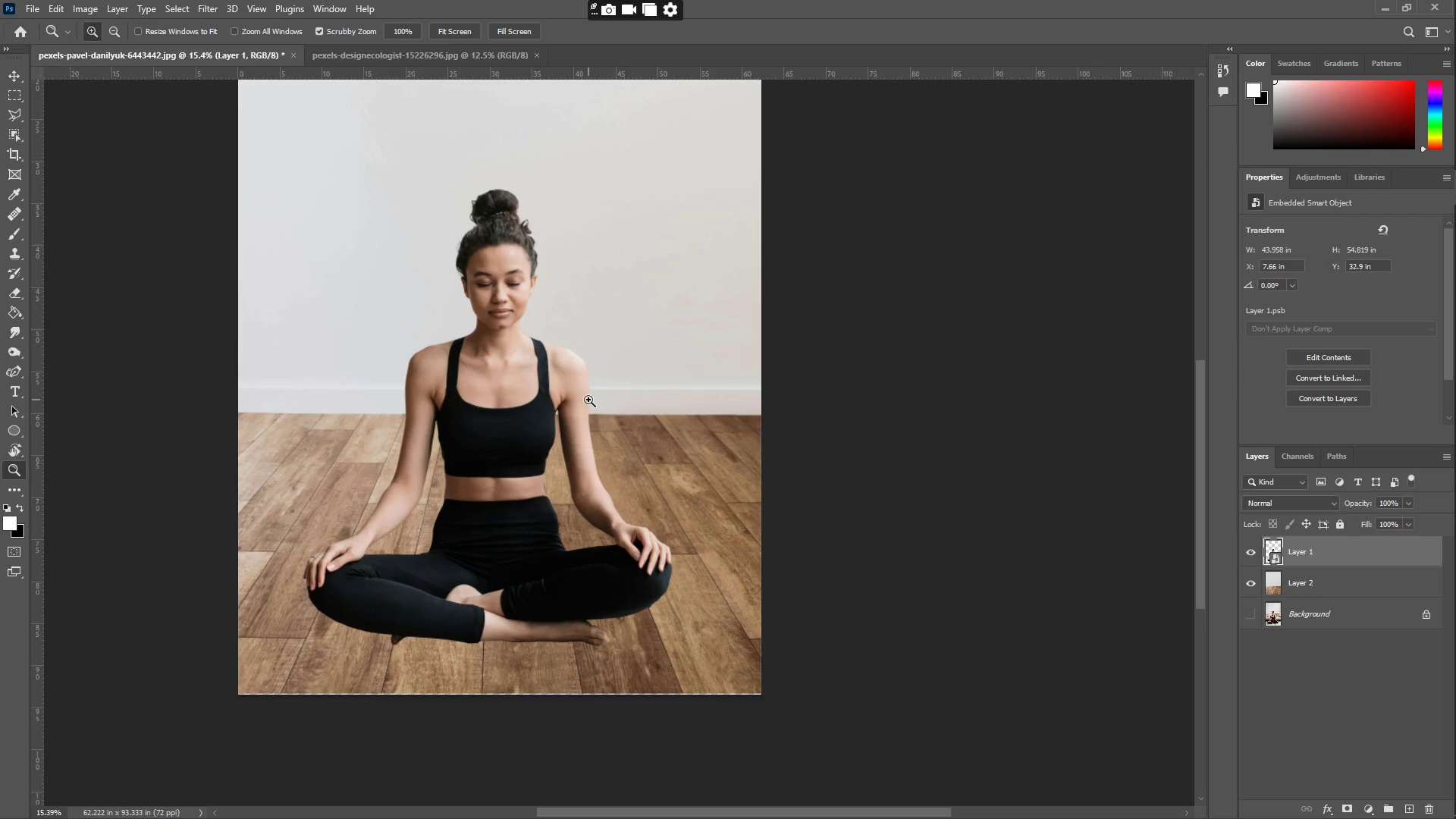 
key(Control+ControlLeft)
 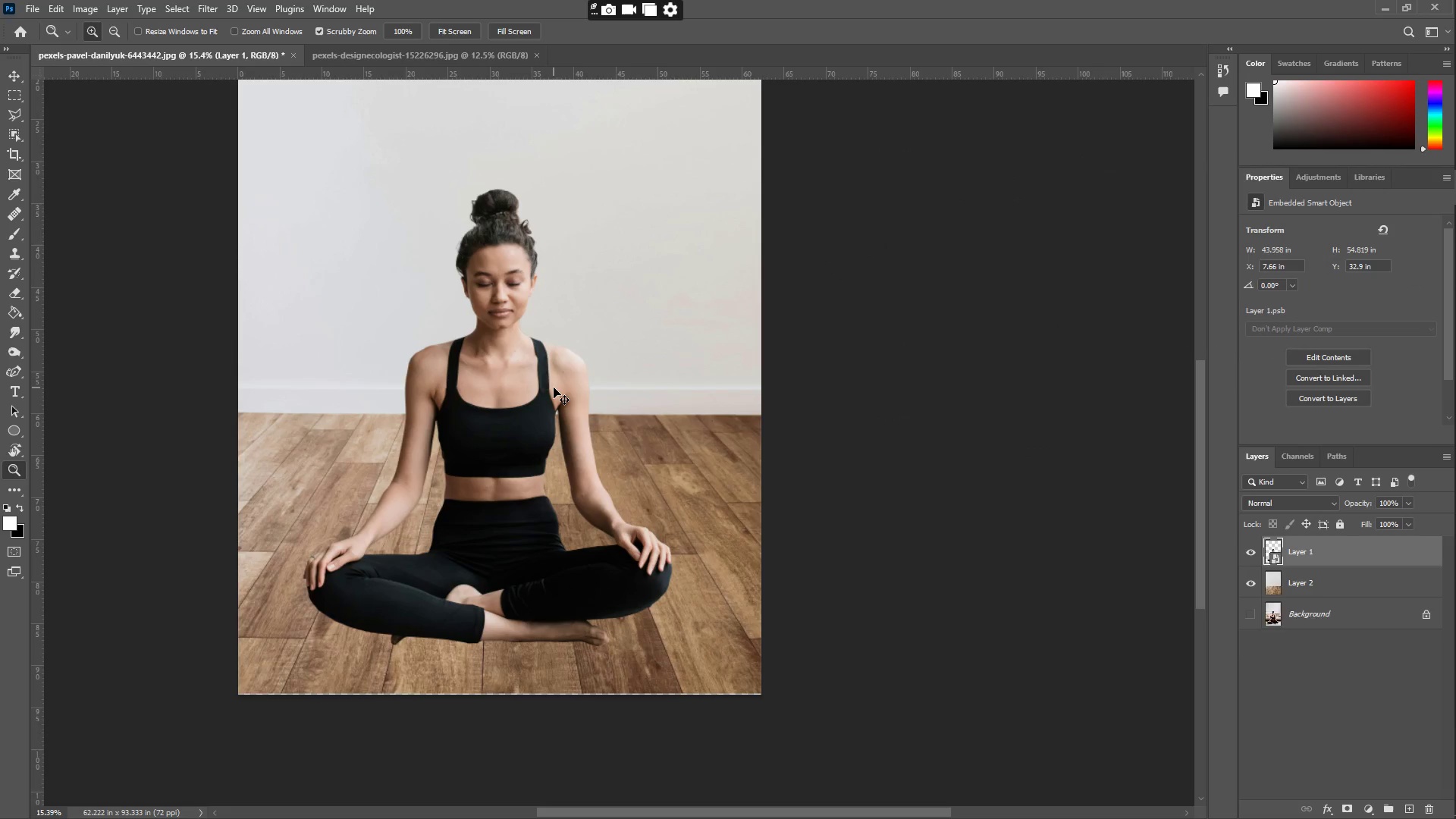 
key(Control+V)
 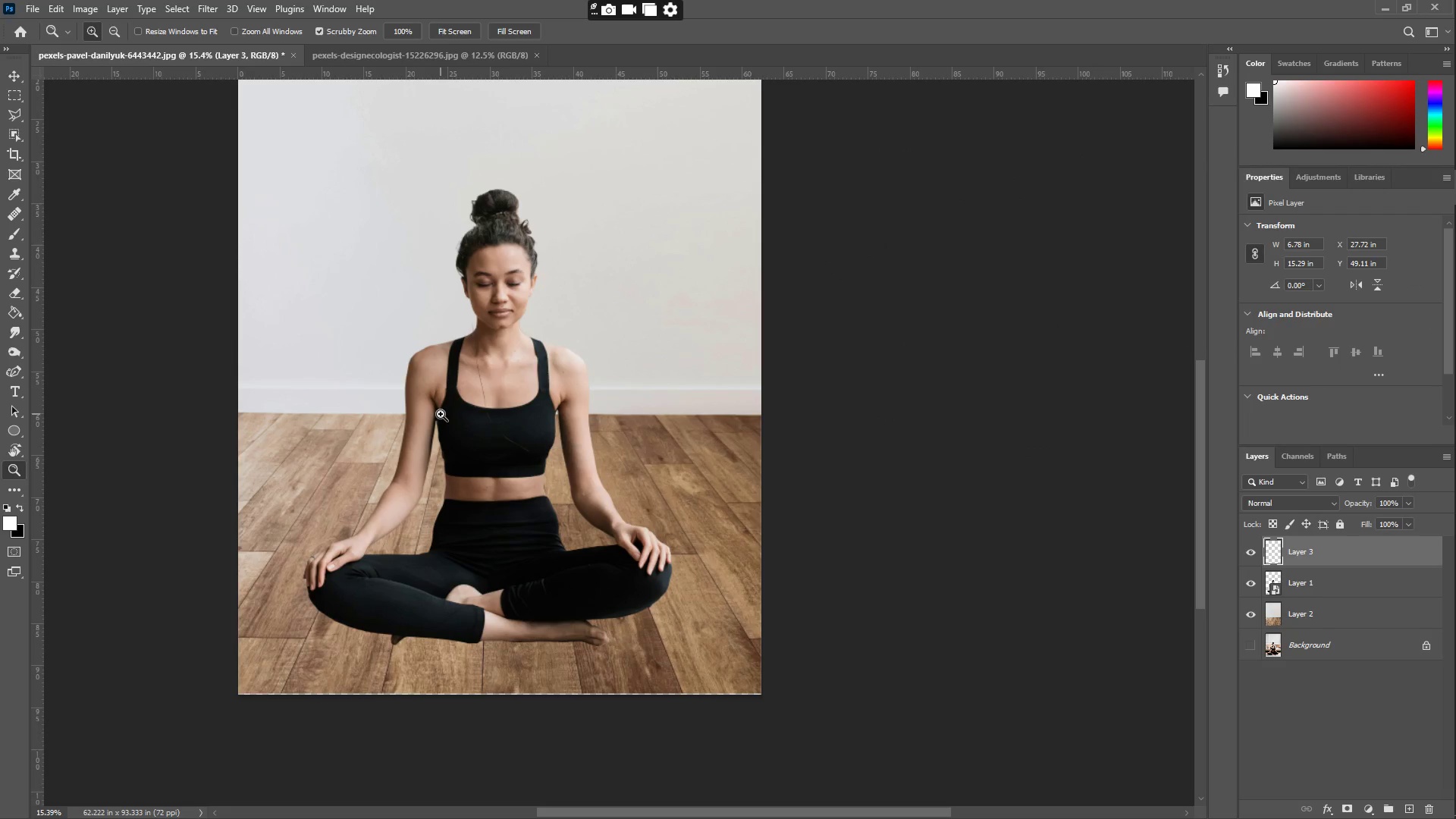 
key(Control+ControlLeft)
 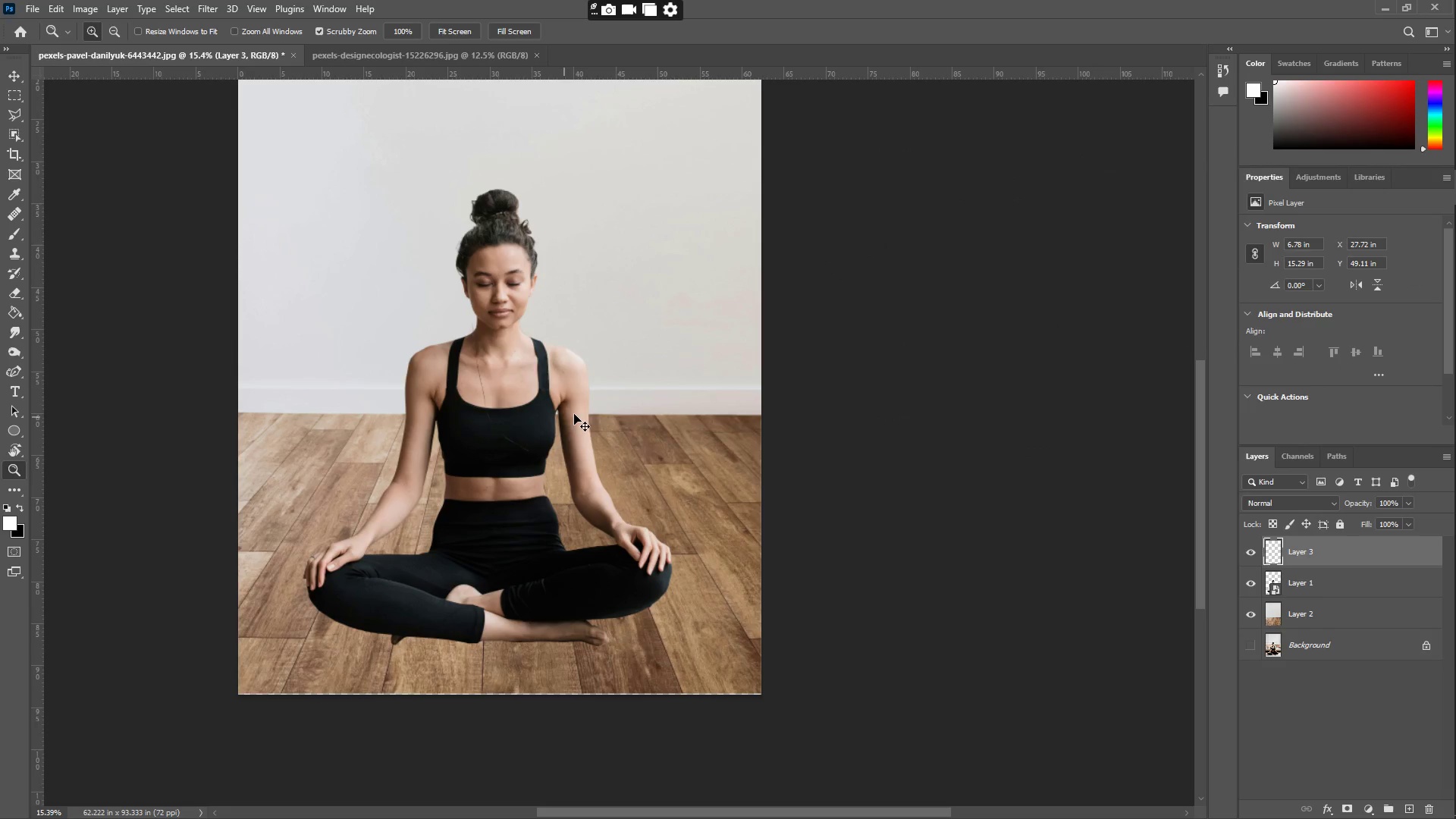 
key(Control+Z)
 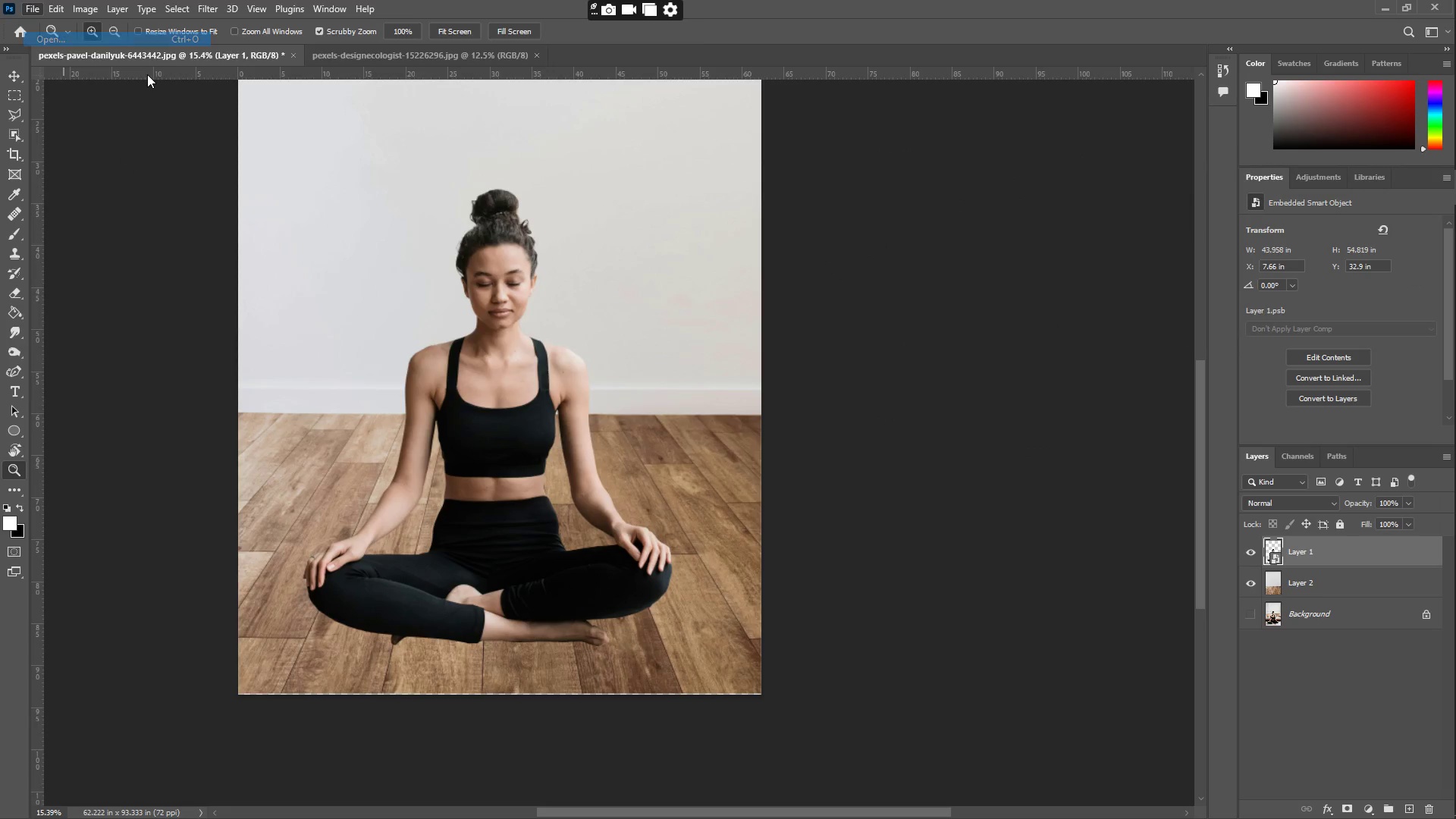 
left_click([193, 128])
 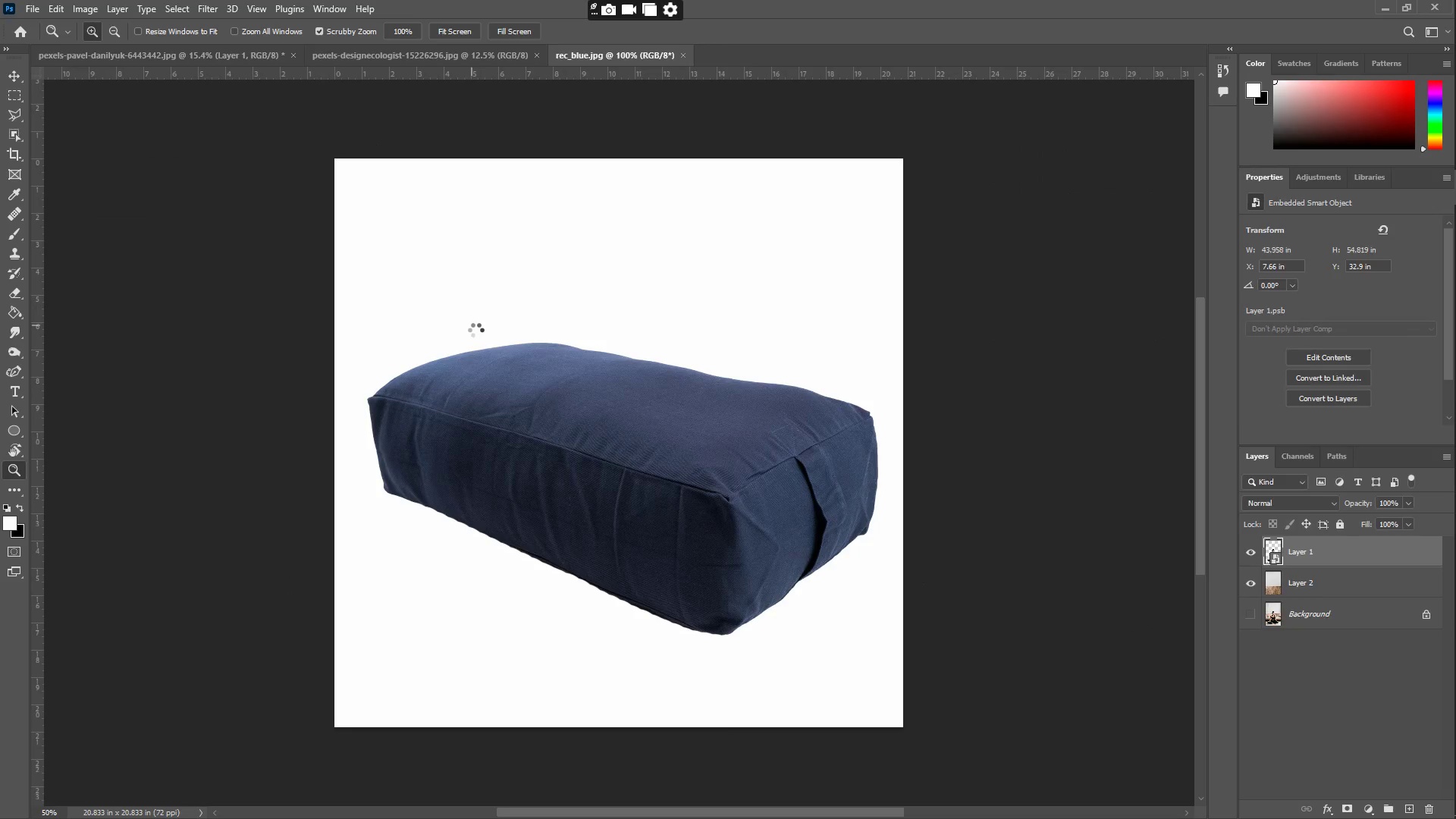 
type(zzz)
 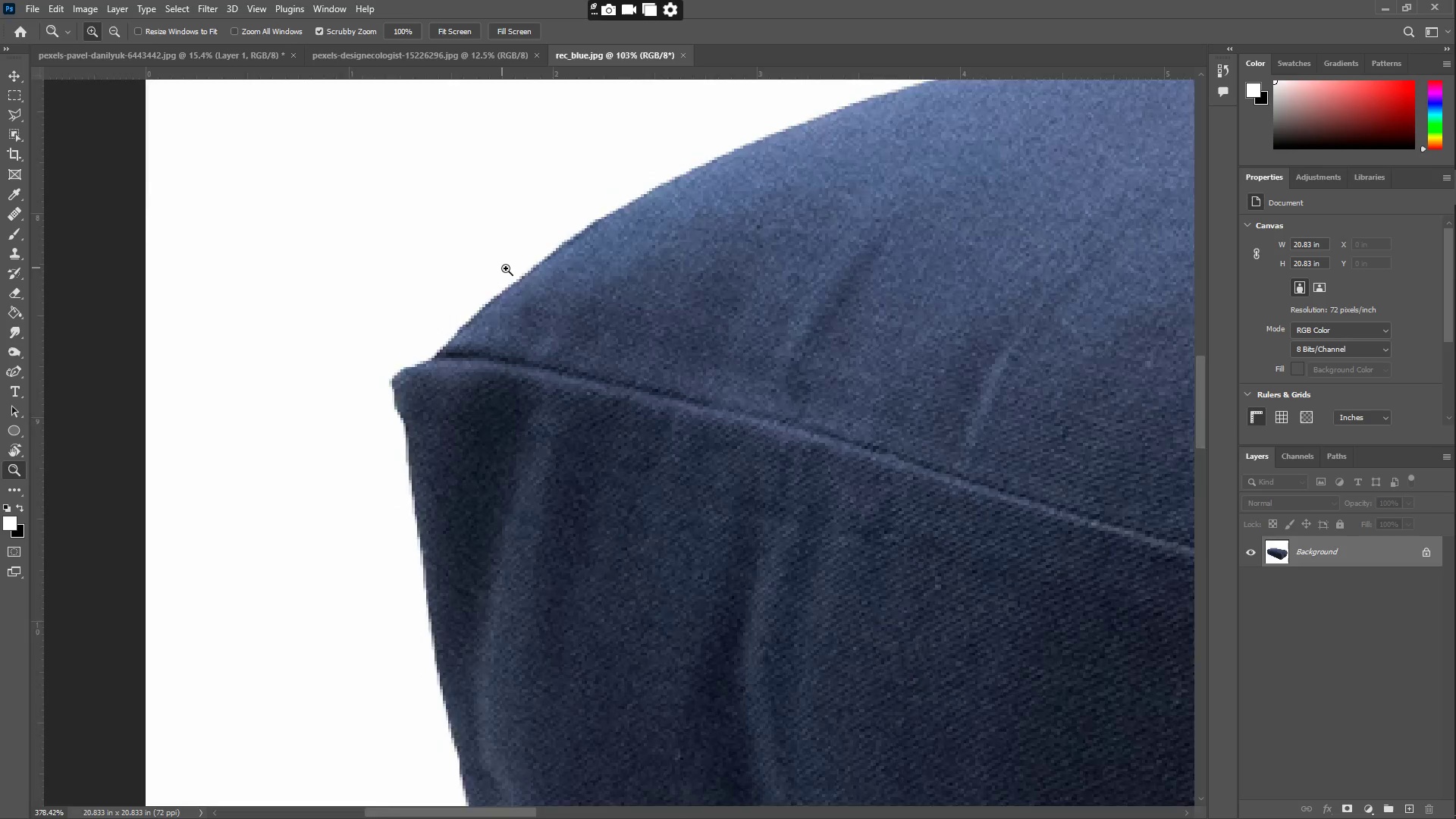 
left_click_drag(start_coordinate=[522, 429], to_coordinate=[571, 419])
 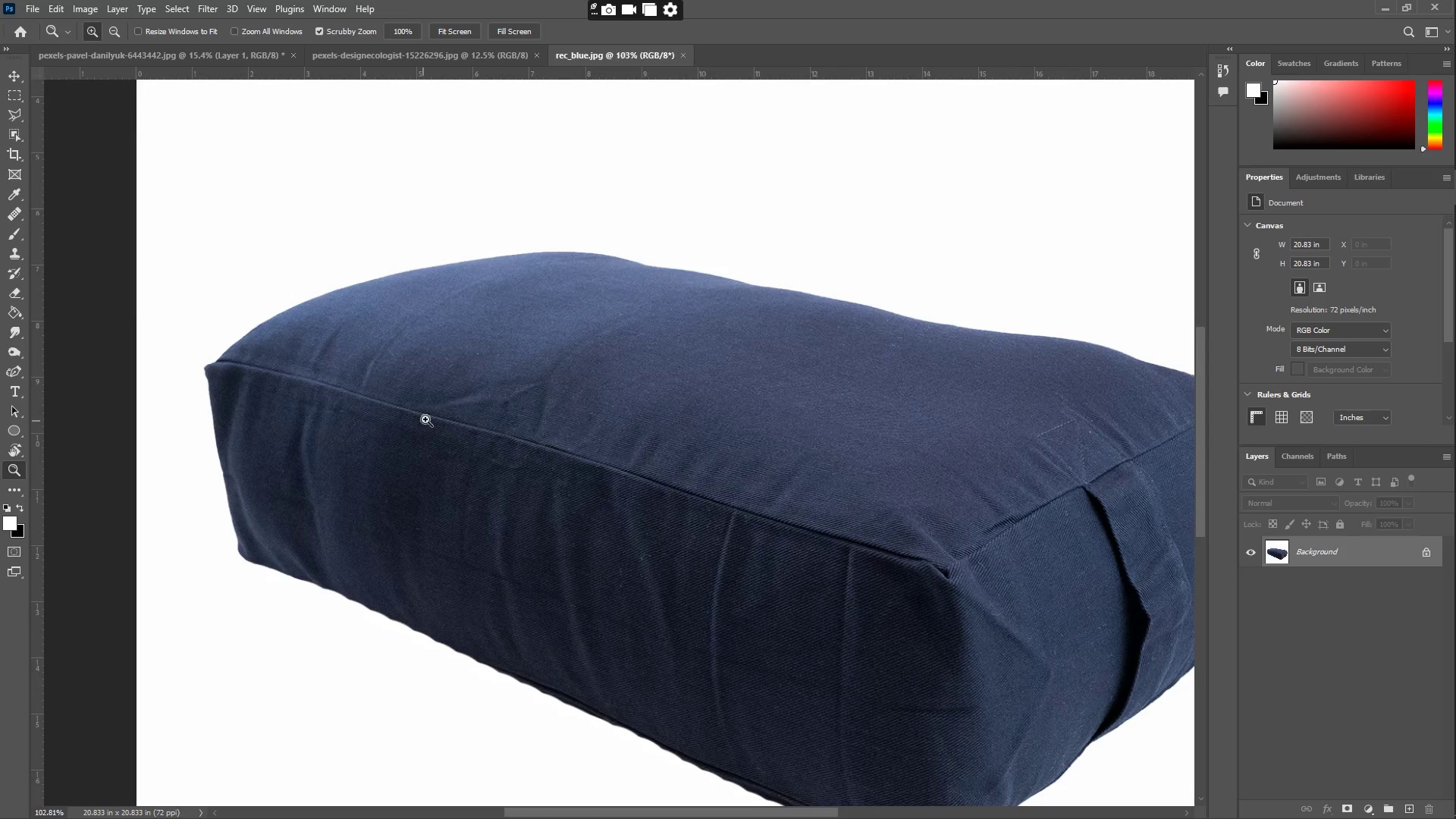 
hold_key(key=Space, duration=0.39)
 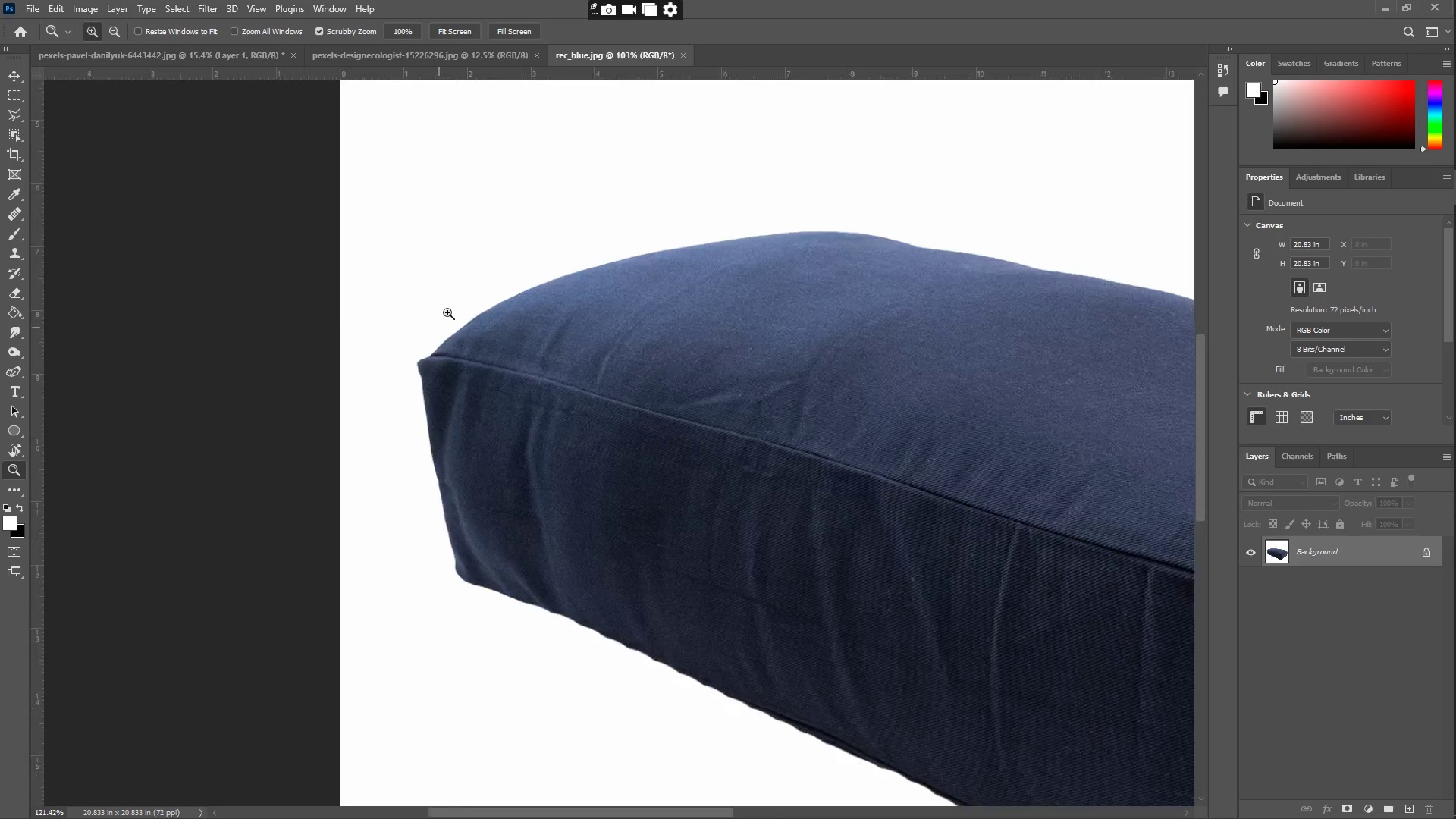 
left_click_drag(start_coordinate=[422, 416], to_coordinate=[620, 411])
 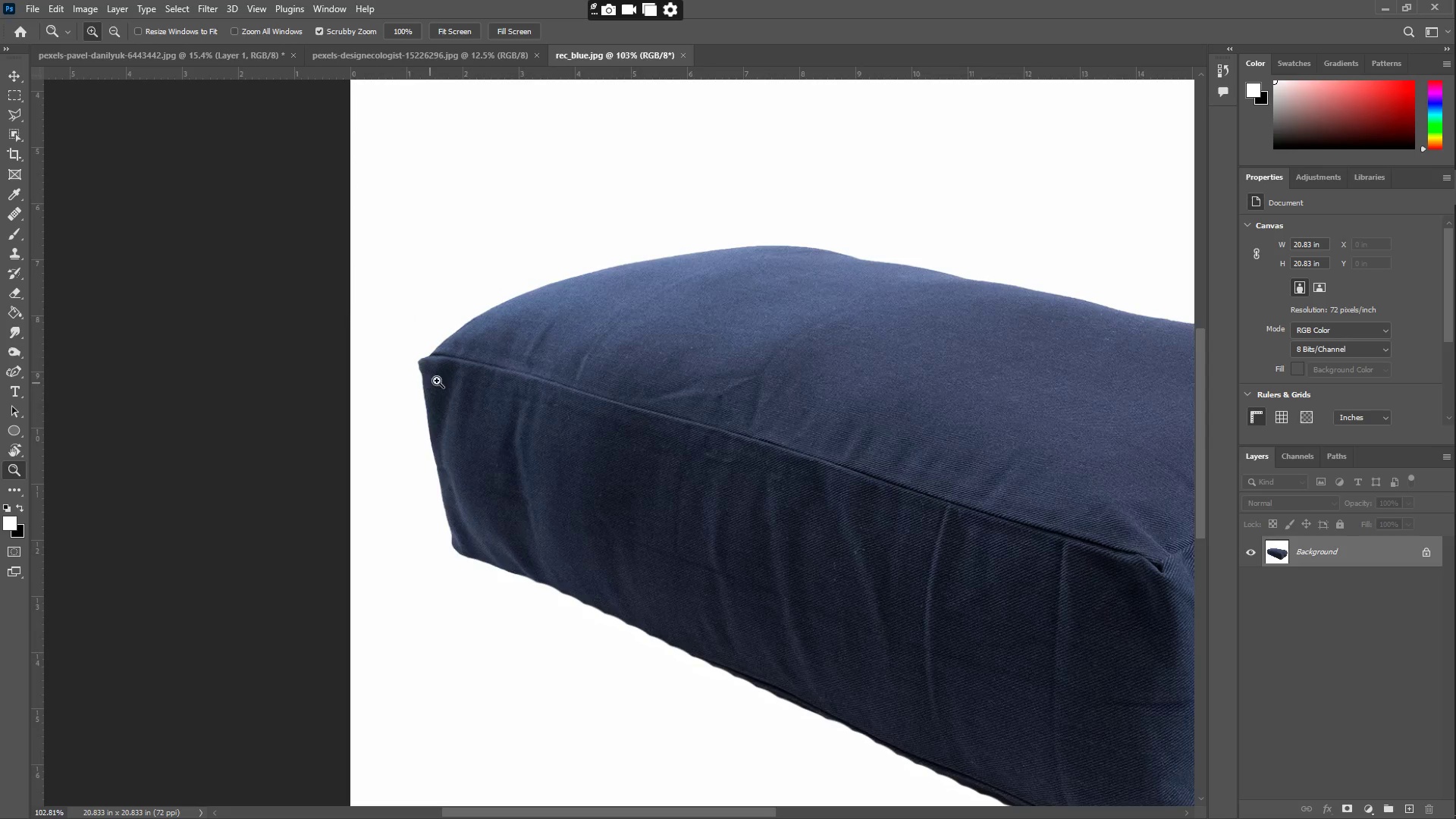 
left_click_drag(start_coordinate=[428, 355], to_coordinate=[535, 281])
 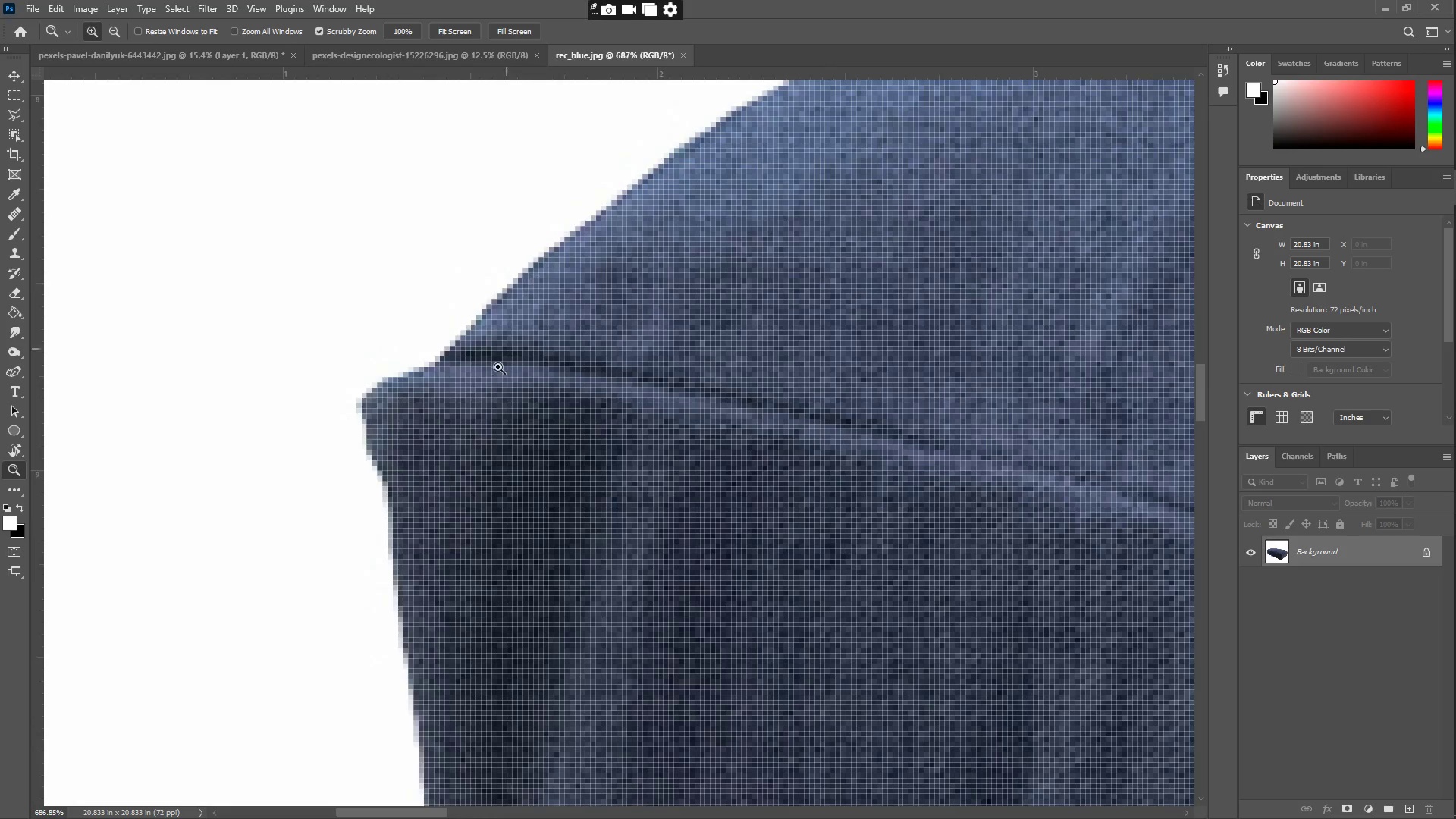 
hold_key(key=Space, duration=0.62)
 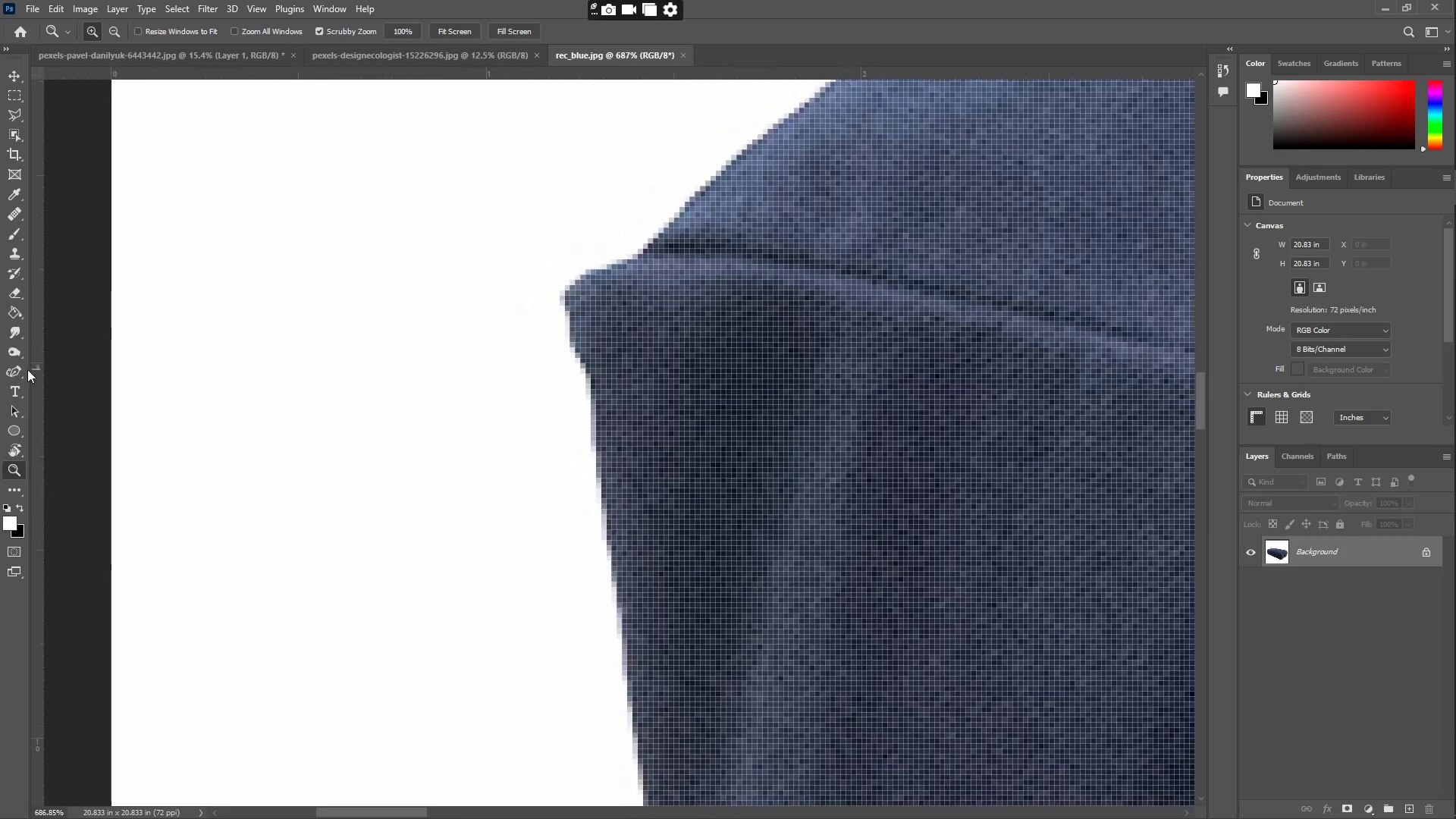 
left_click_drag(start_coordinate=[479, 395], to_coordinate=[604, 334])
 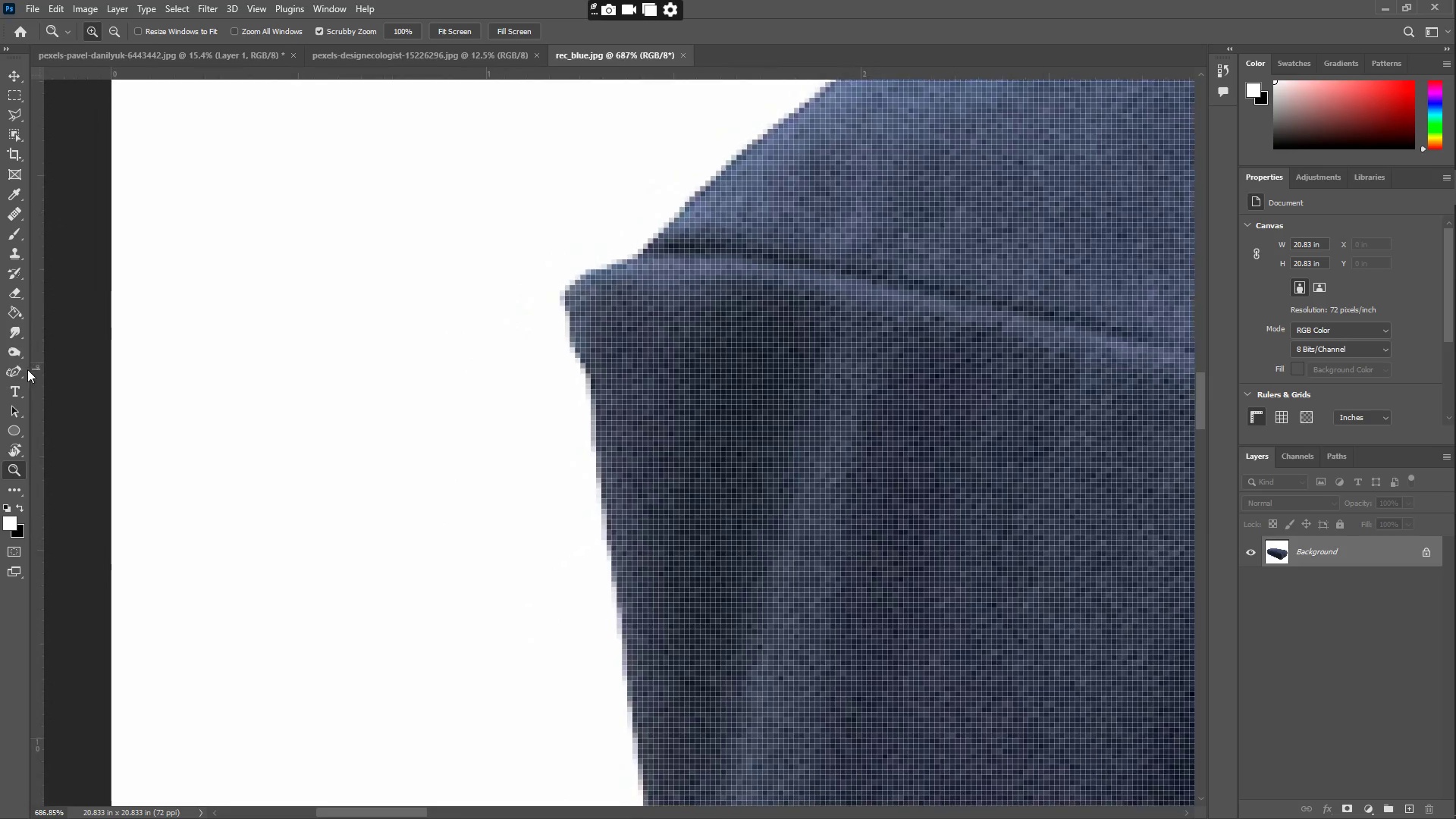 
left_click([12, 374])
 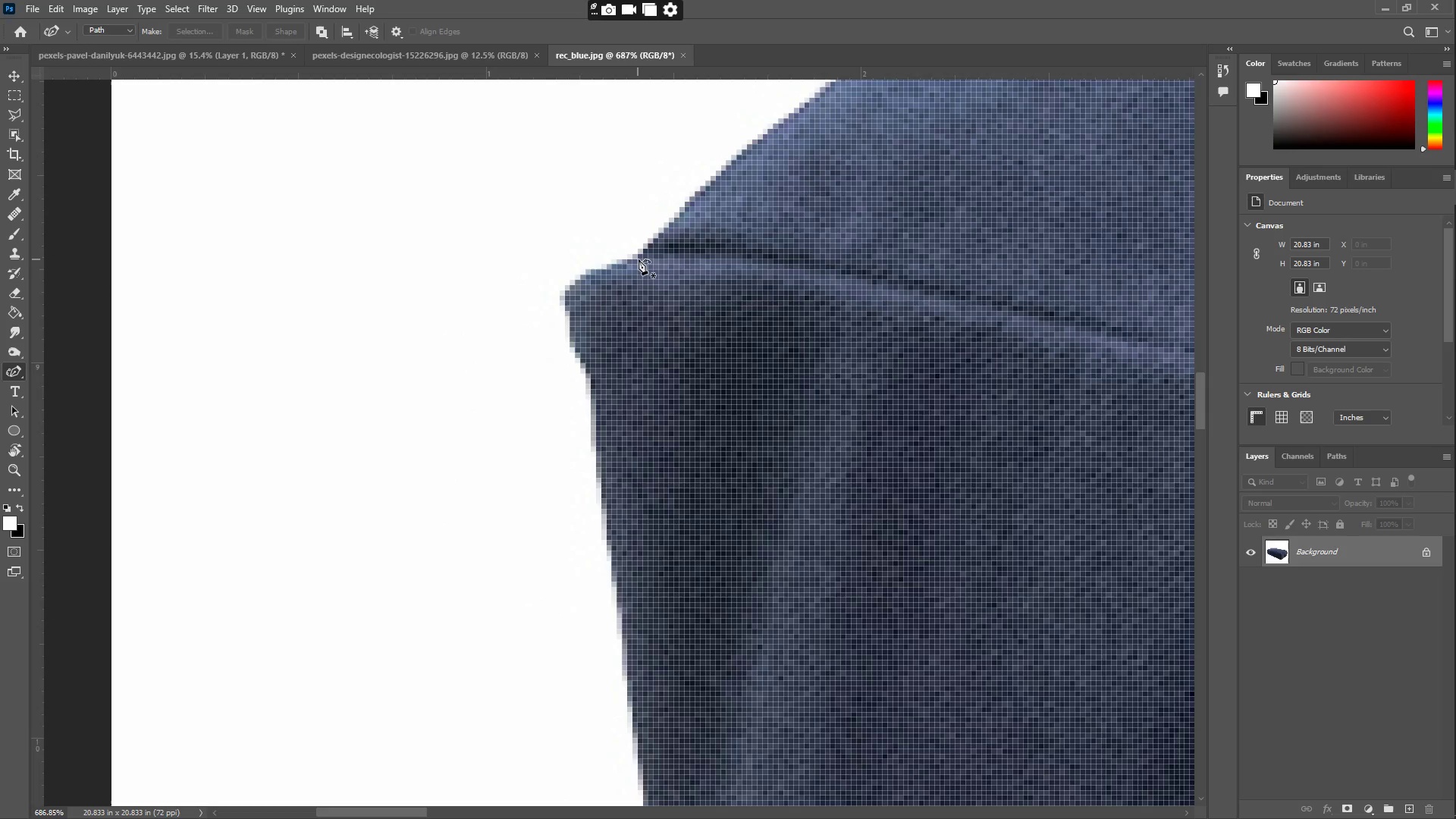 
left_click_drag(start_coordinate=[574, 287], to_coordinate=[592, 275])
 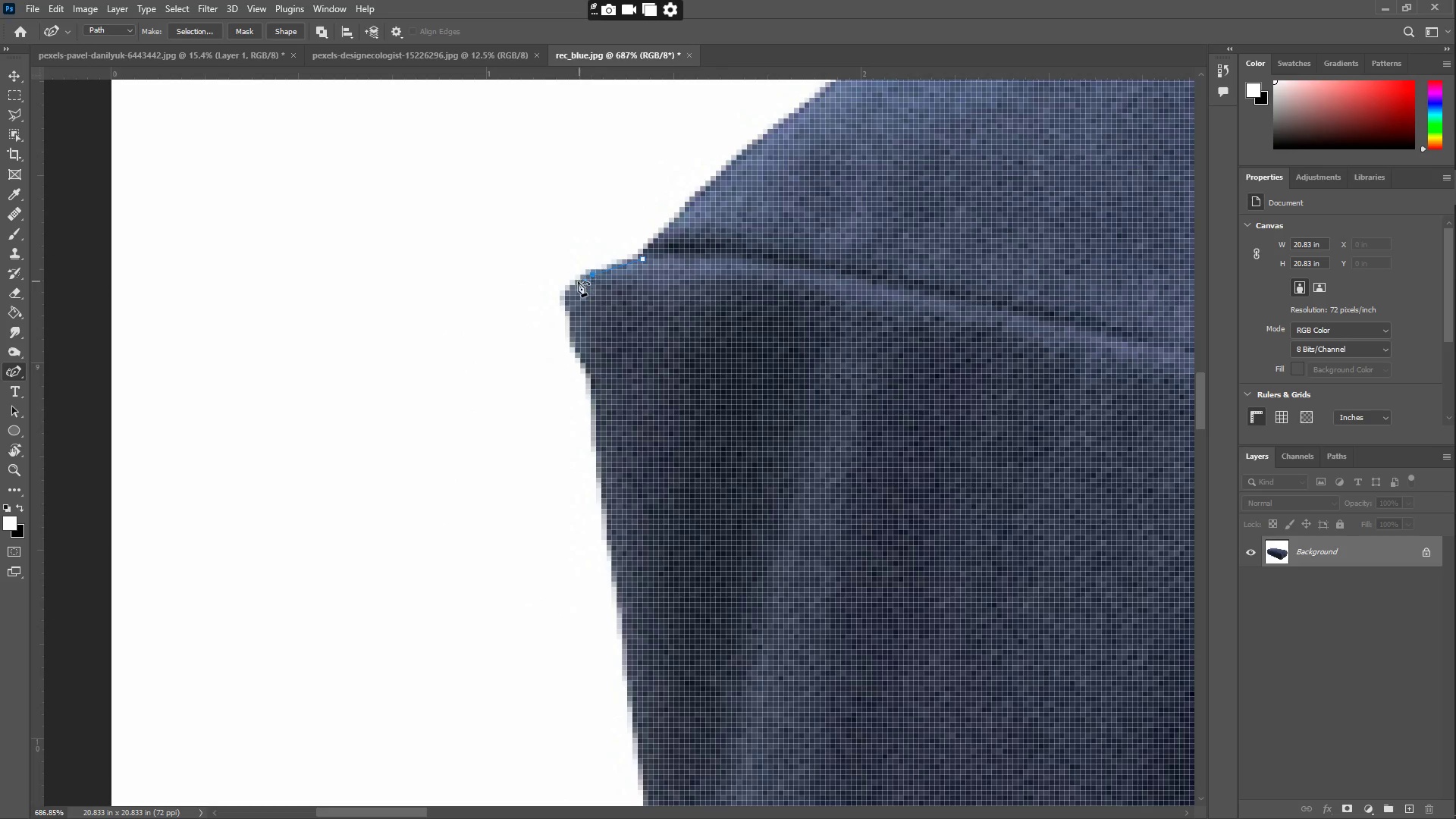 
left_click_drag(start_coordinate=[570, 284], to_coordinate=[567, 293])
 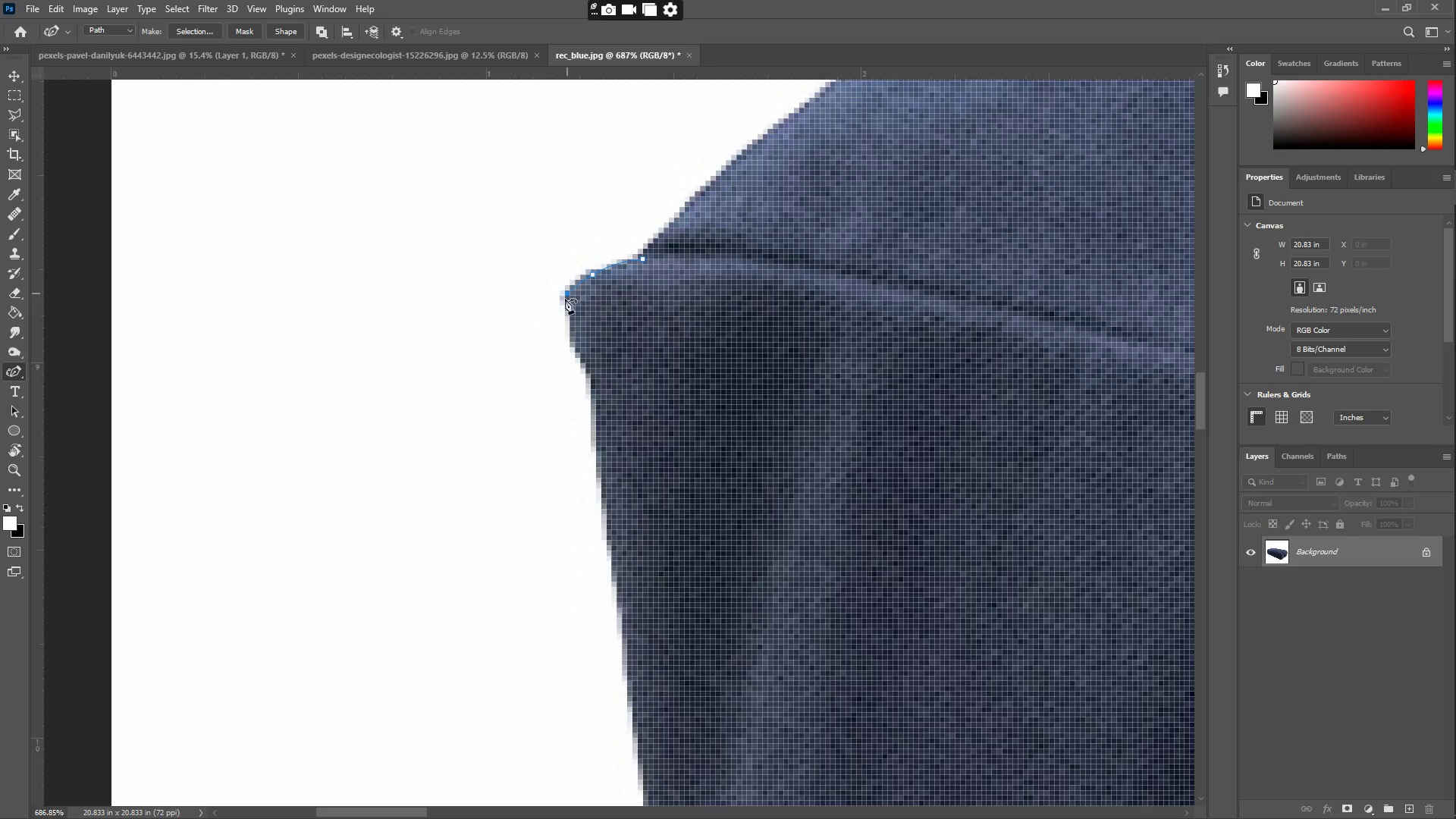 
left_click_drag(start_coordinate=[569, 314], to_coordinate=[574, 319])
 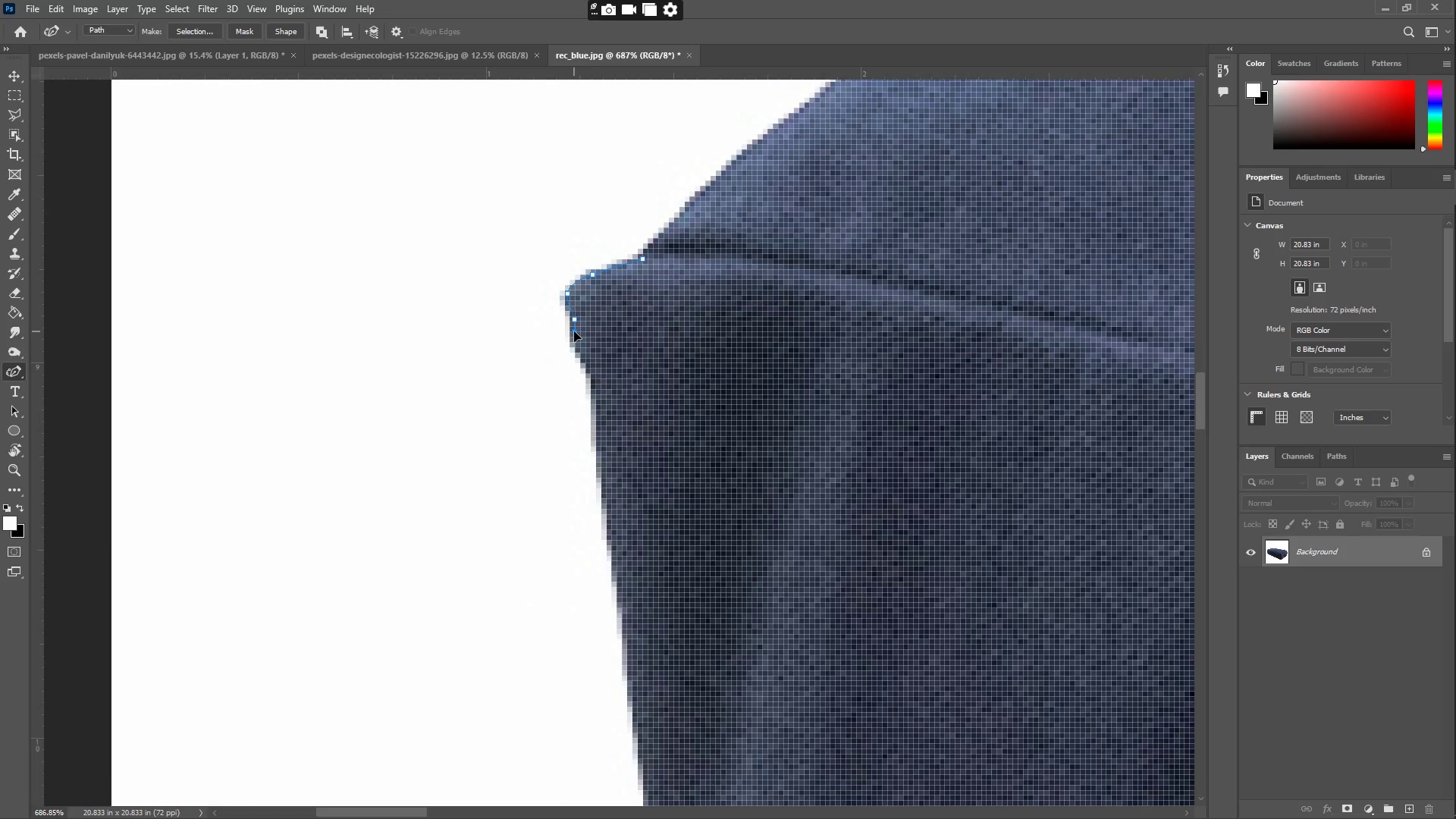 
left_click_drag(start_coordinate=[579, 356], to_coordinate=[584, 360])
 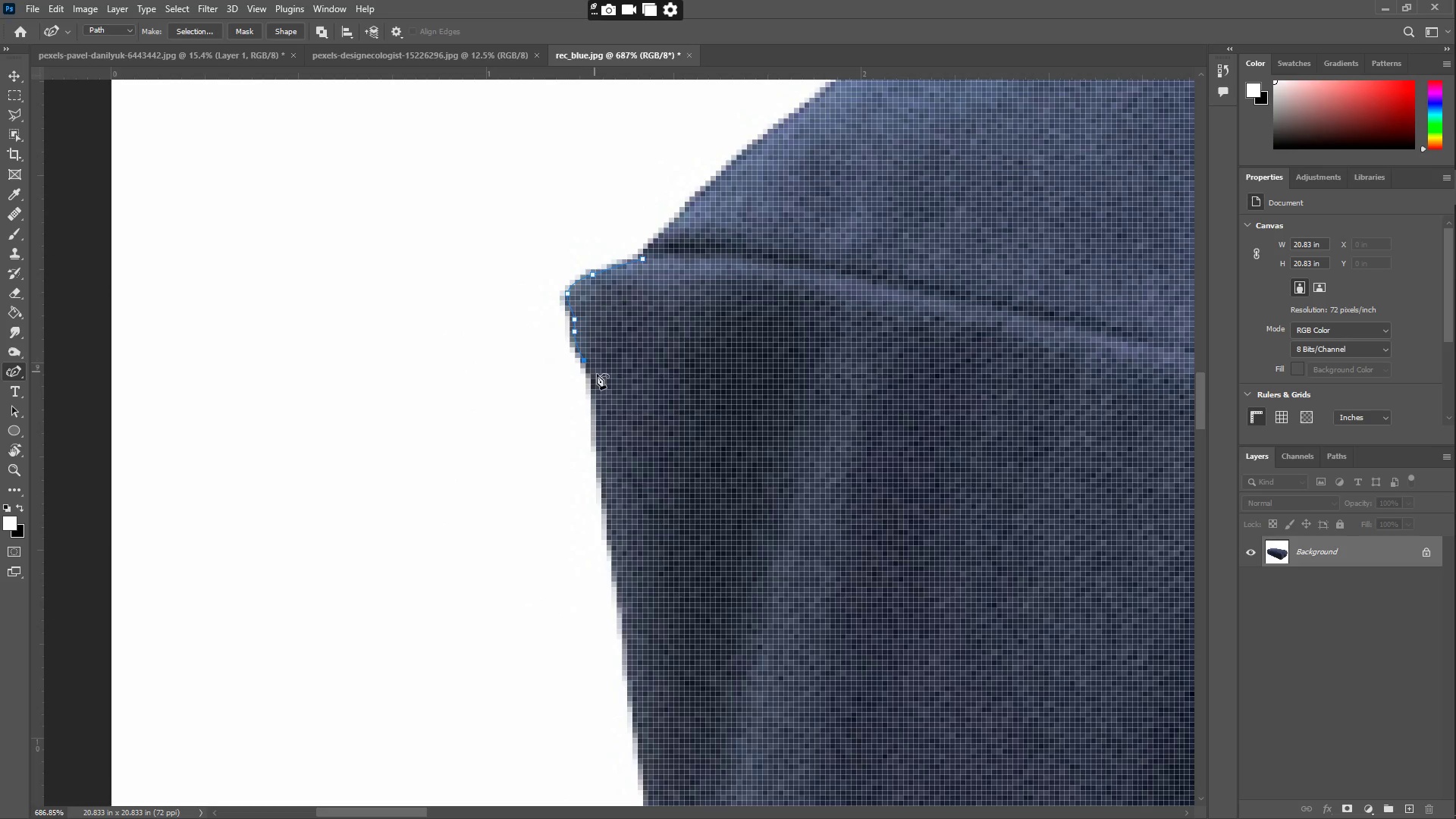 
left_click_drag(start_coordinate=[598, 374], to_coordinate=[592, 373])
 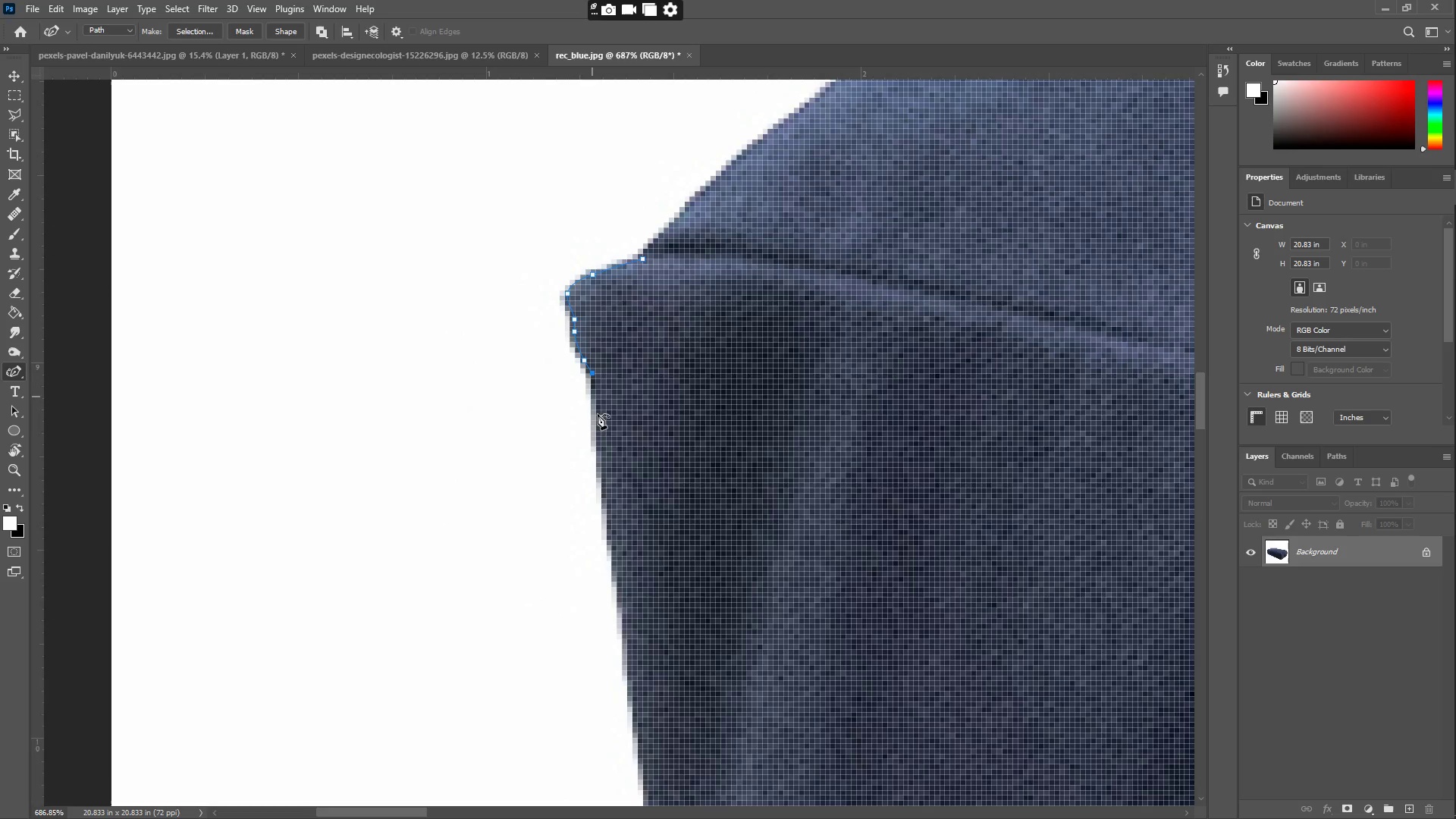 
hold_key(key=Space, duration=0.52)
 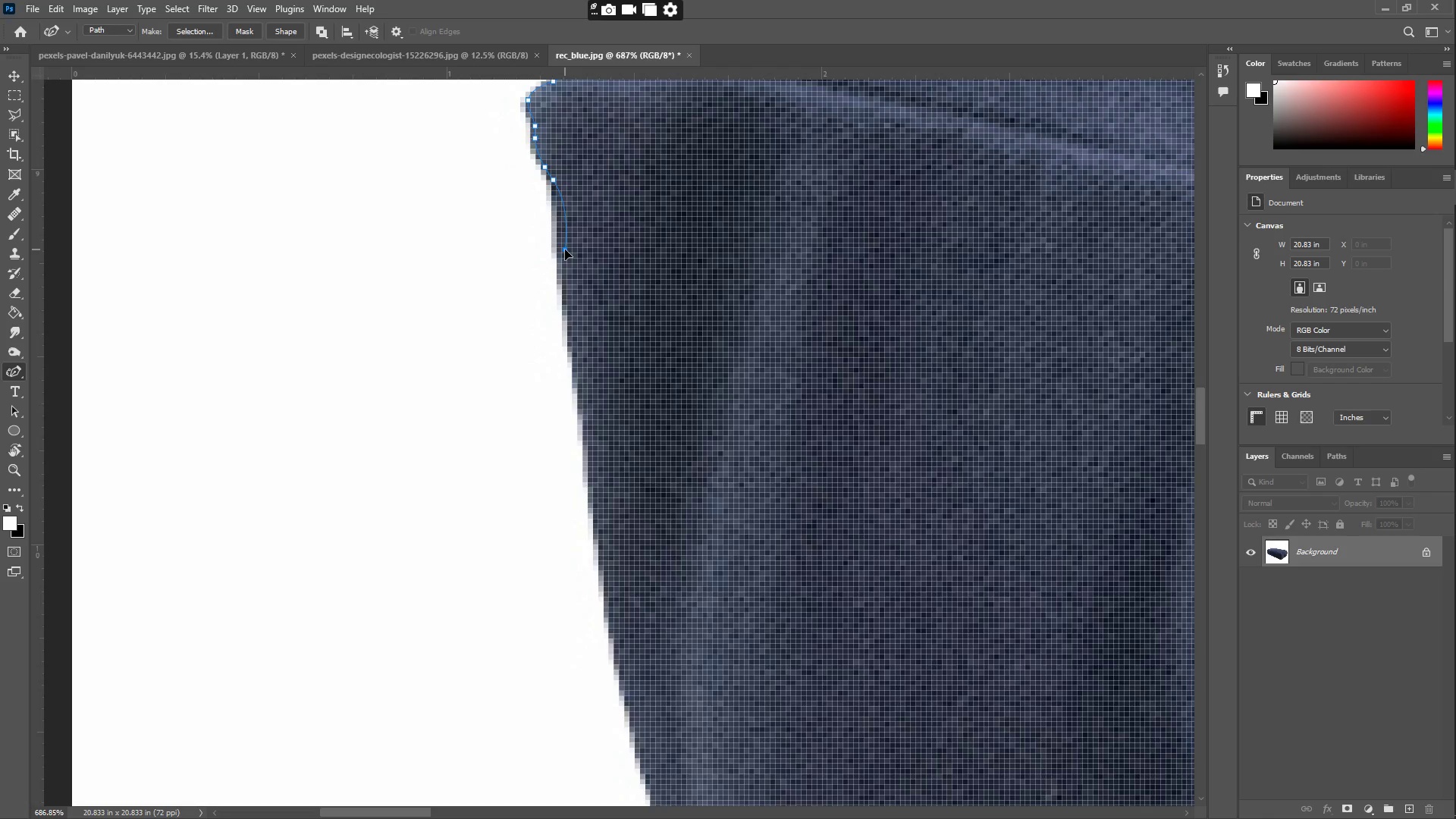 
left_click_drag(start_coordinate=[637, 486], to_coordinate=[598, 293])
 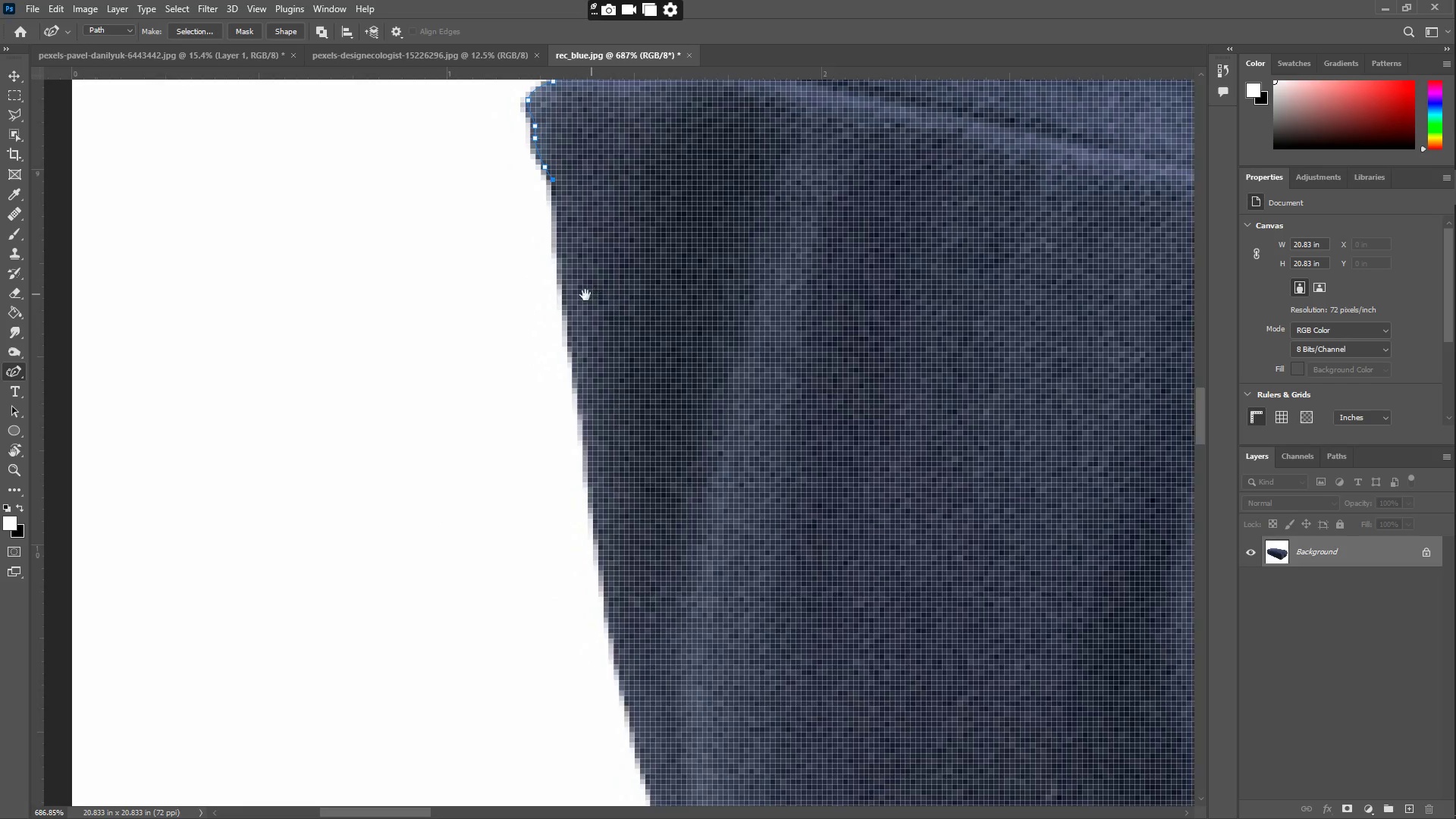 
hold_key(key=Space, duration=6.88)
 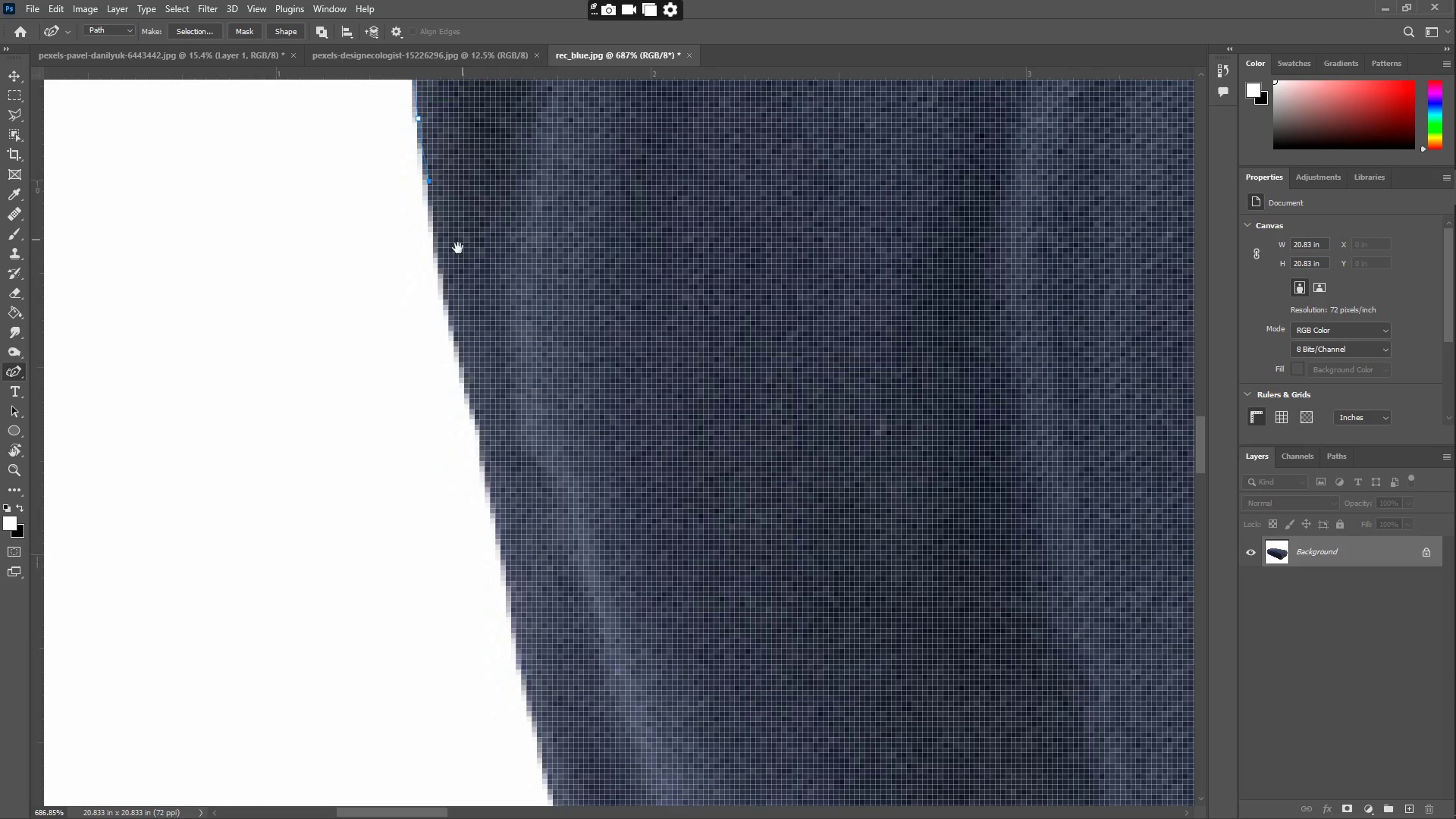 
left_click_drag(start_coordinate=[555, 241], to_coordinate=[558, 196])
 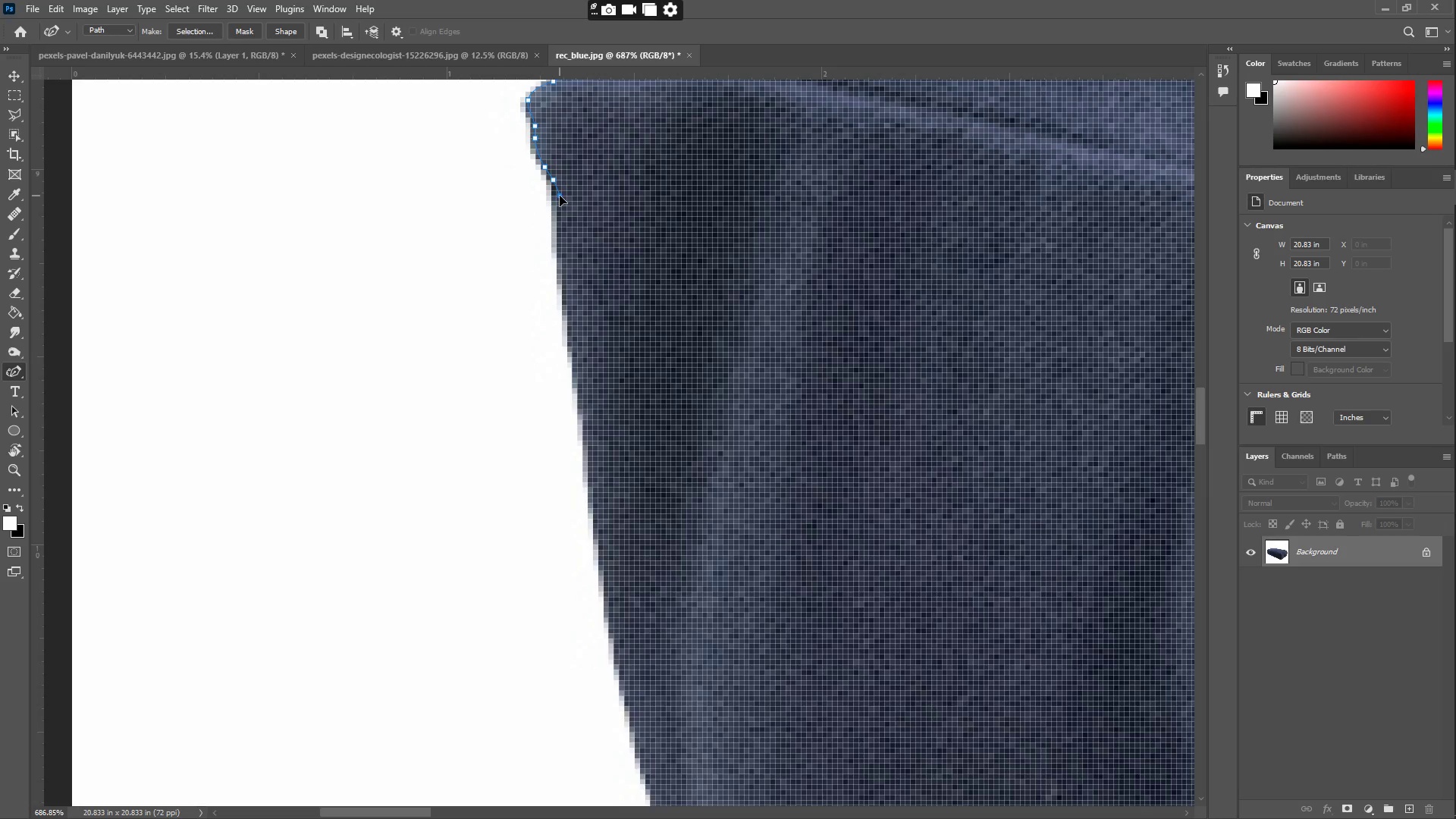 
left_click_drag(start_coordinate=[560, 274], to_coordinate=[561, 281])
 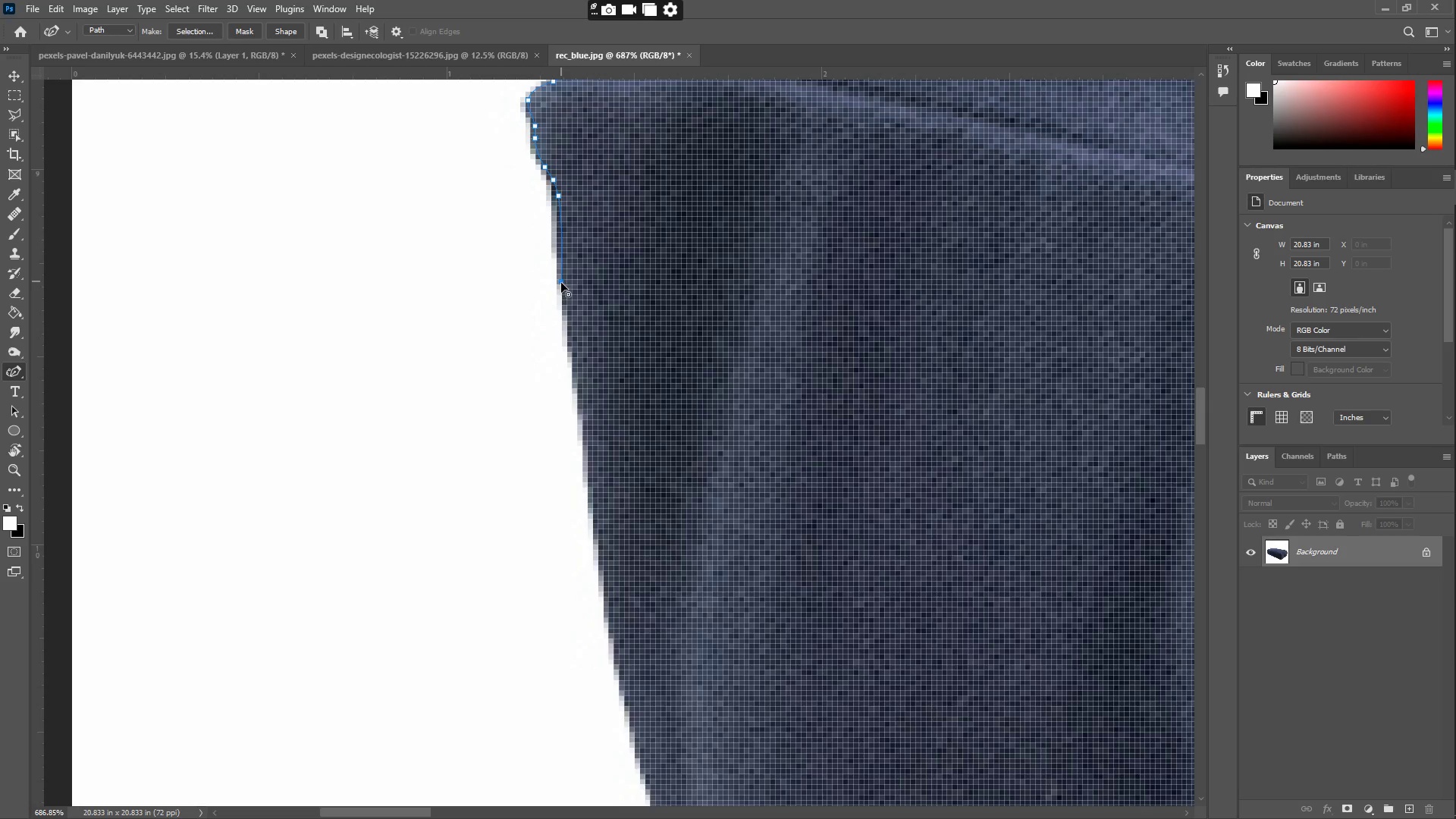 
left_click_drag(start_coordinate=[569, 358], to_coordinate=[569, 317])
 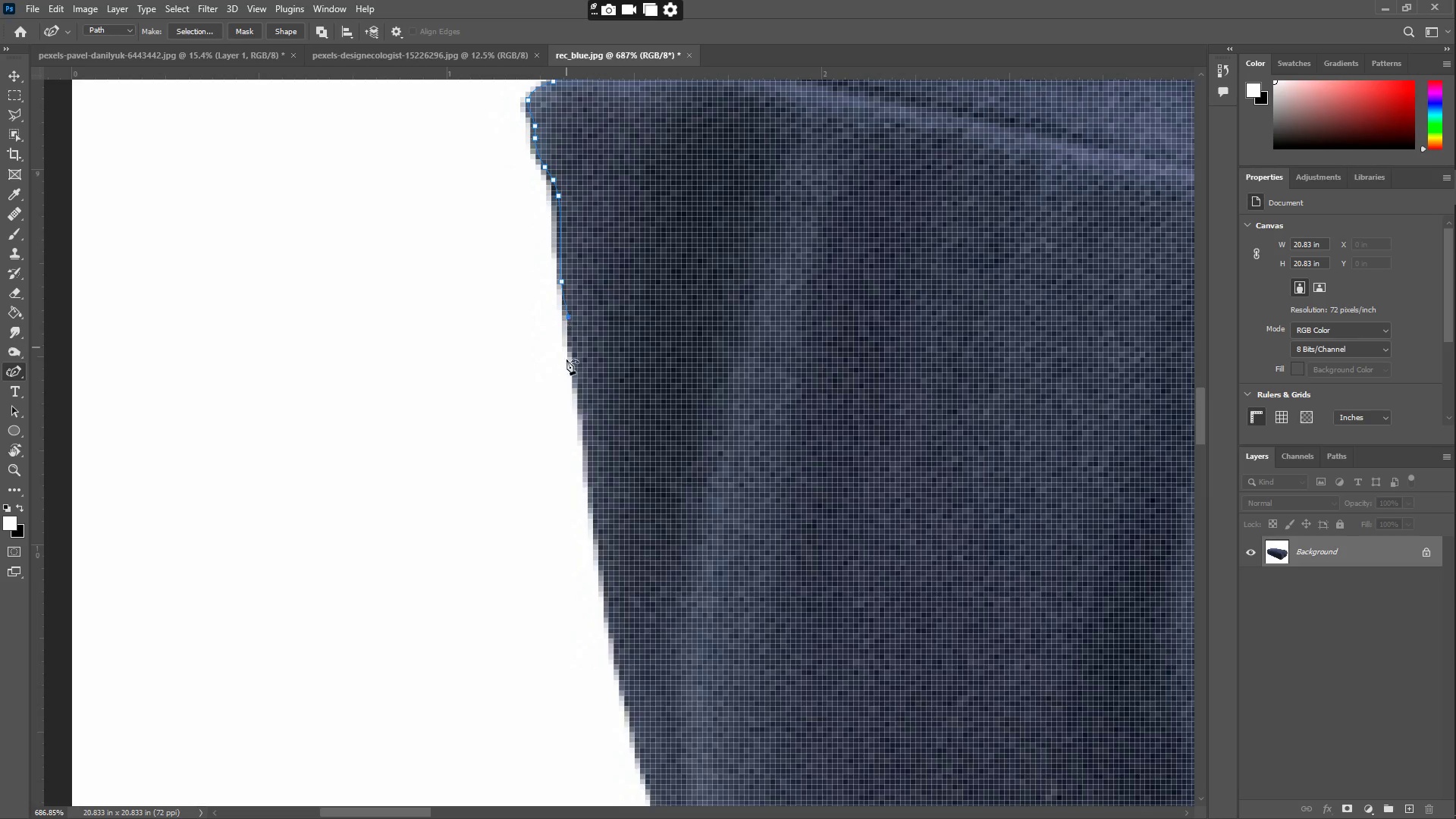 
left_click_drag(start_coordinate=[566, 350], to_coordinate=[582, 401])
 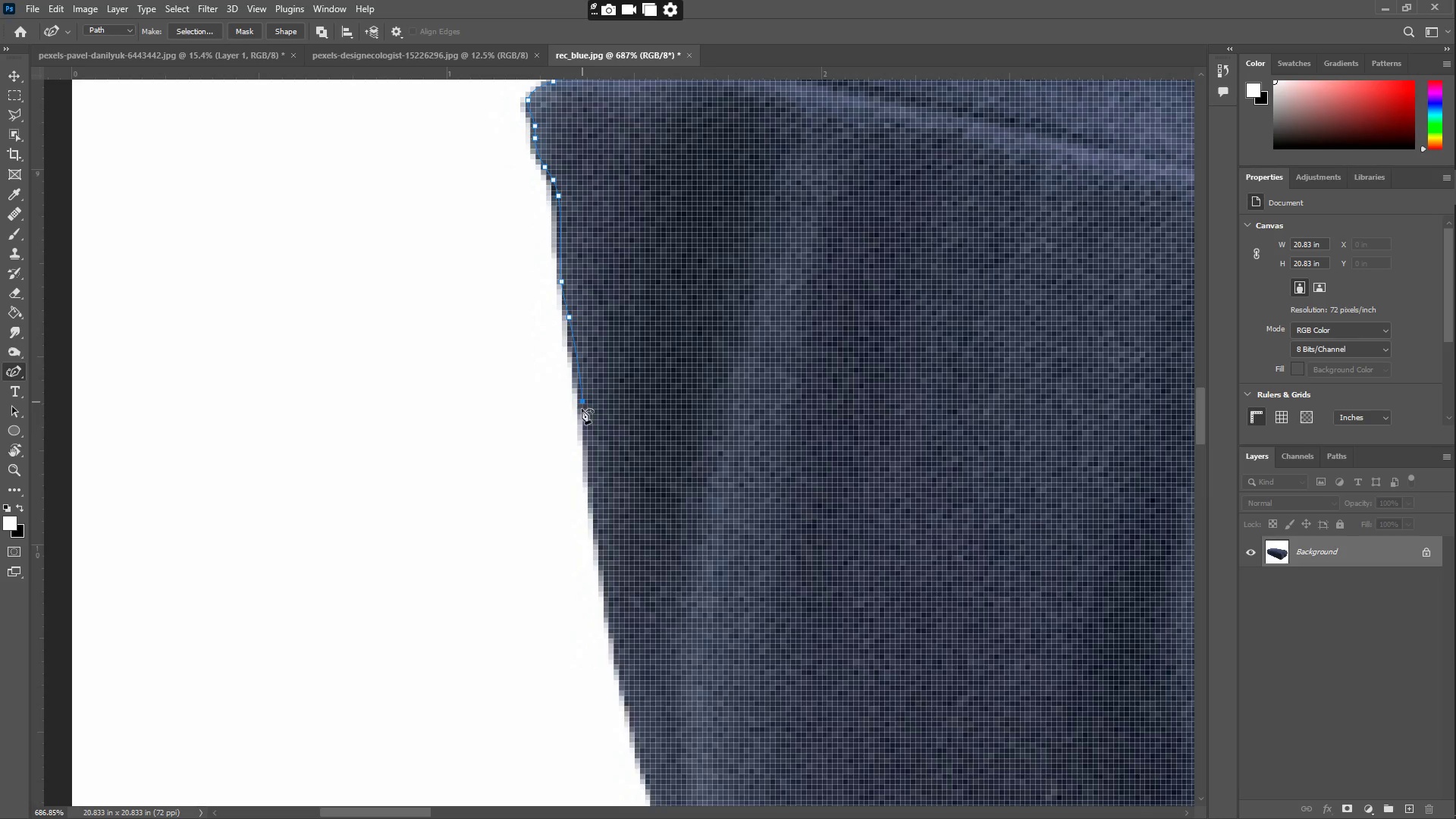 
left_click_drag(start_coordinate=[583, 454], to_coordinate=[588, 483])
 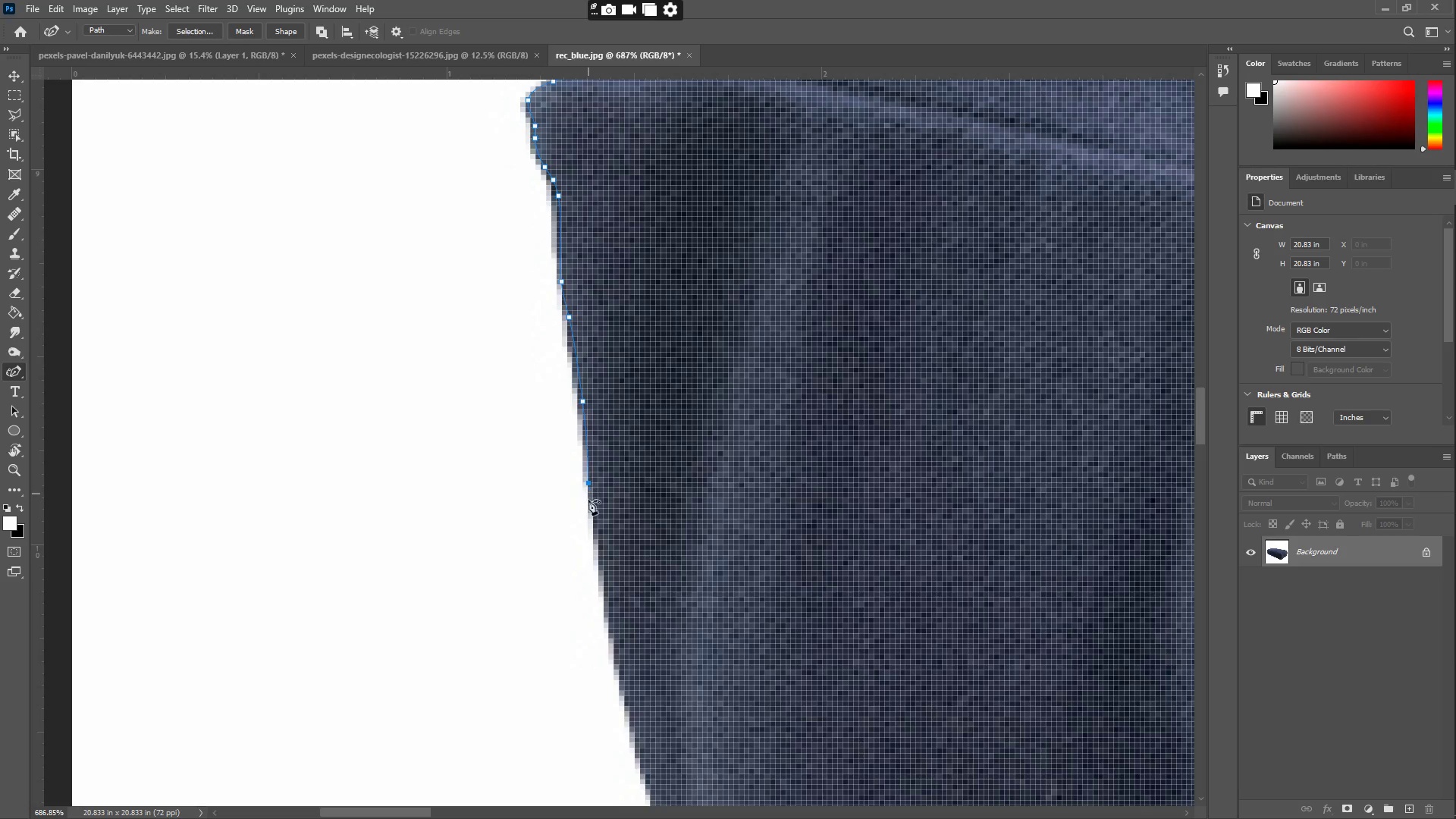 
left_click_drag(start_coordinate=[594, 519], to_coordinate=[600, 546])
 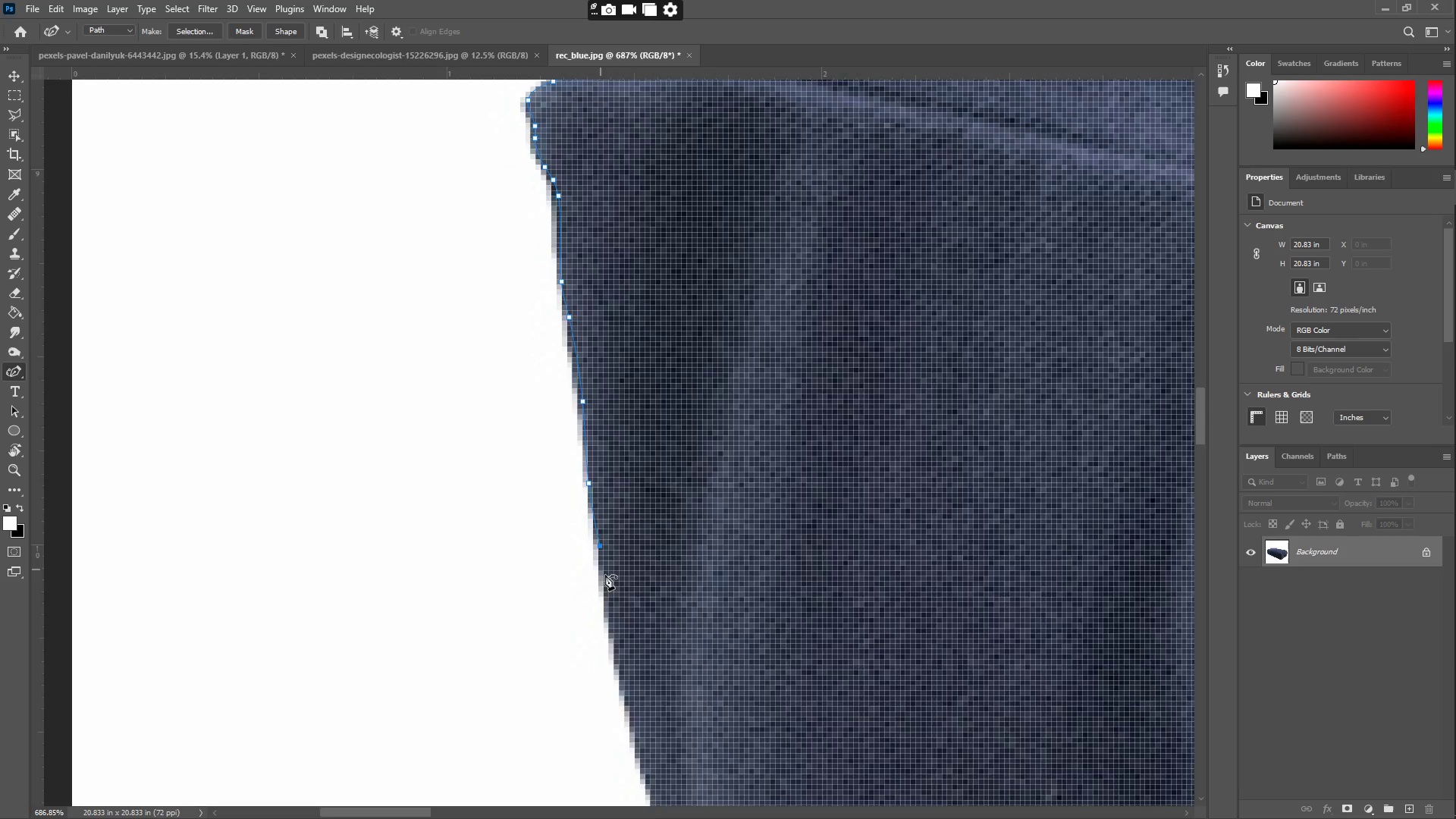 
hold_key(key=Space, duration=0.53)
 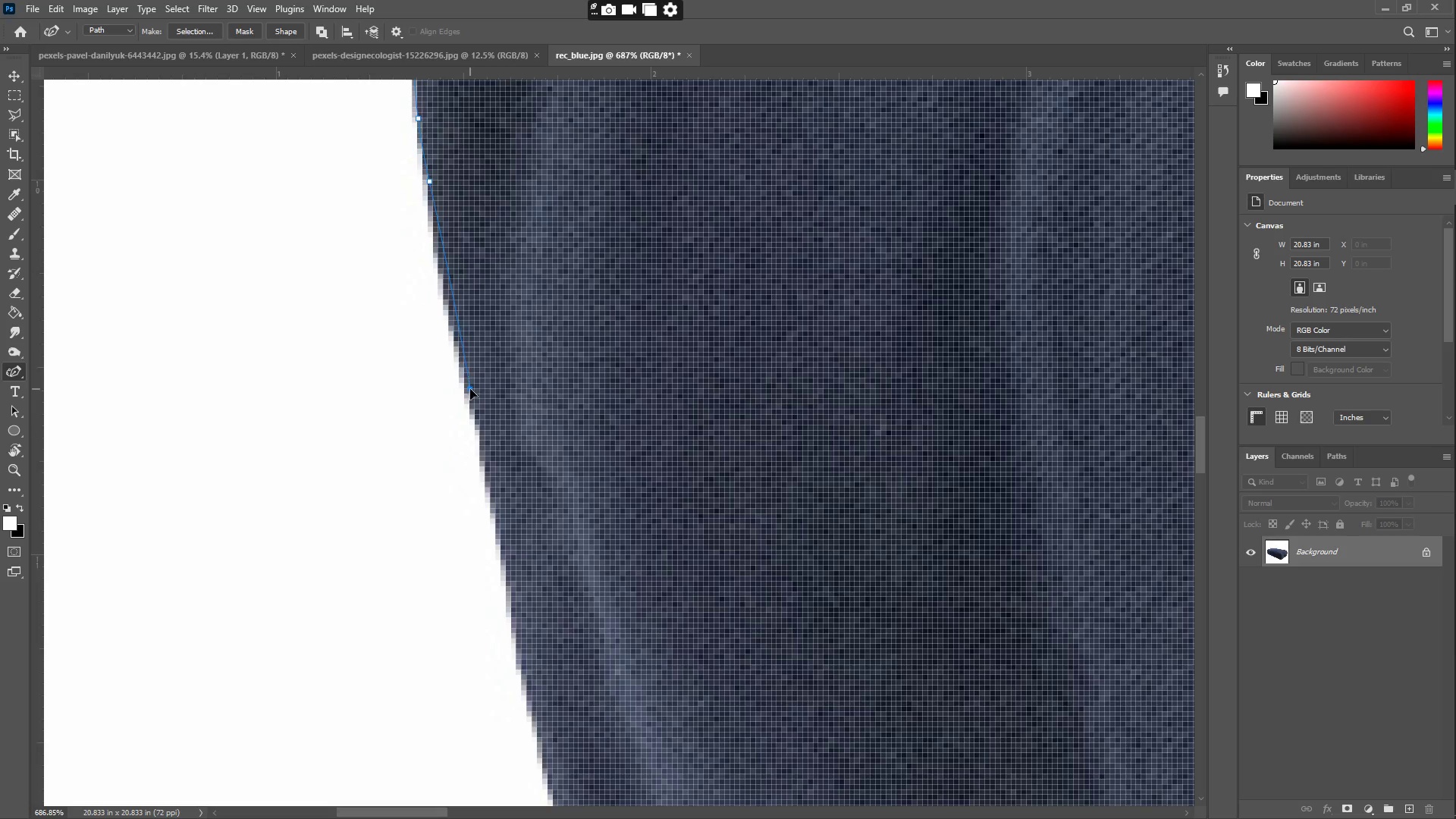 
left_click_drag(start_coordinate=[638, 603], to_coordinate=[467, 238])
 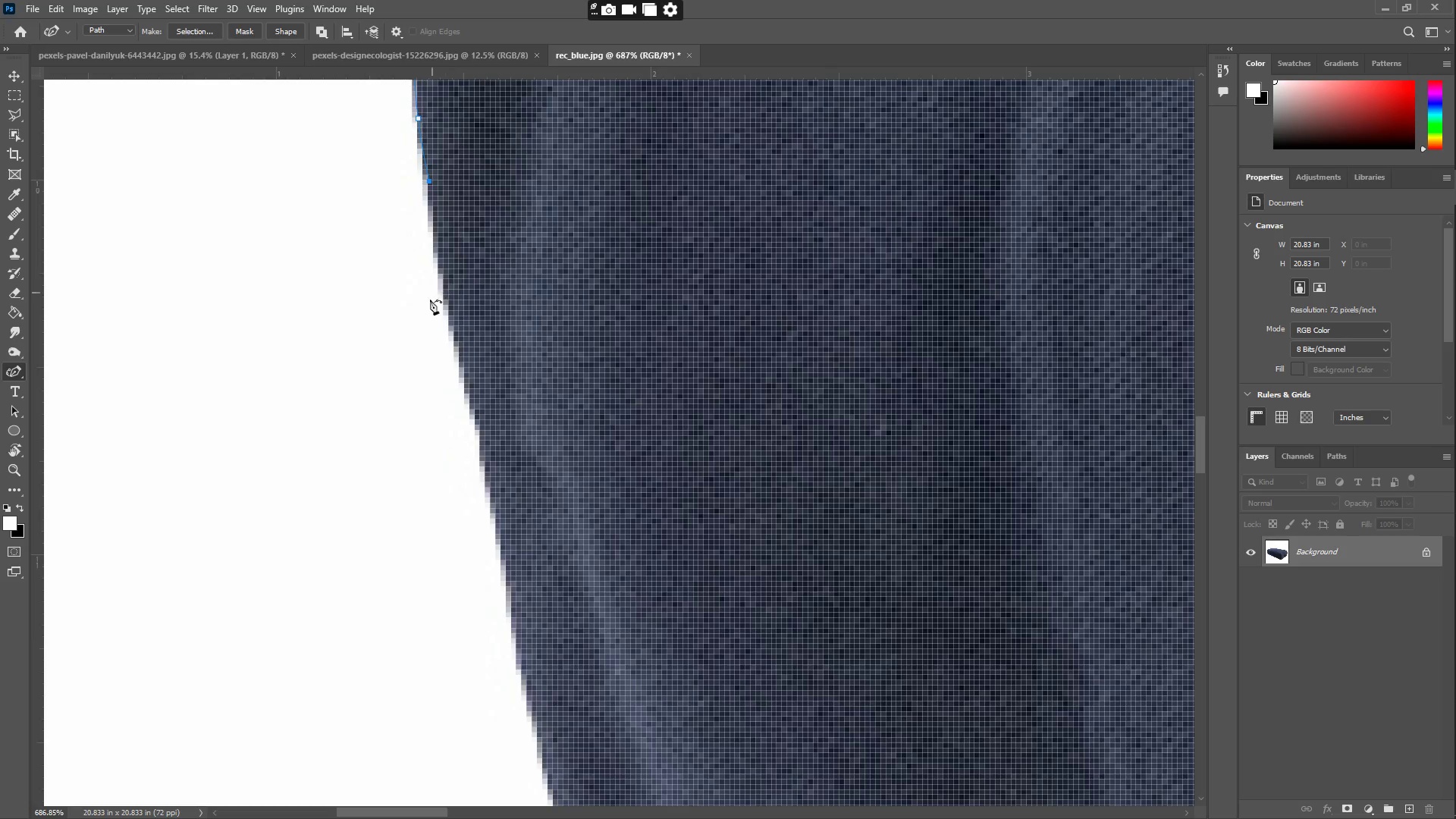 
left_click_drag(start_coordinate=[435, 335], to_coordinate=[468, 389])
 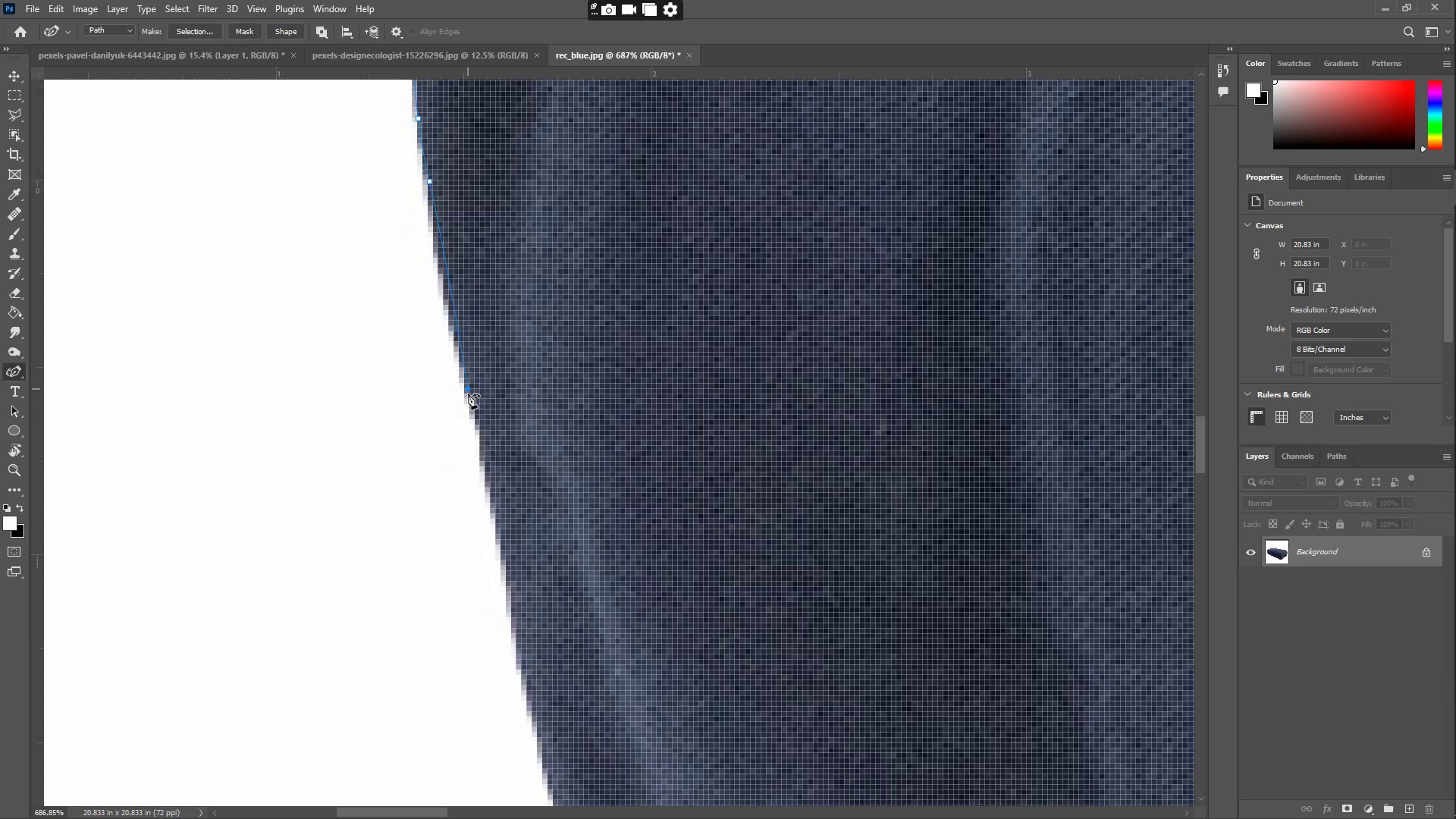 
left_click_drag(start_coordinate=[484, 446], to_coordinate=[488, 472])
 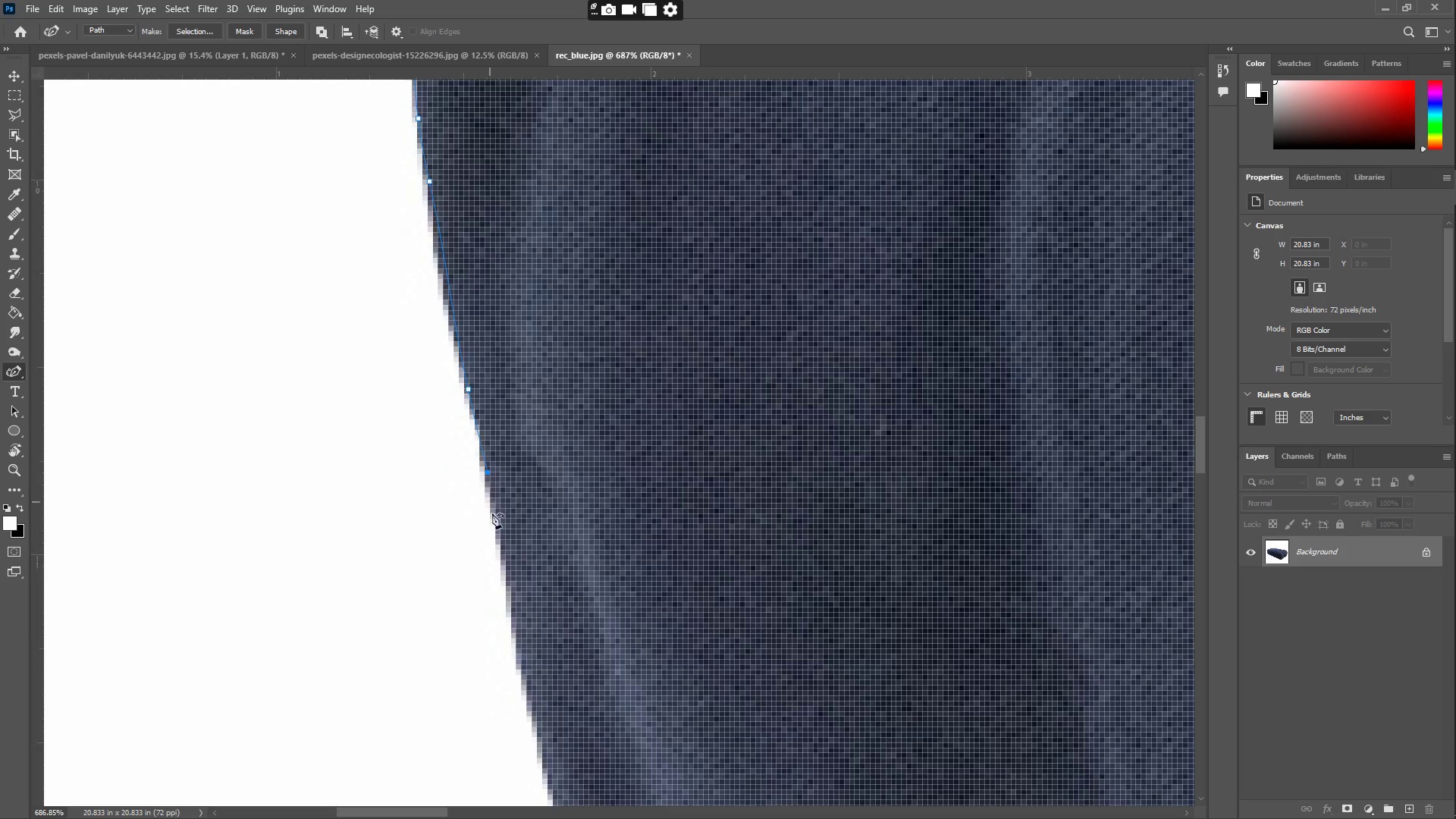 
left_click_drag(start_coordinate=[500, 541], to_coordinate=[508, 574])
 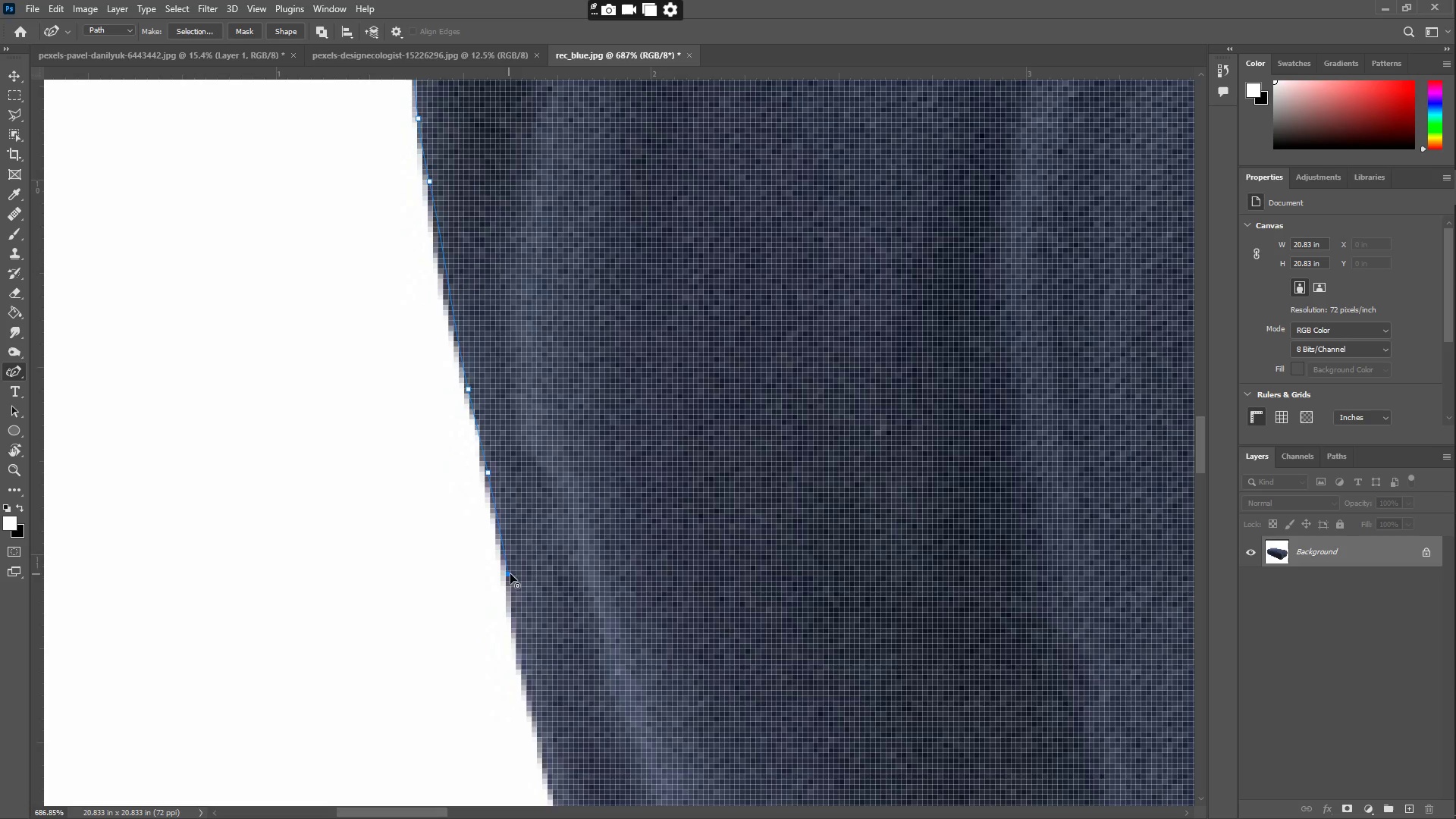 
hold_key(key=Space, duration=0.53)
 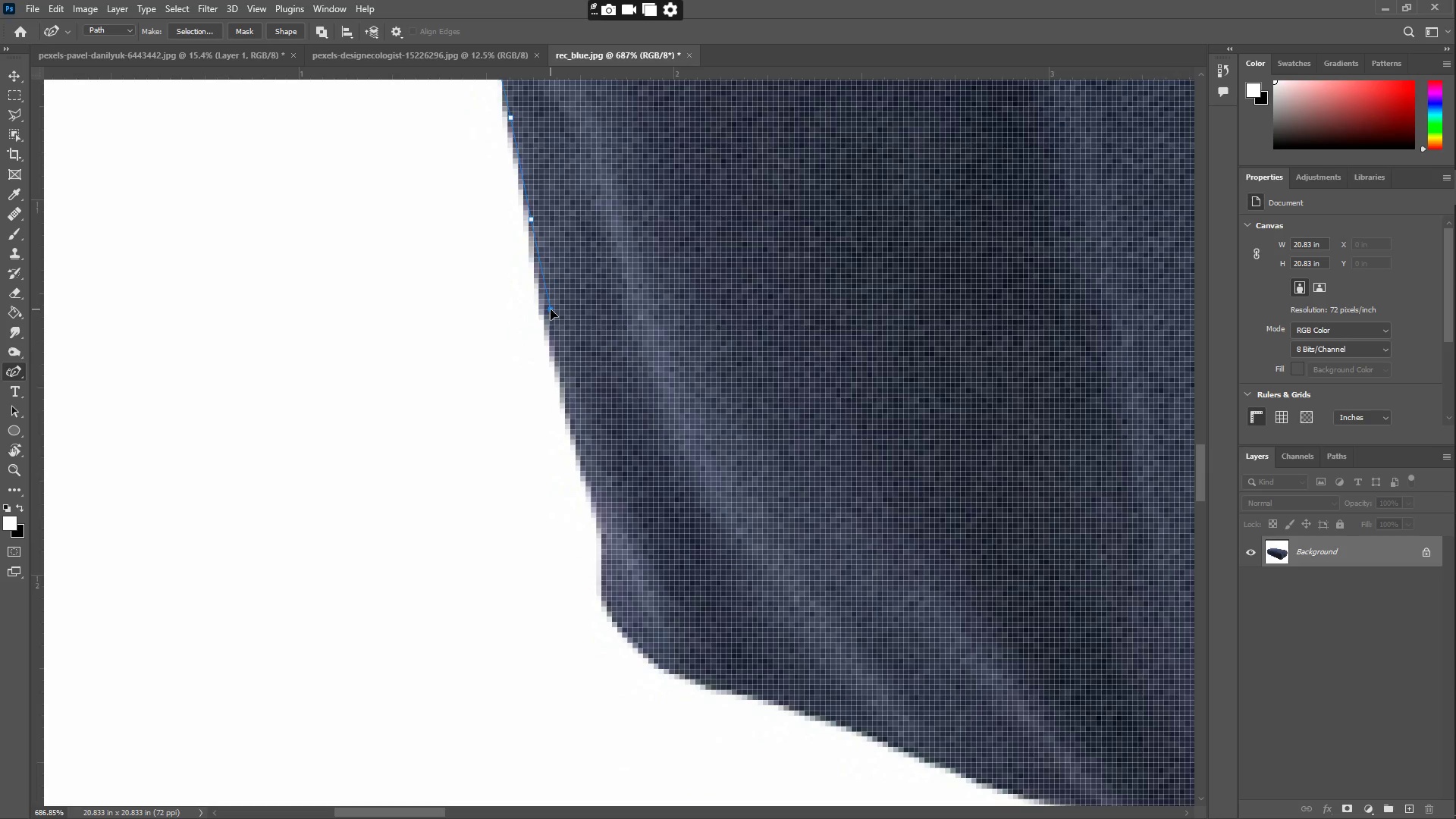 
left_click_drag(start_coordinate=[511, 579], to_coordinate=[534, 224])
 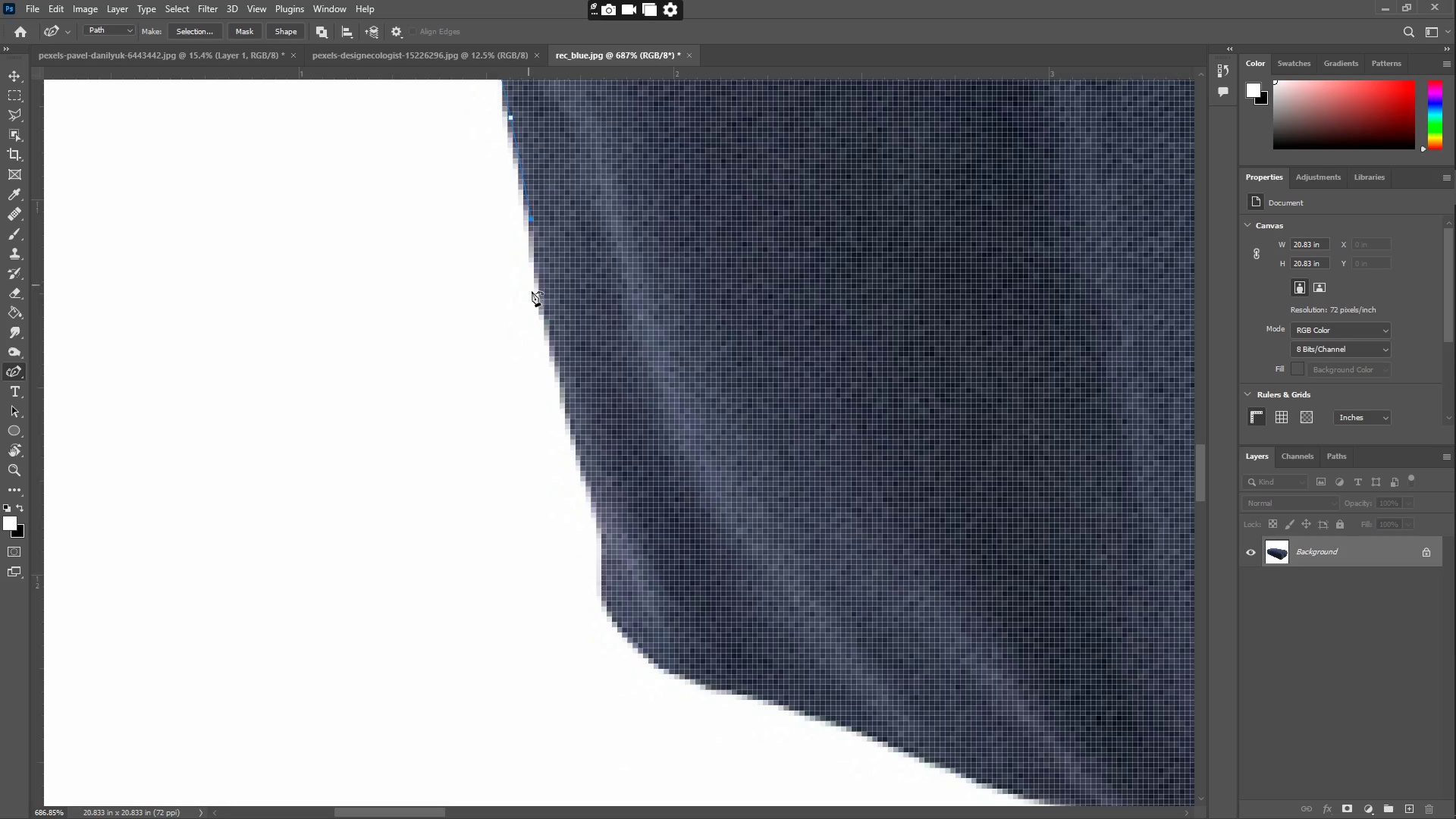 
left_click_drag(start_coordinate=[532, 293], to_coordinate=[543, 310])
 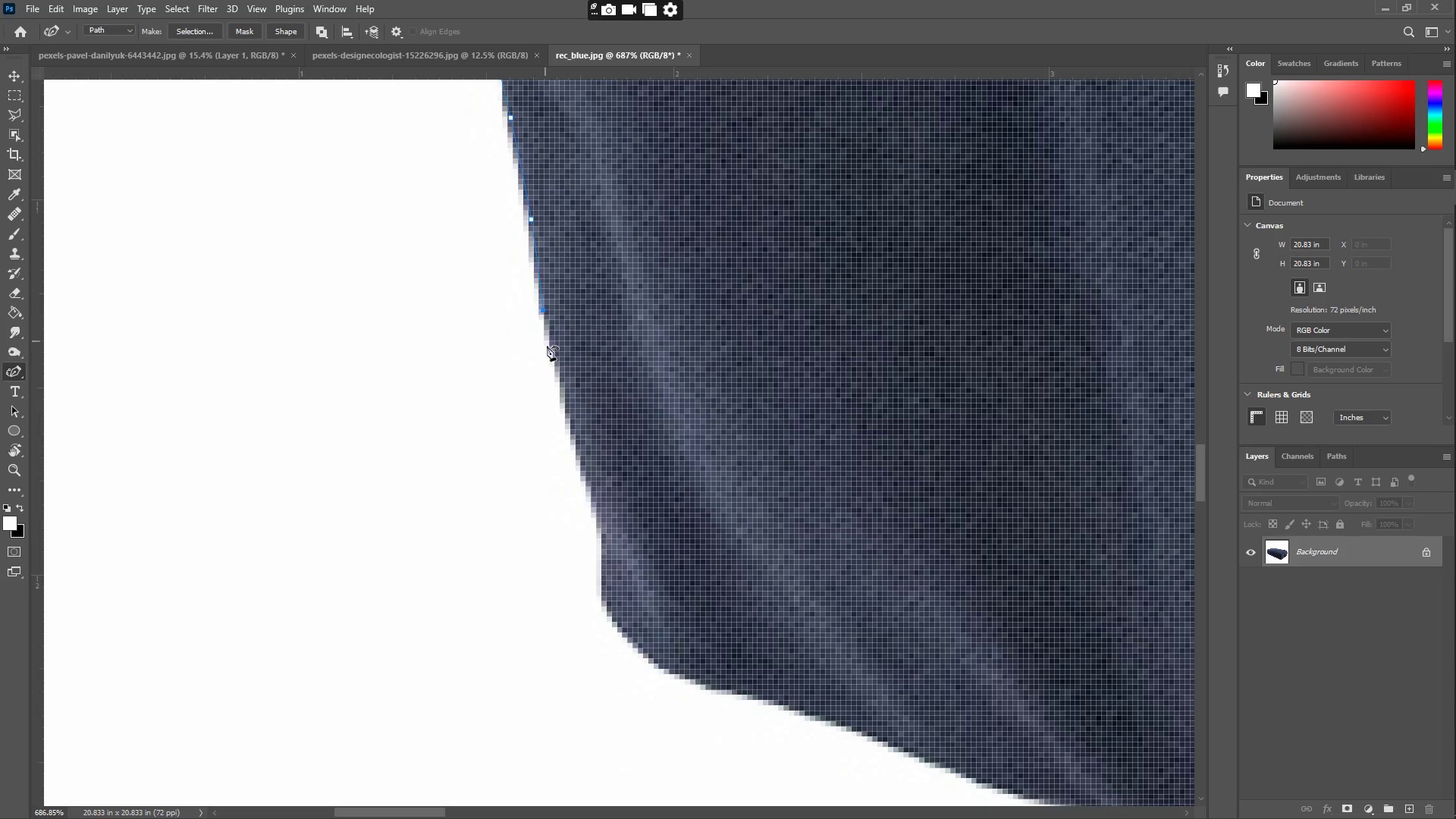 
left_click_drag(start_coordinate=[551, 362], to_coordinate=[570, 398])
 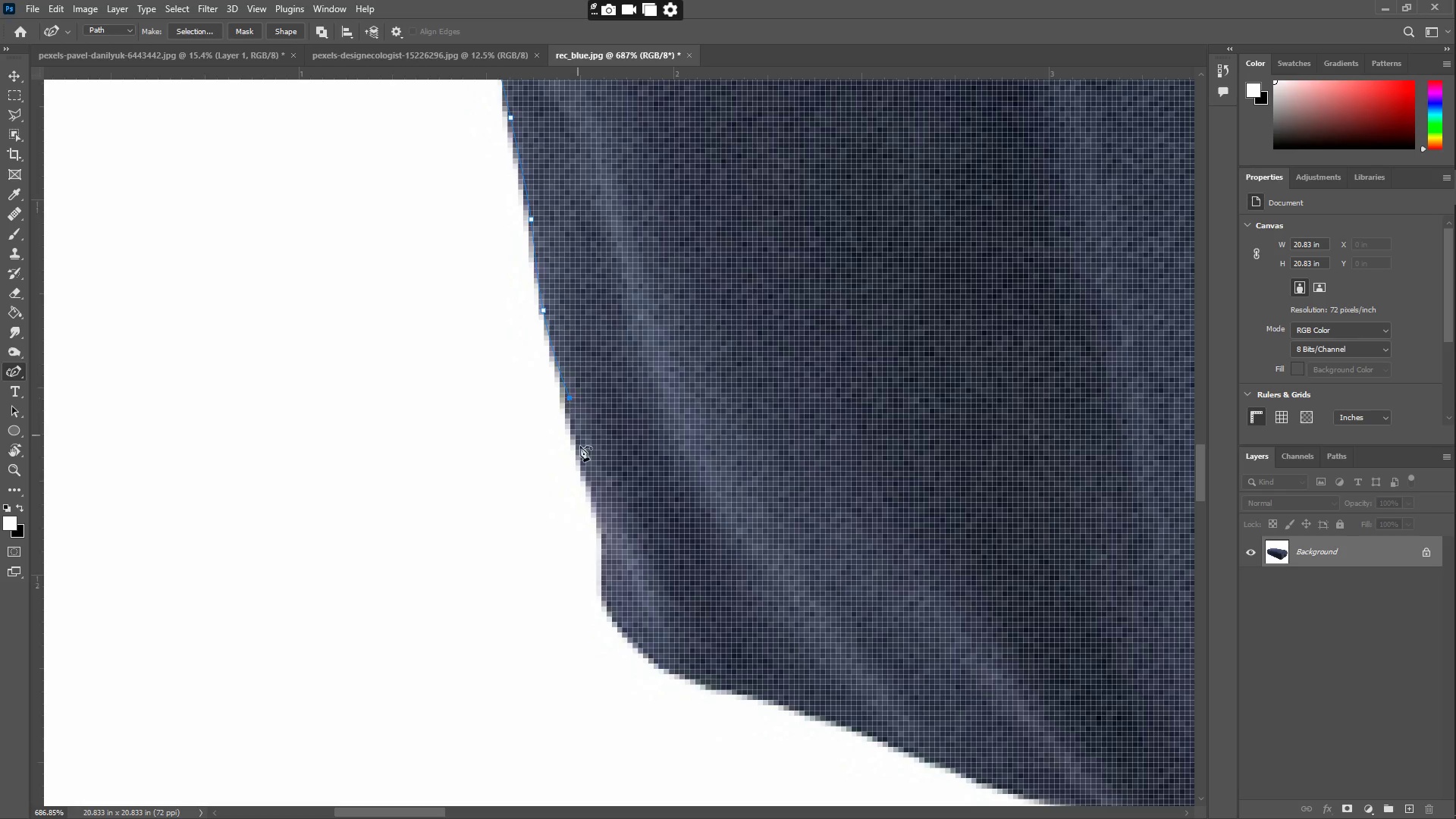 
left_click_drag(start_coordinate=[581, 448], to_coordinate=[593, 489])
 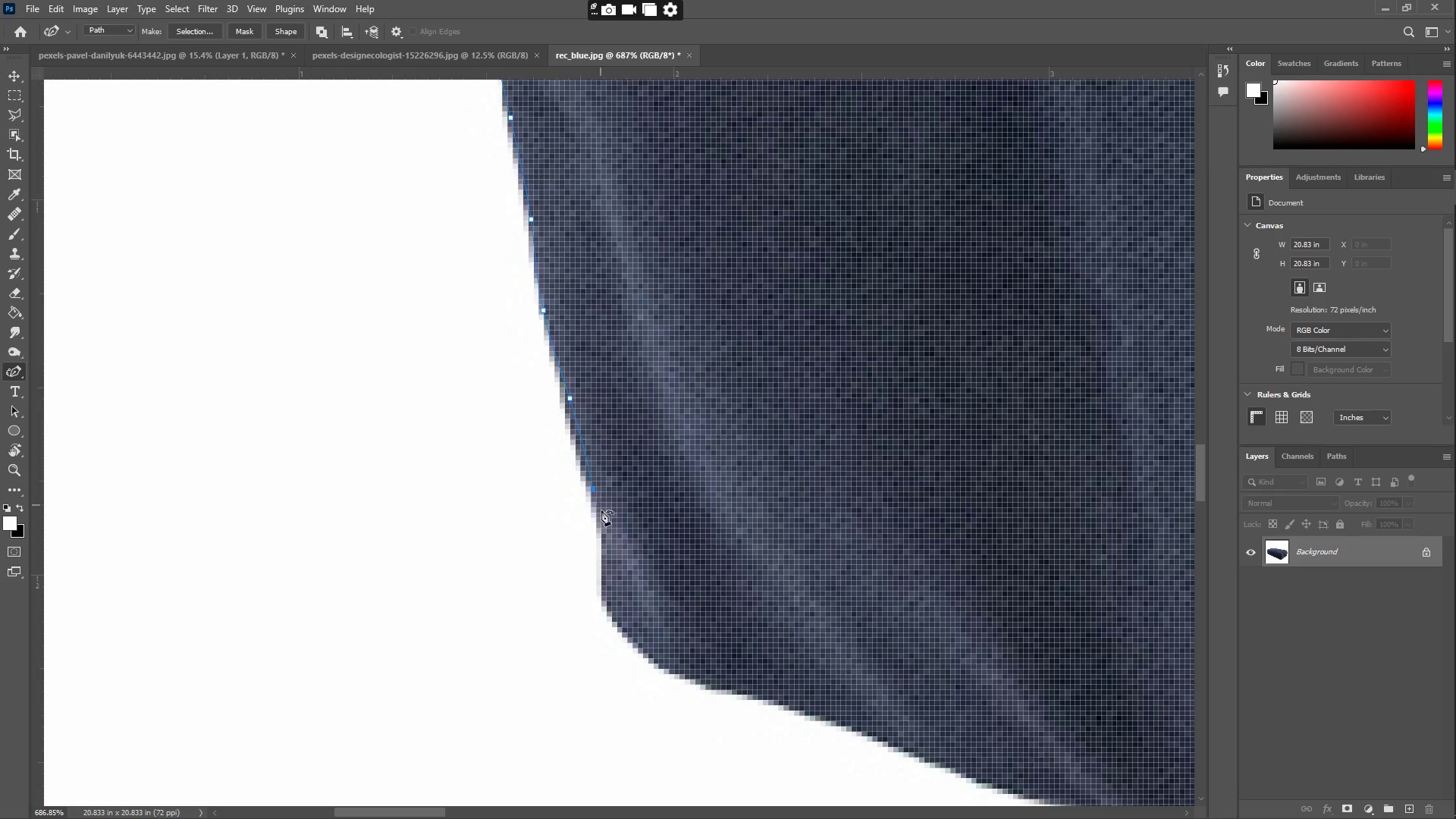 
left_click_drag(start_coordinate=[604, 519], to_coordinate=[604, 539])
 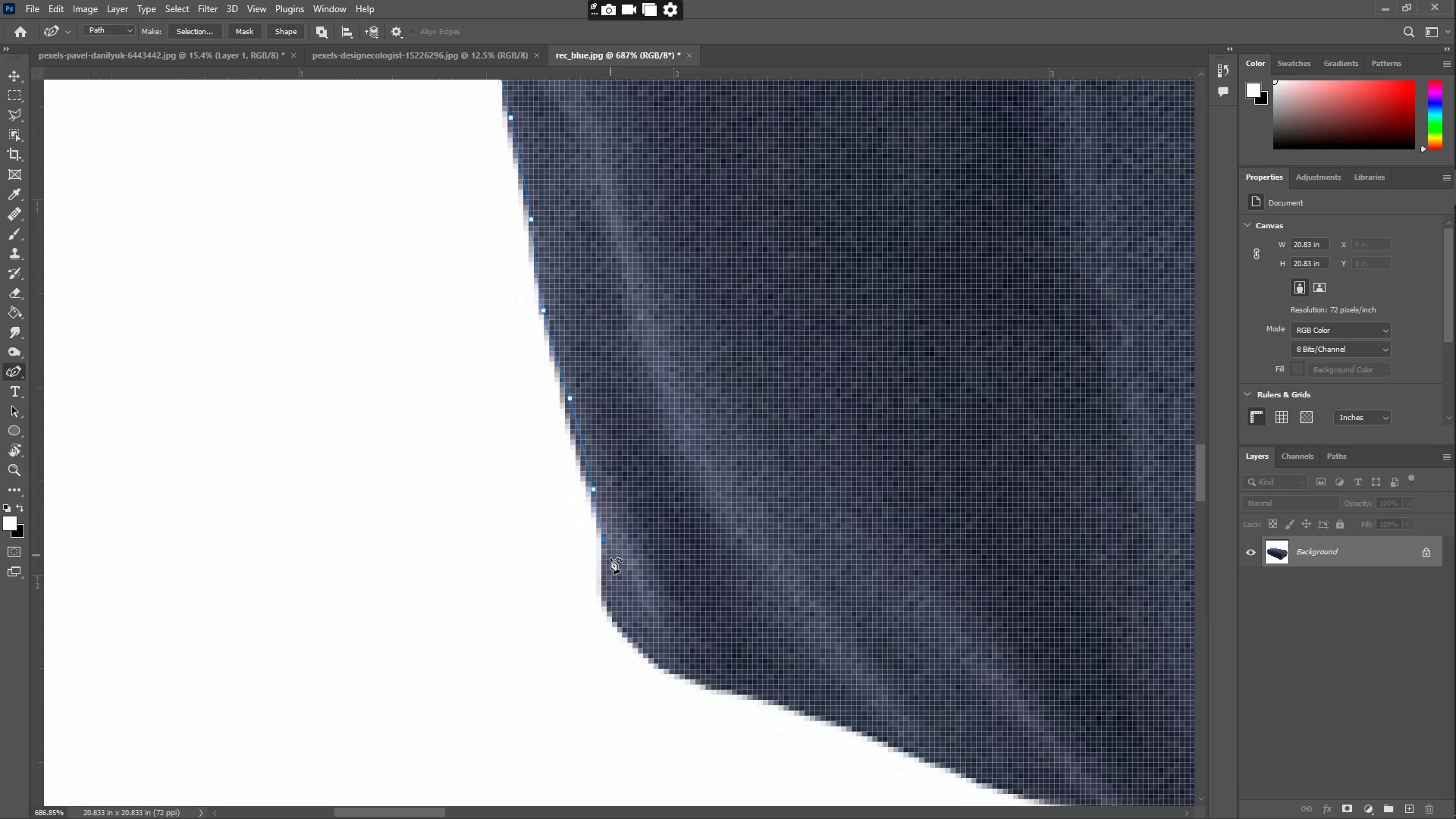 
left_click_drag(start_coordinate=[611, 560], to_coordinate=[604, 593])
 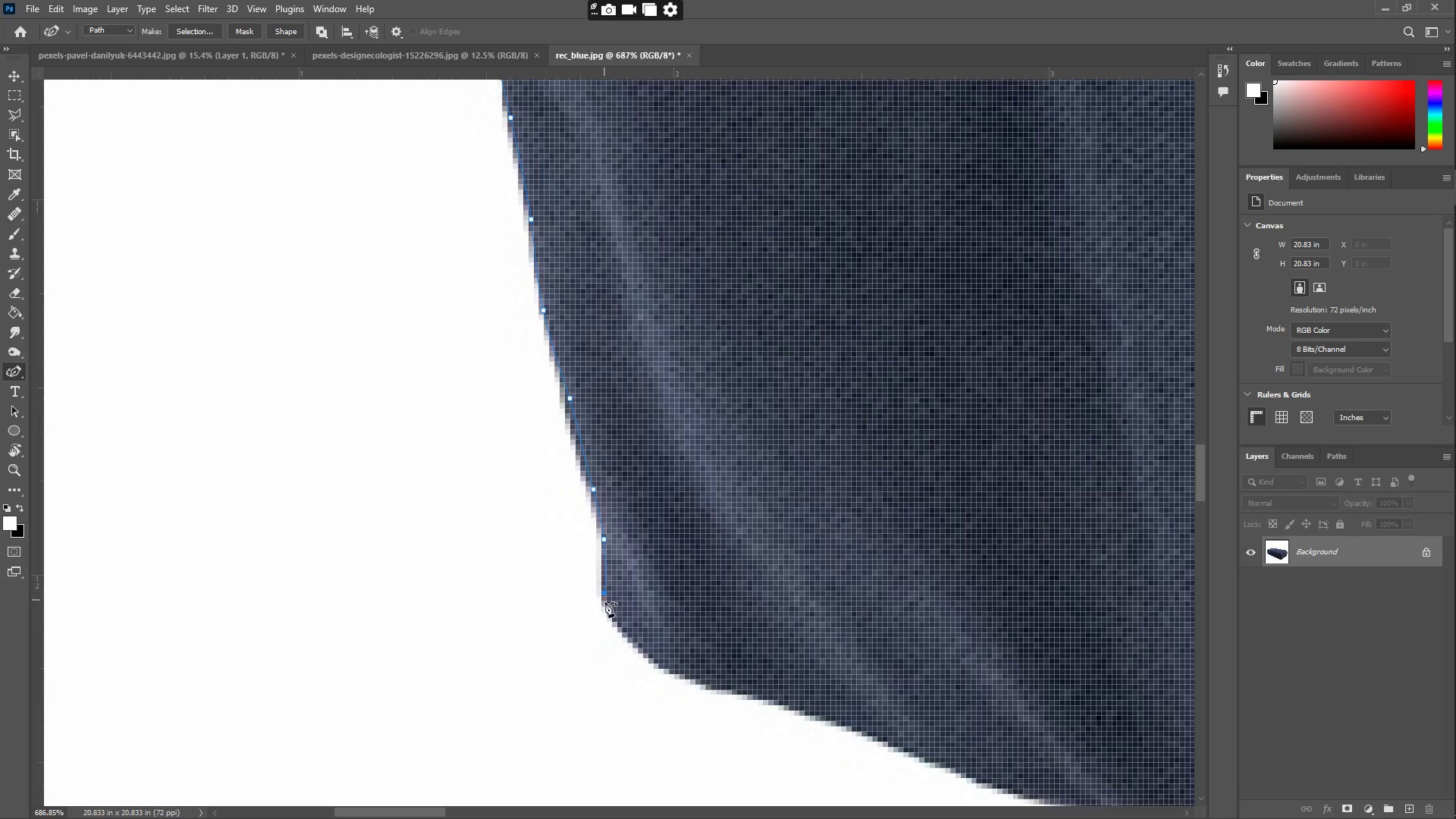 
left_click_drag(start_coordinate=[610, 611], to_coordinate=[617, 623])
 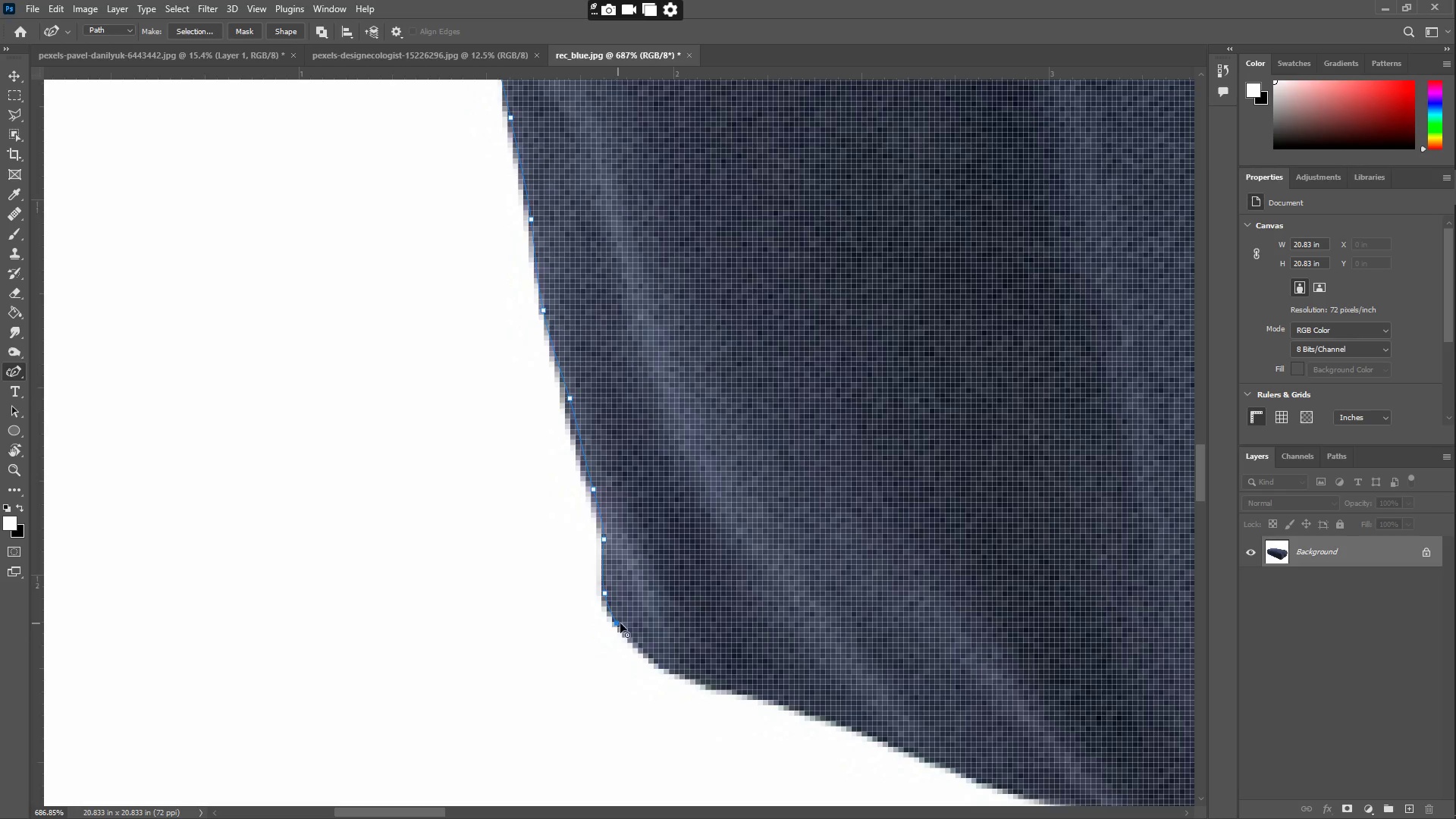 
hold_key(key=Space, duration=0.8)
 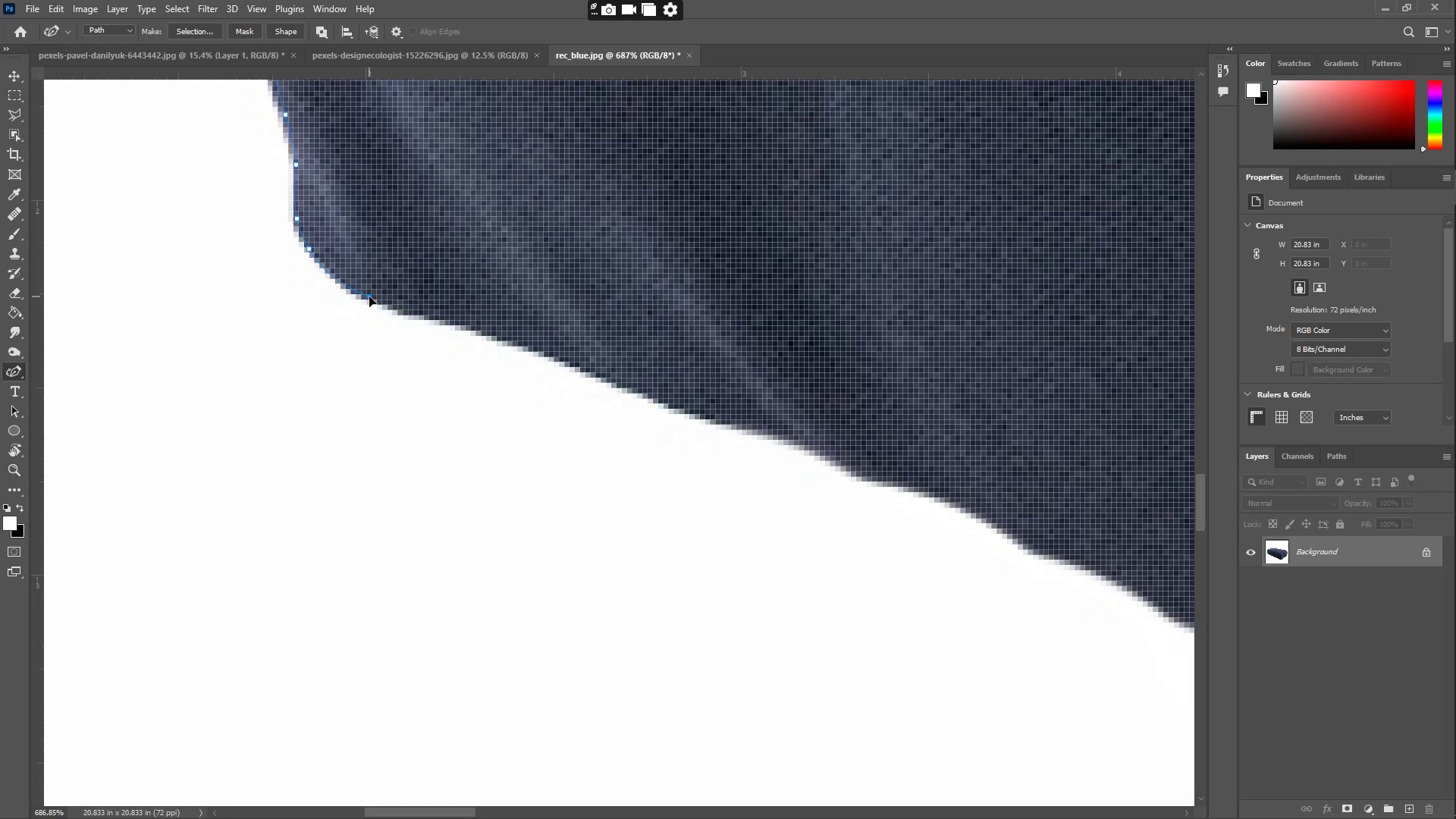 
left_click_drag(start_coordinate=[610, 610], to_coordinate=[303, 235])
 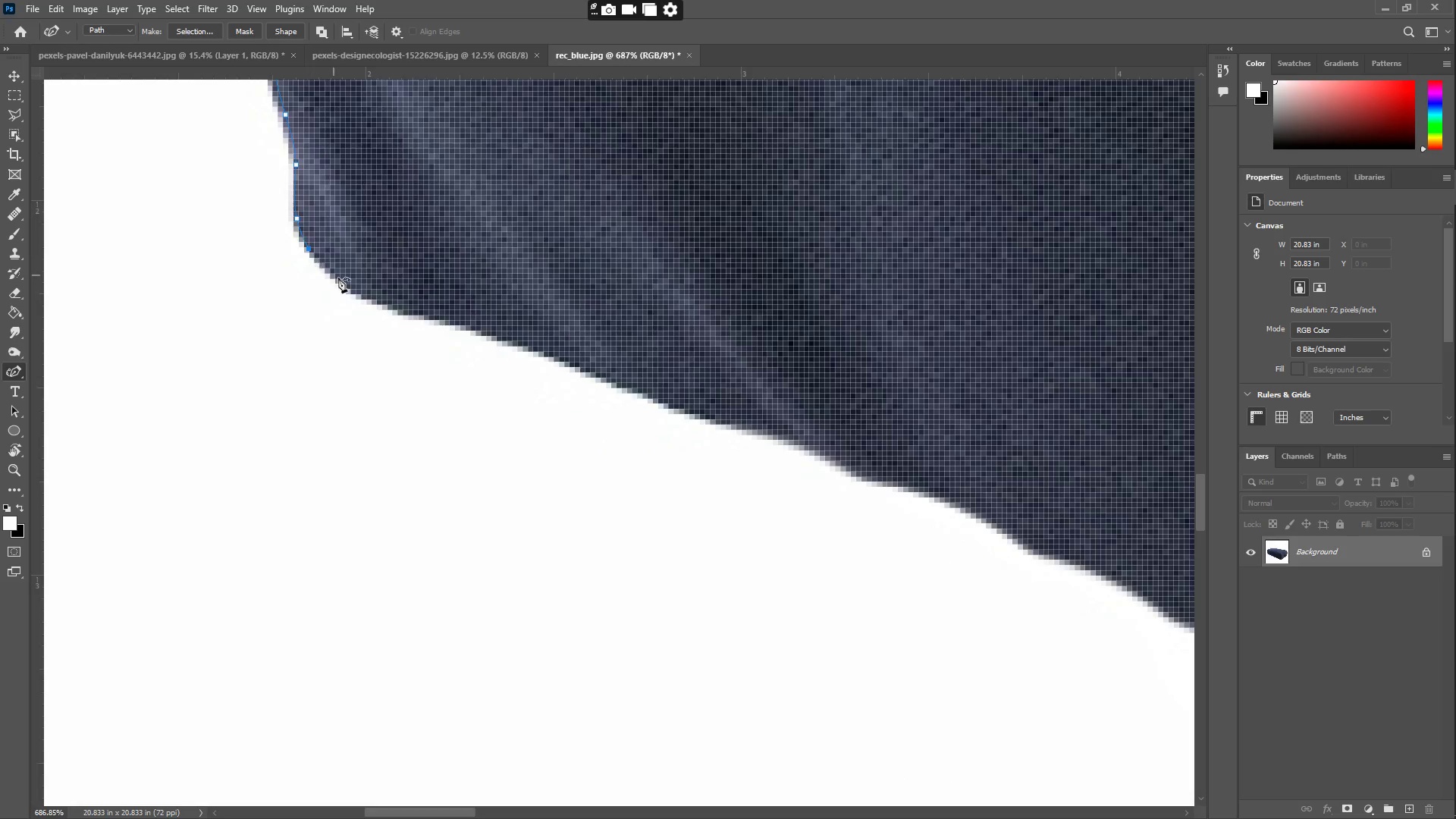 
left_click_drag(start_coordinate=[353, 286], to_coordinate=[379, 303])
 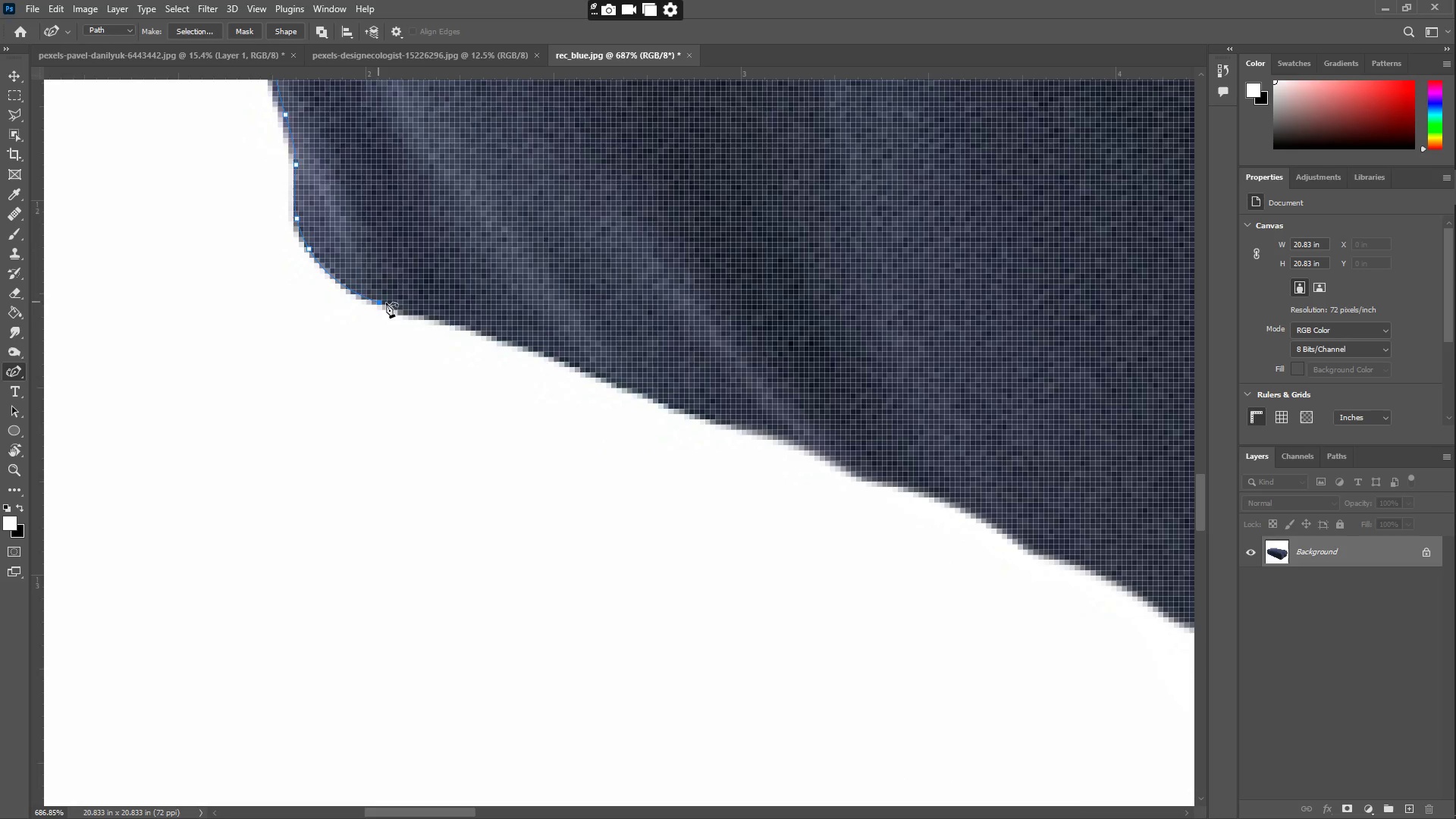 
left_click_drag(start_coordinate=[436, 313], to_coordinate=[457, 314])
 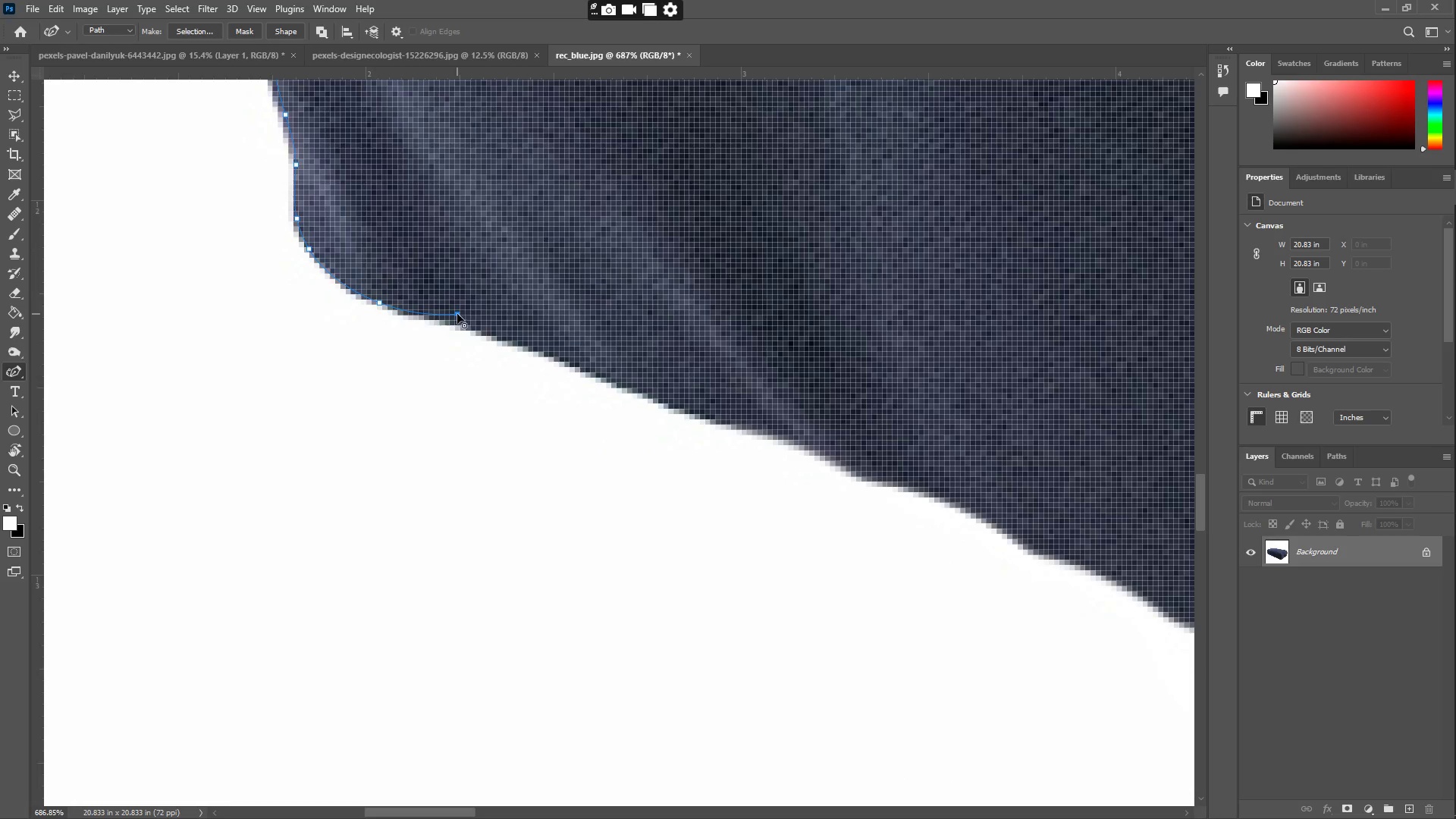 
left_click_drag(start_coordinate=[500, 337], to_coordinate=[497, 331])
 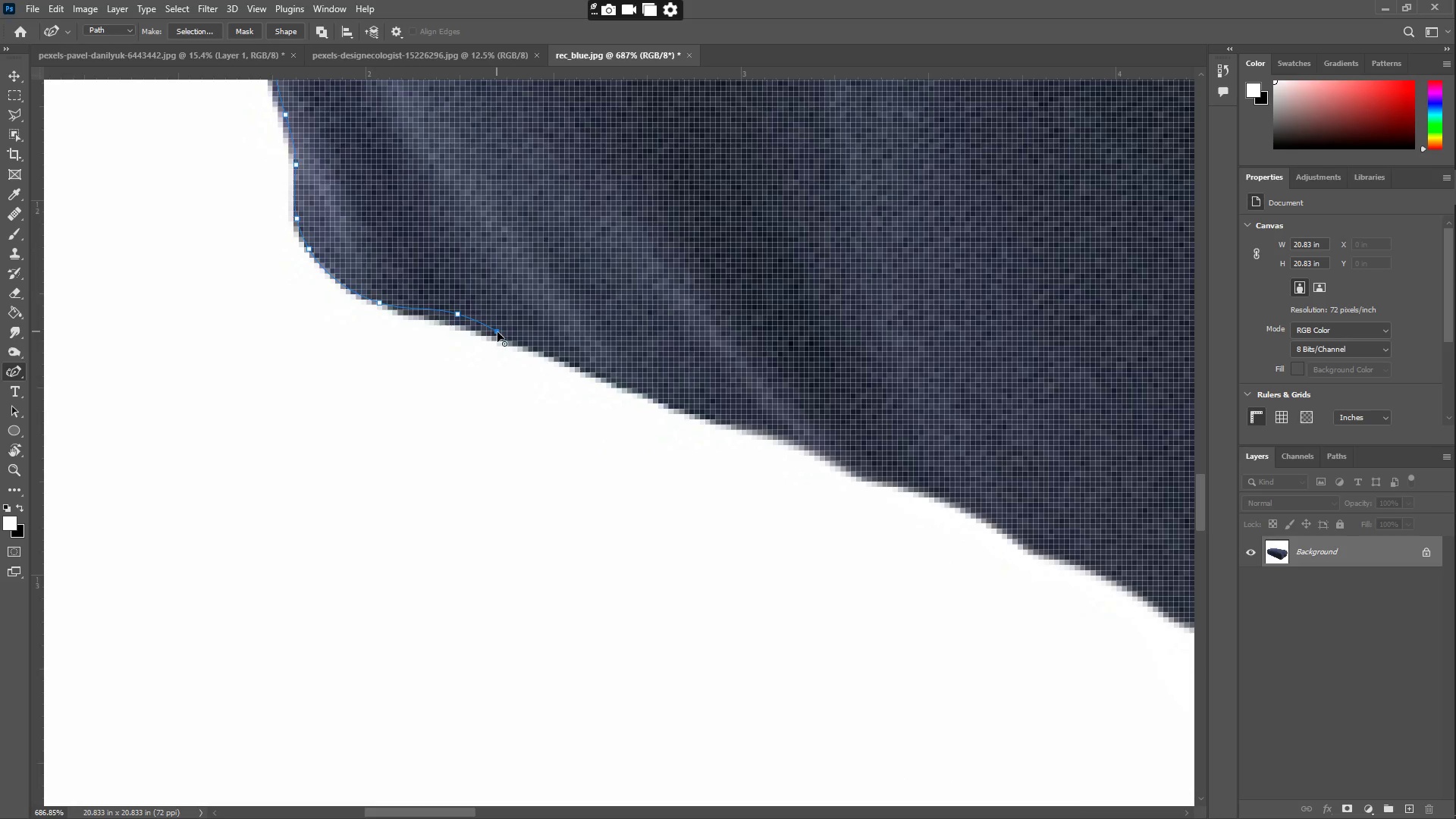 
left_click_drag(start_coordinate=[526, 341], to_coordinate=[598, 375])
 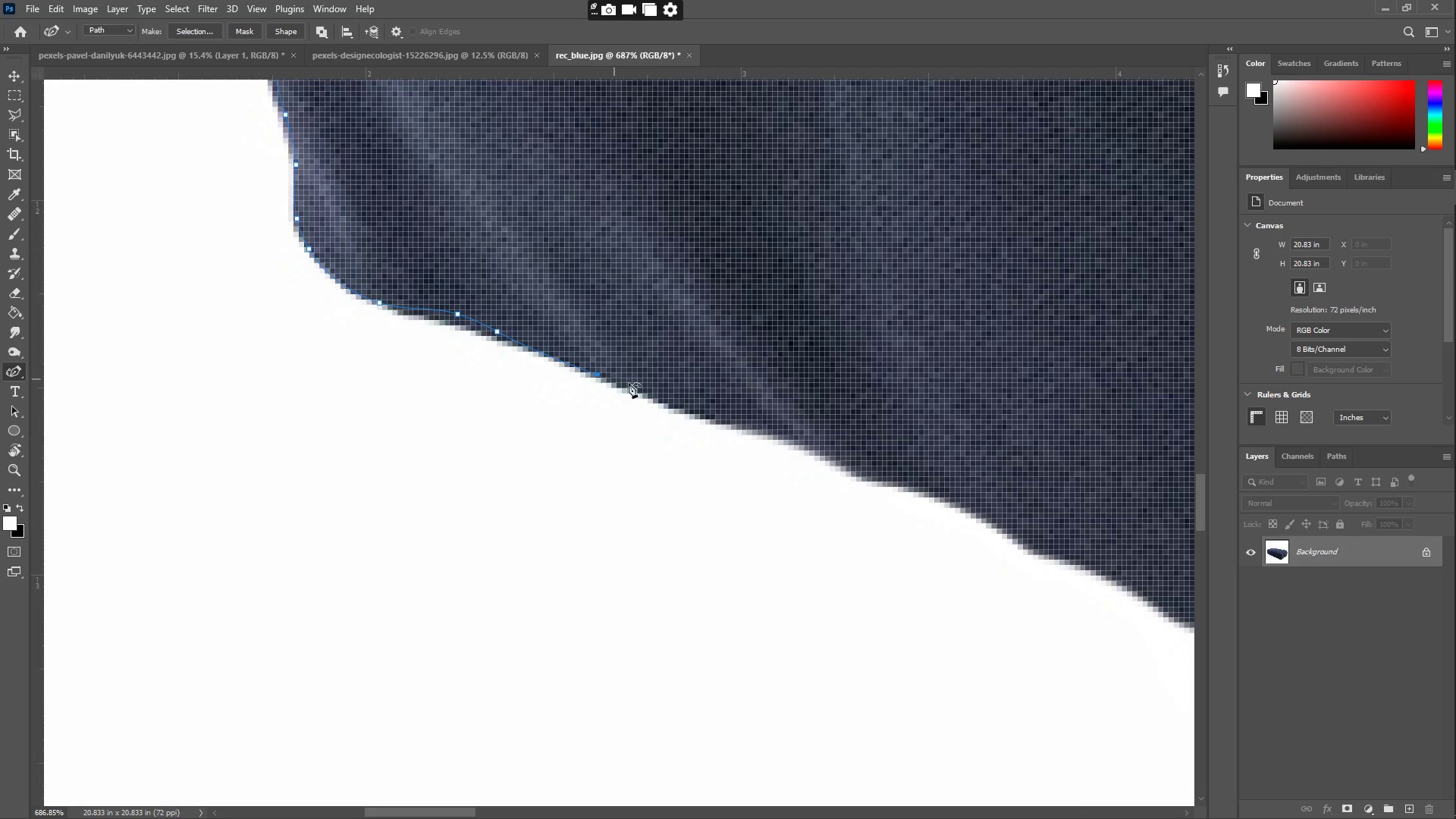 
left_click_drag(start_coordinate=[646, 391], to_coordinate=[673, 400])
 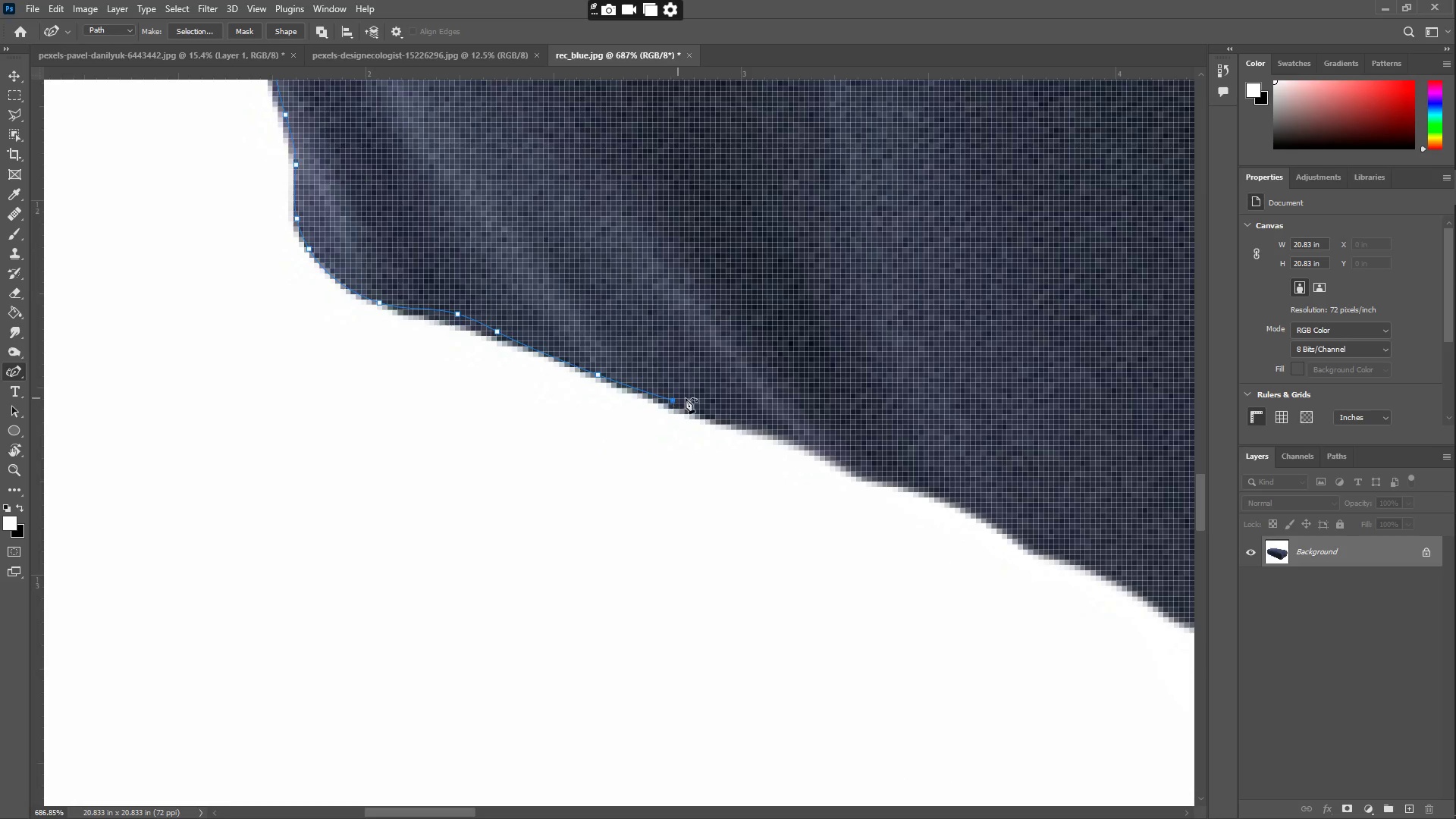 
hold_key(key=Space, duration=0.7)
 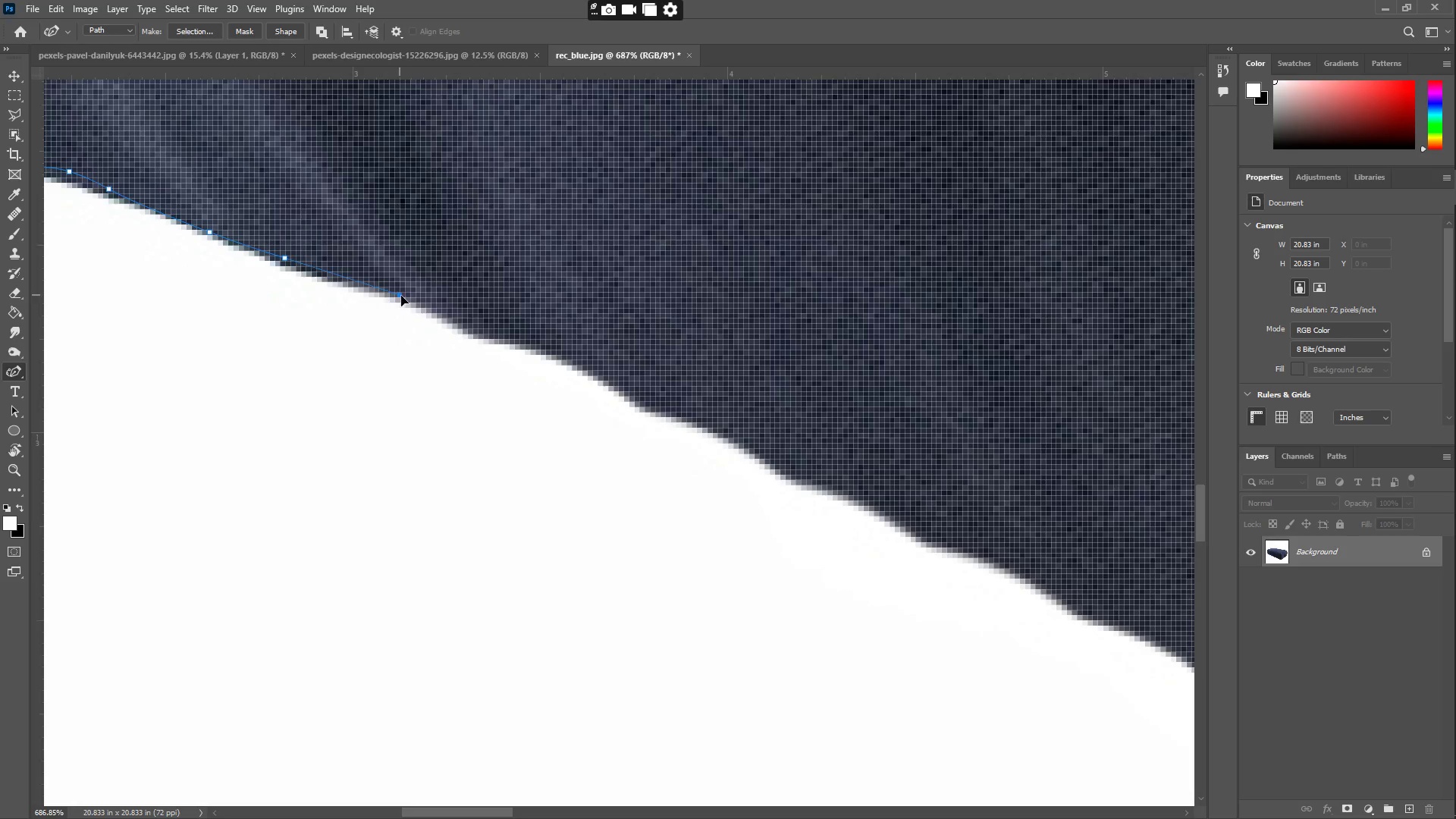 
left_click_drag(start_coordinate=[748, 409], to_coordinate=[360, 266])
 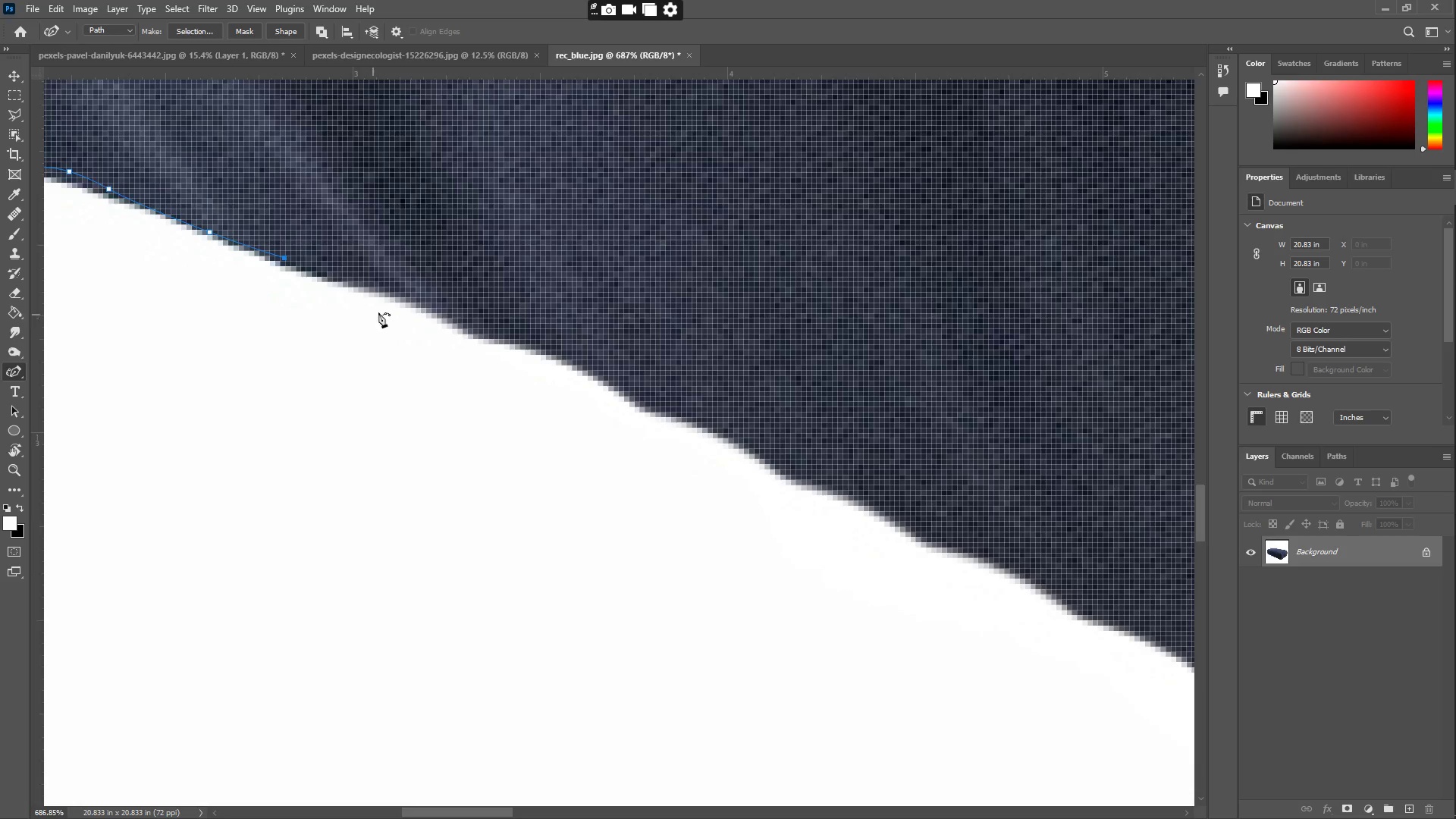 
left_click_drag(start_coordinate=[390, 292], to_coordinate=[410, 293])
 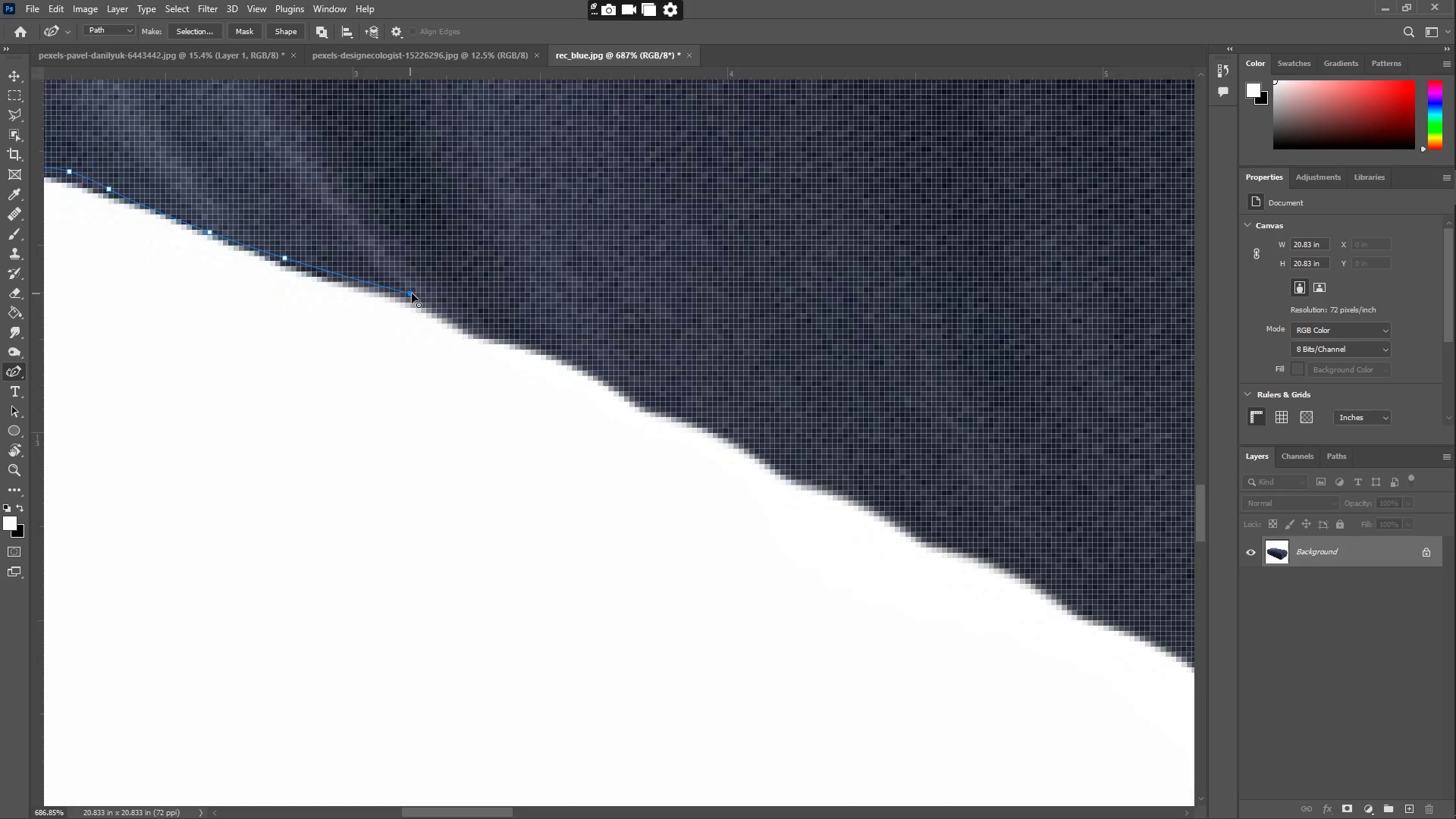 
left_click_drag(start_coordinate=[427, 303], to_coordinate=[476, 335])
 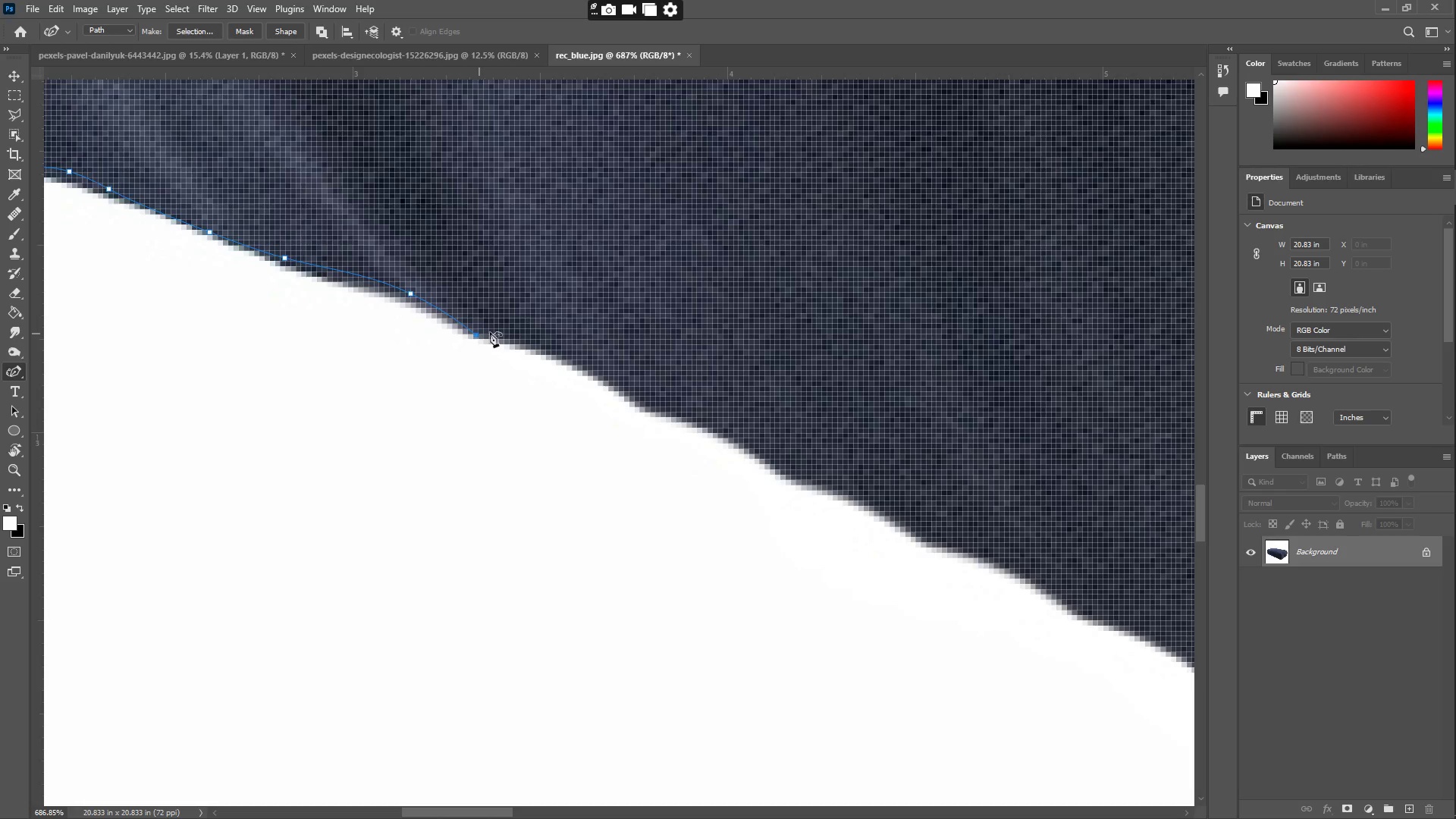 
left_click_drag(start_coordinate=[516, 331], to_coordinate=[507, 343])
 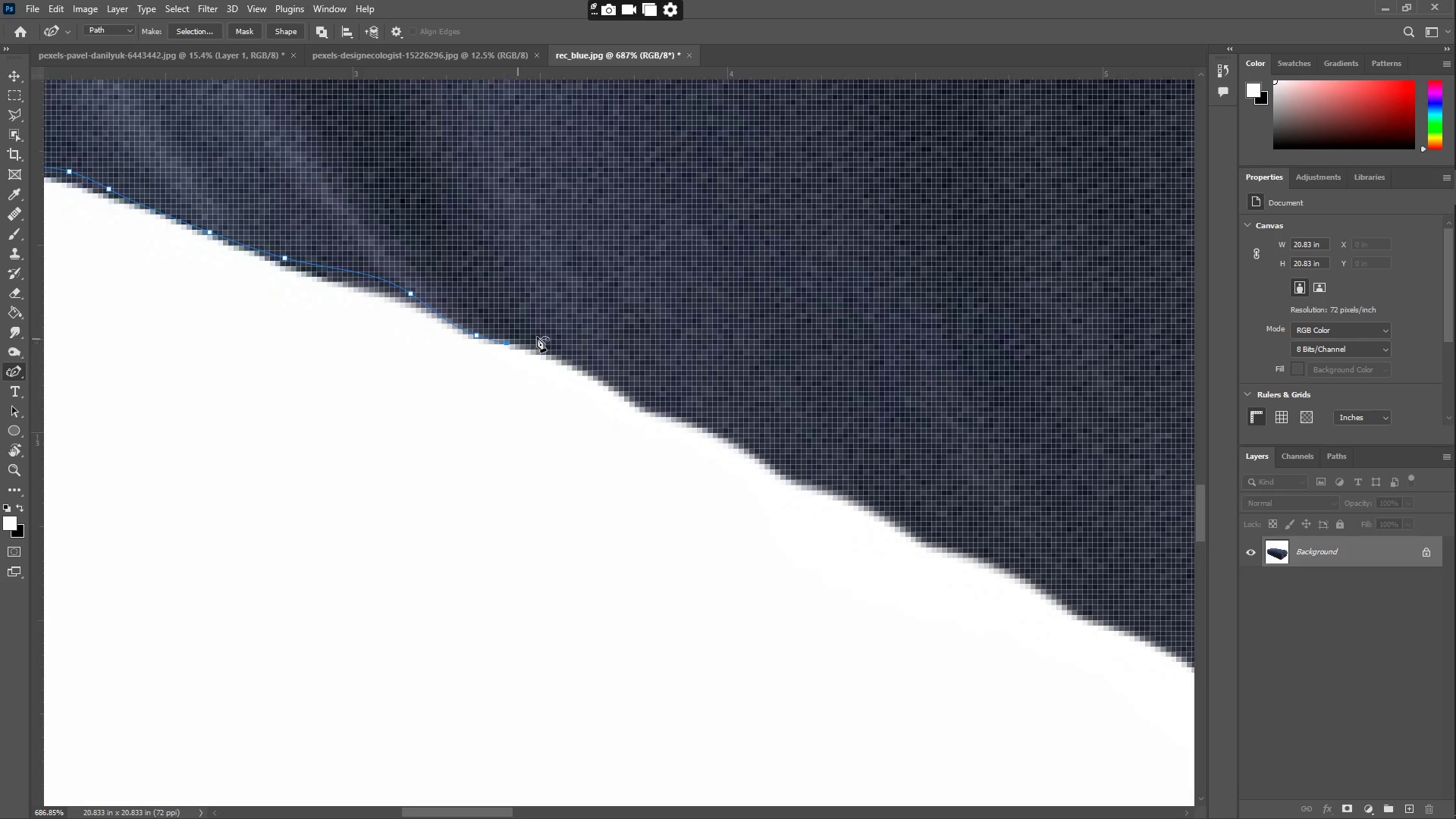 
left_click_drag(start_coordinate=[563, 340], to_coordinate=[572, 354])
 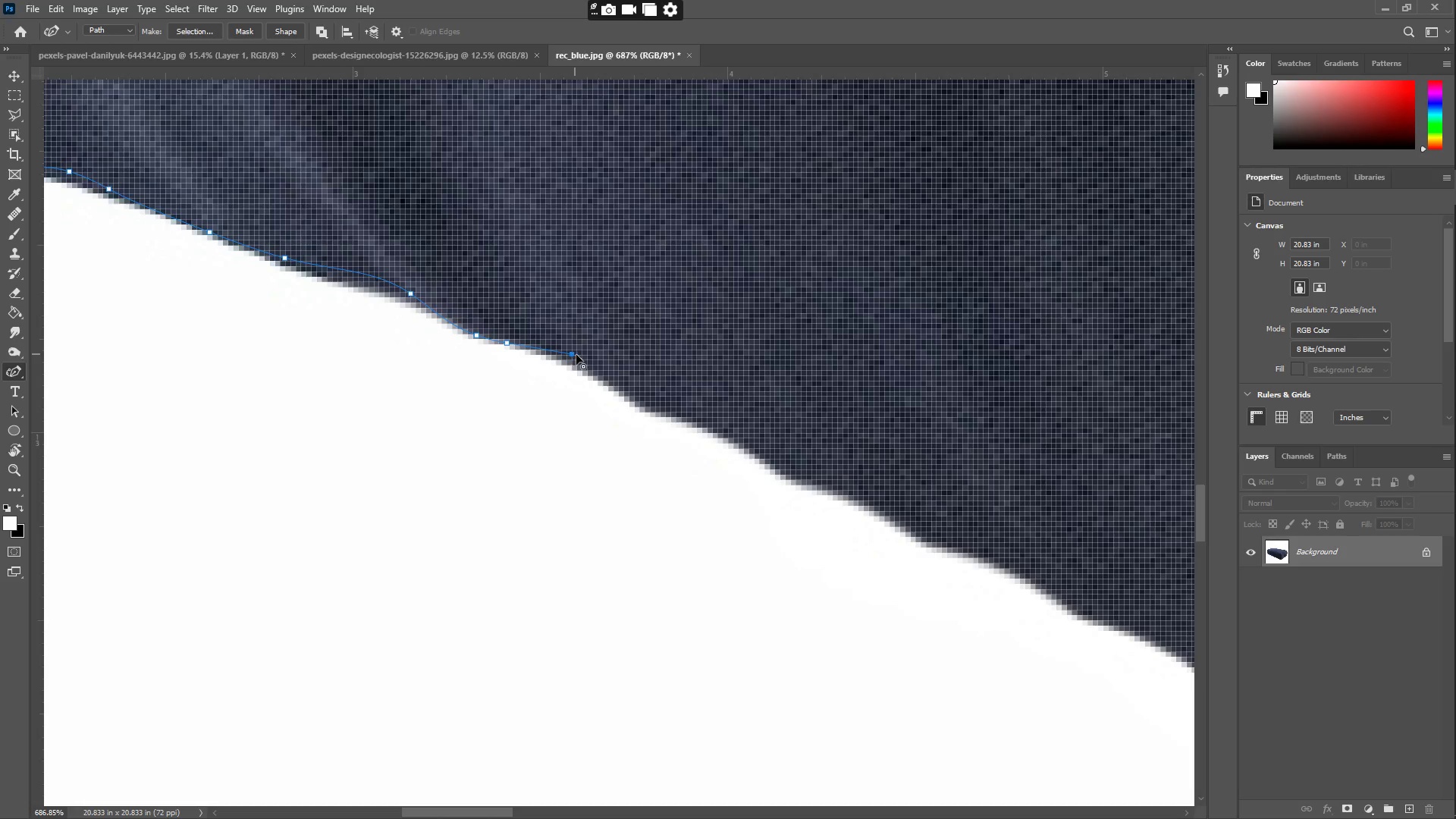 
left_click_drag(start_coordinate=[620, 373], to_coordinate=[653, 407])
 